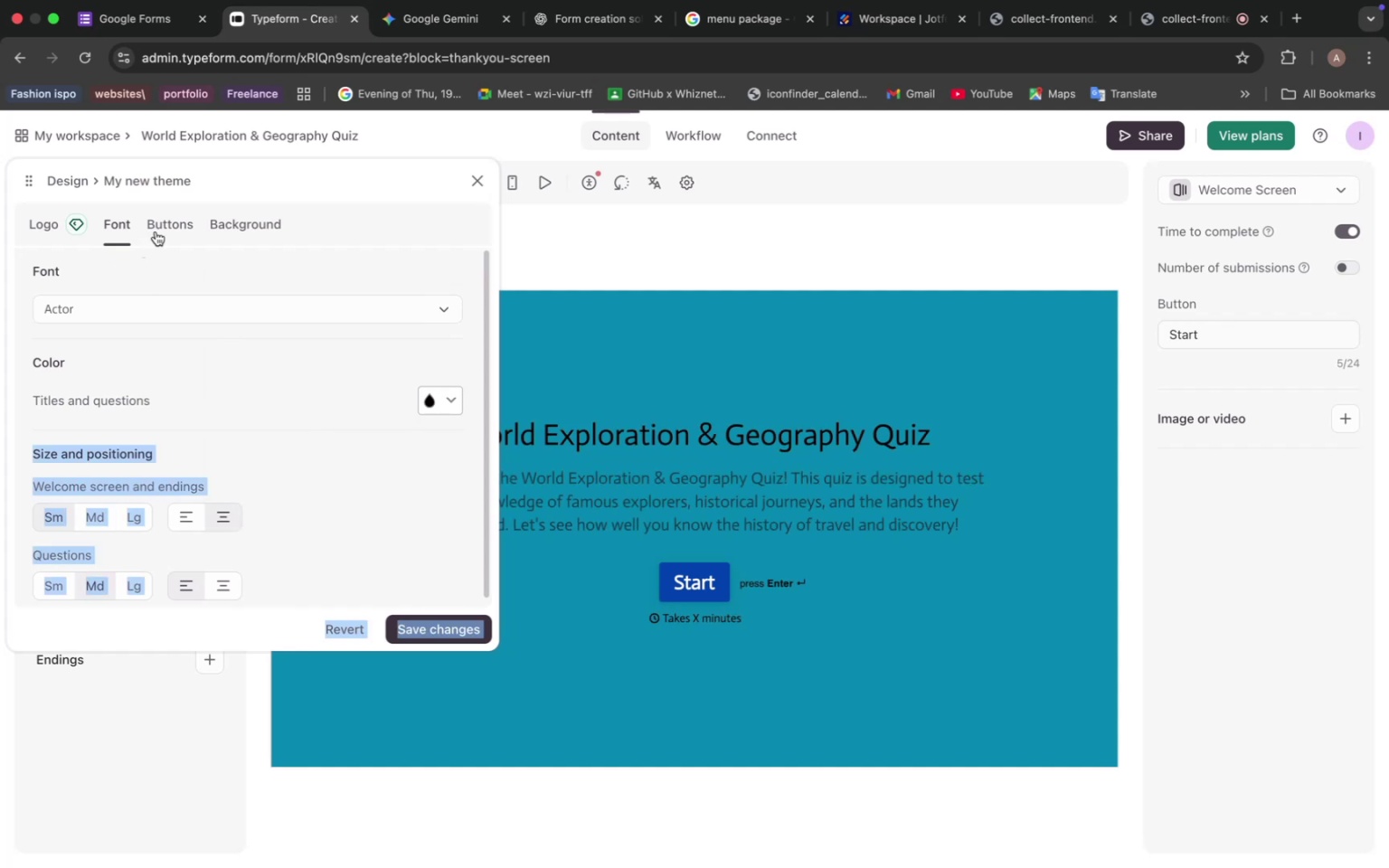 
left_click([167, 225])
 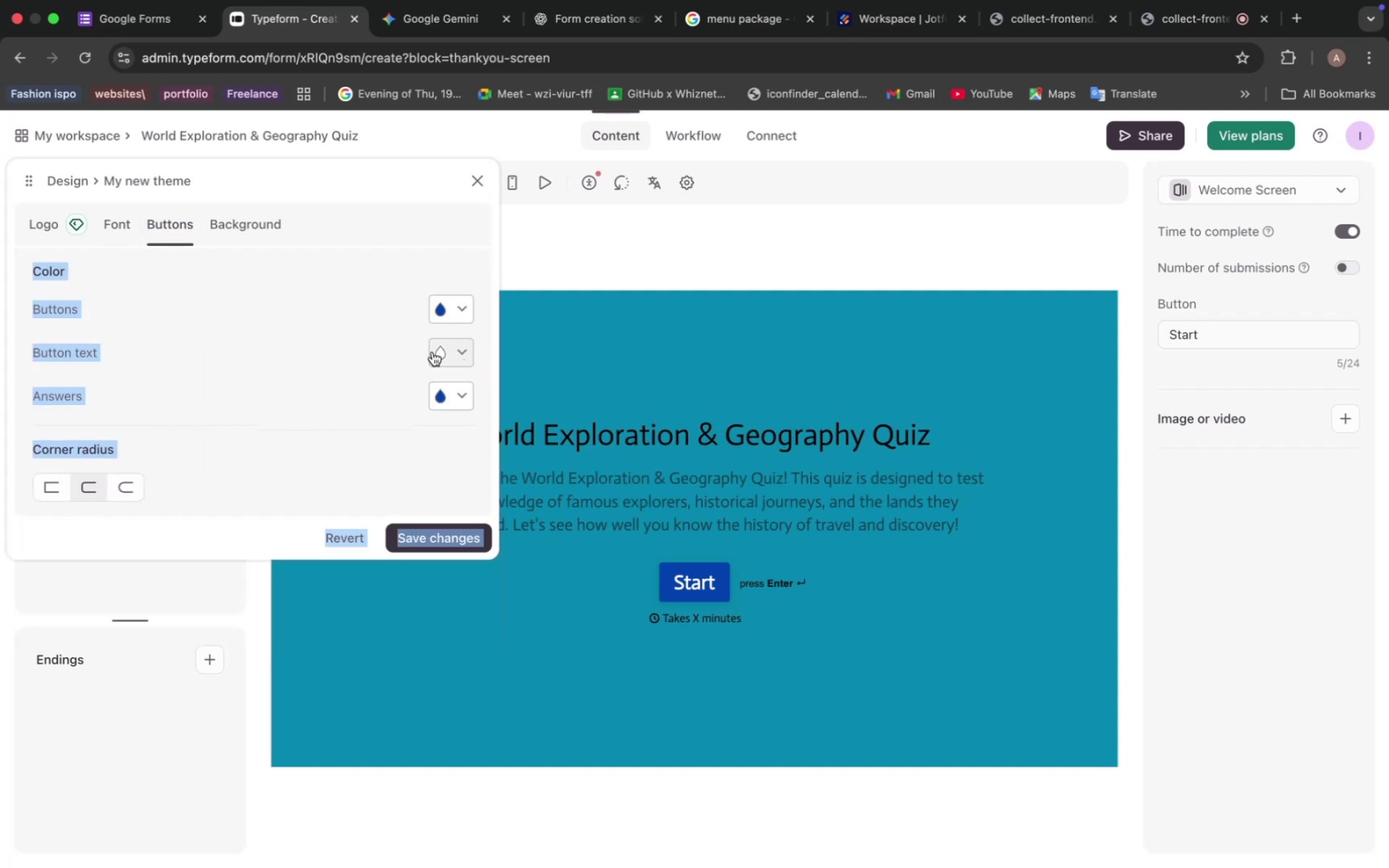 
left_click([450, 354])
 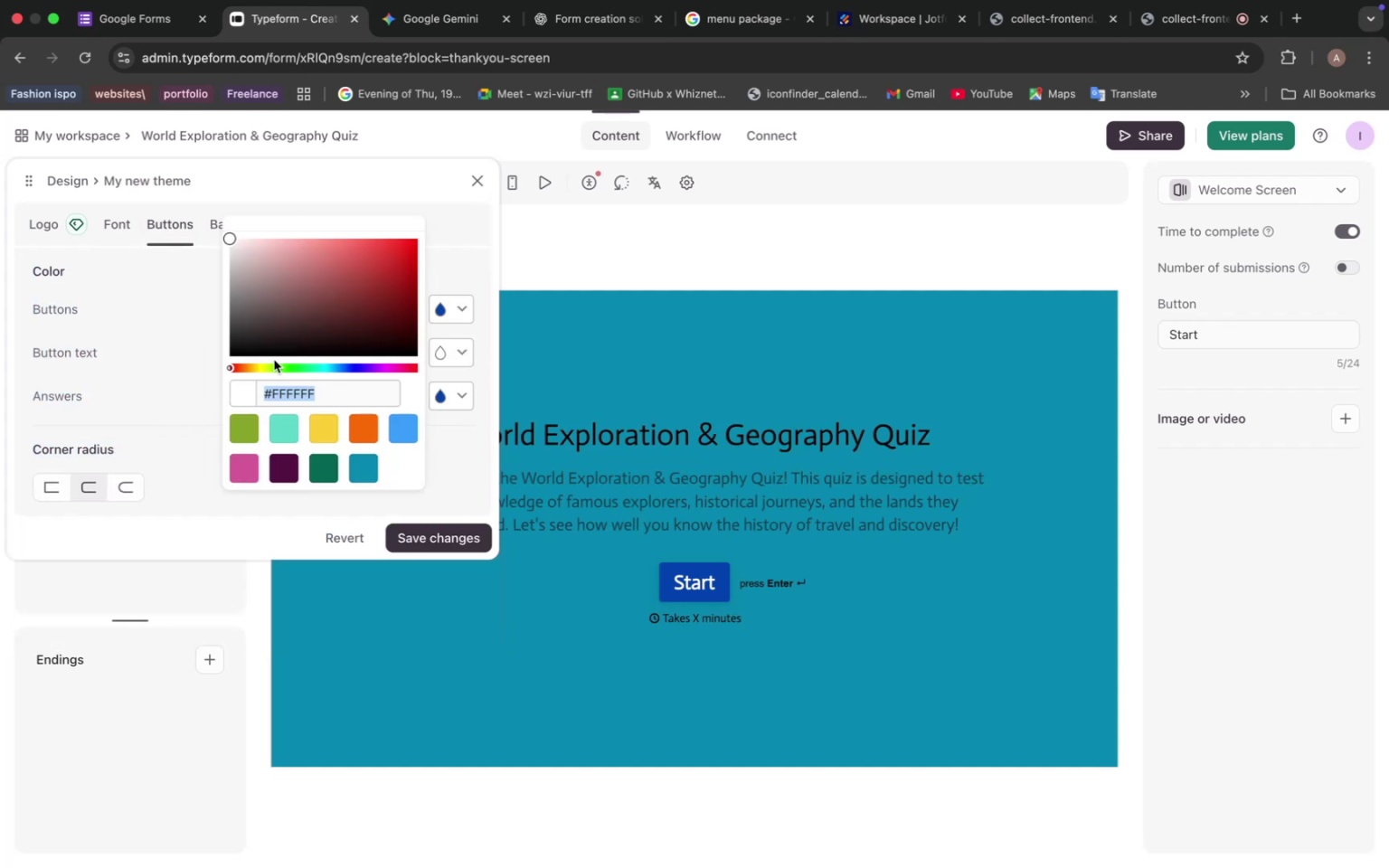 
left_click([165, 285])
 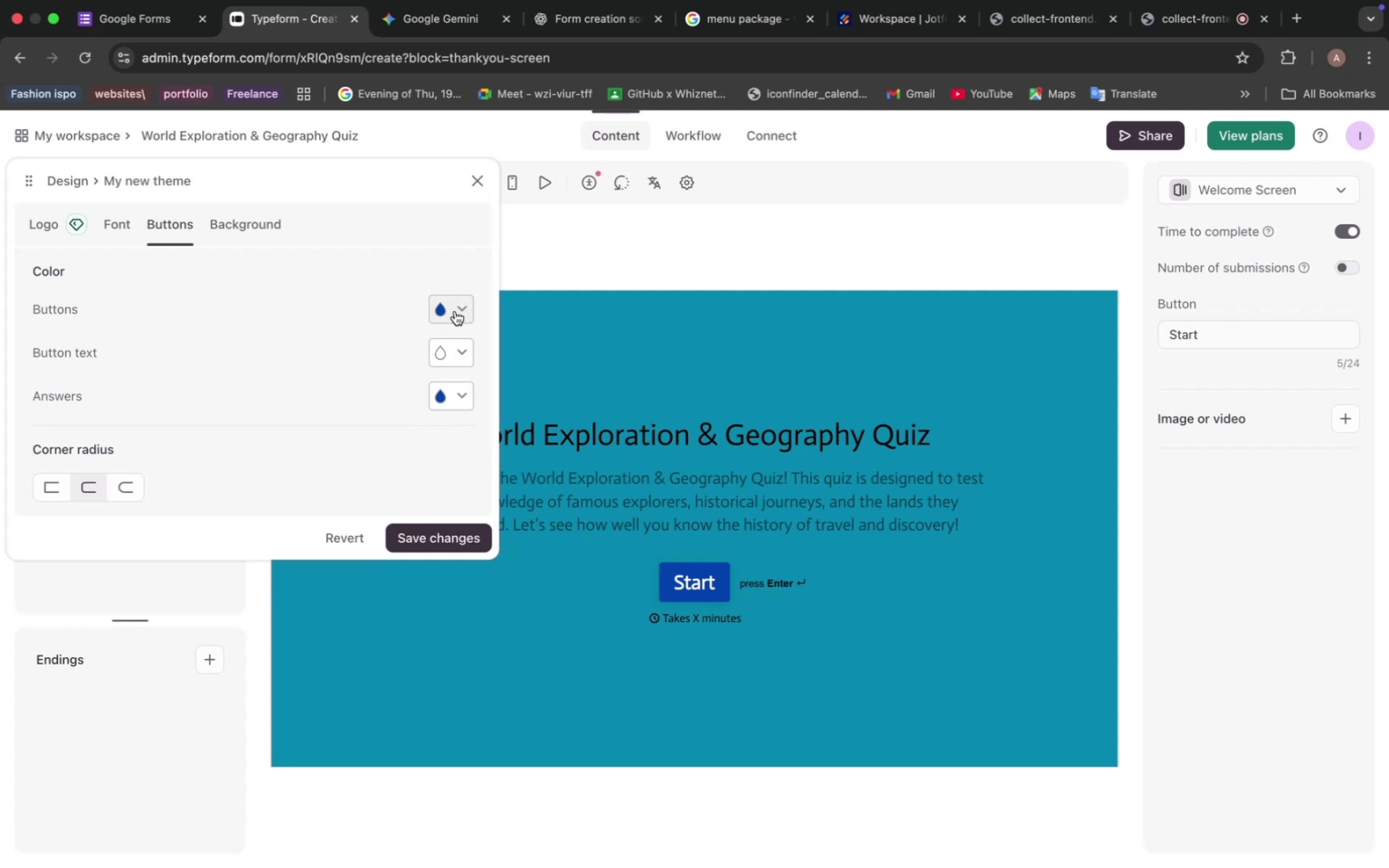 
wait(13.34)
 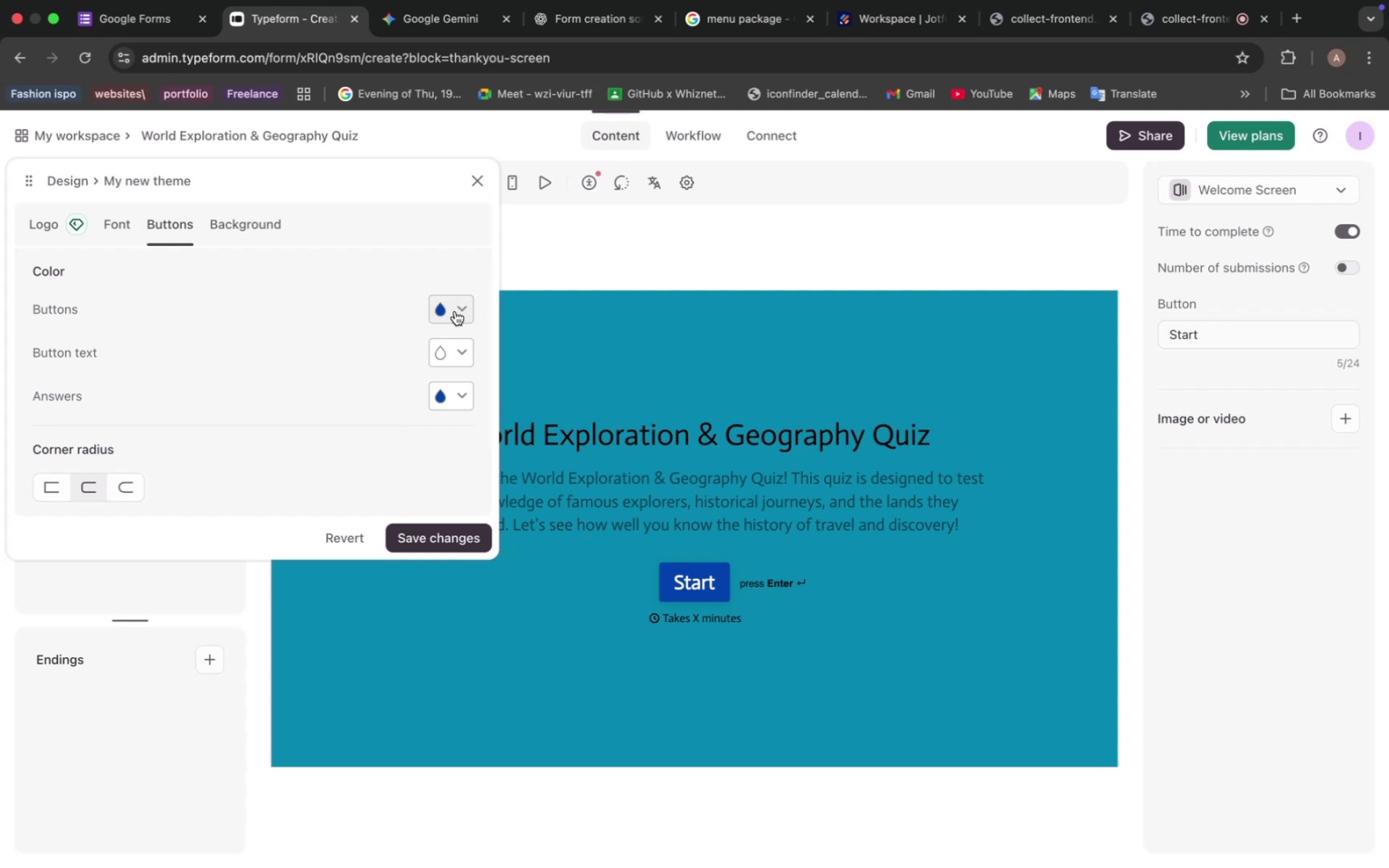 
left_click([459, 310])
 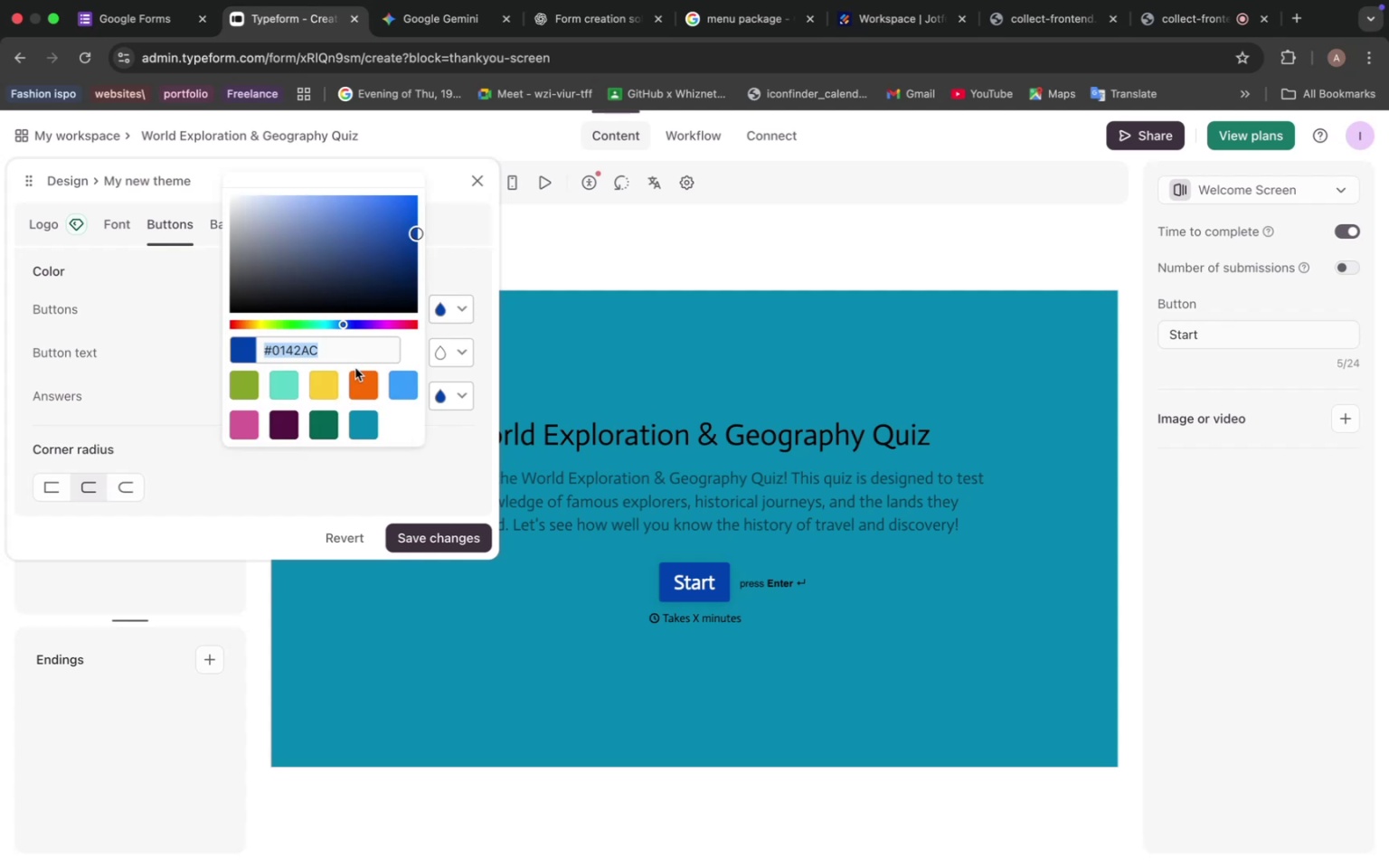 
left_click([142, 275])
 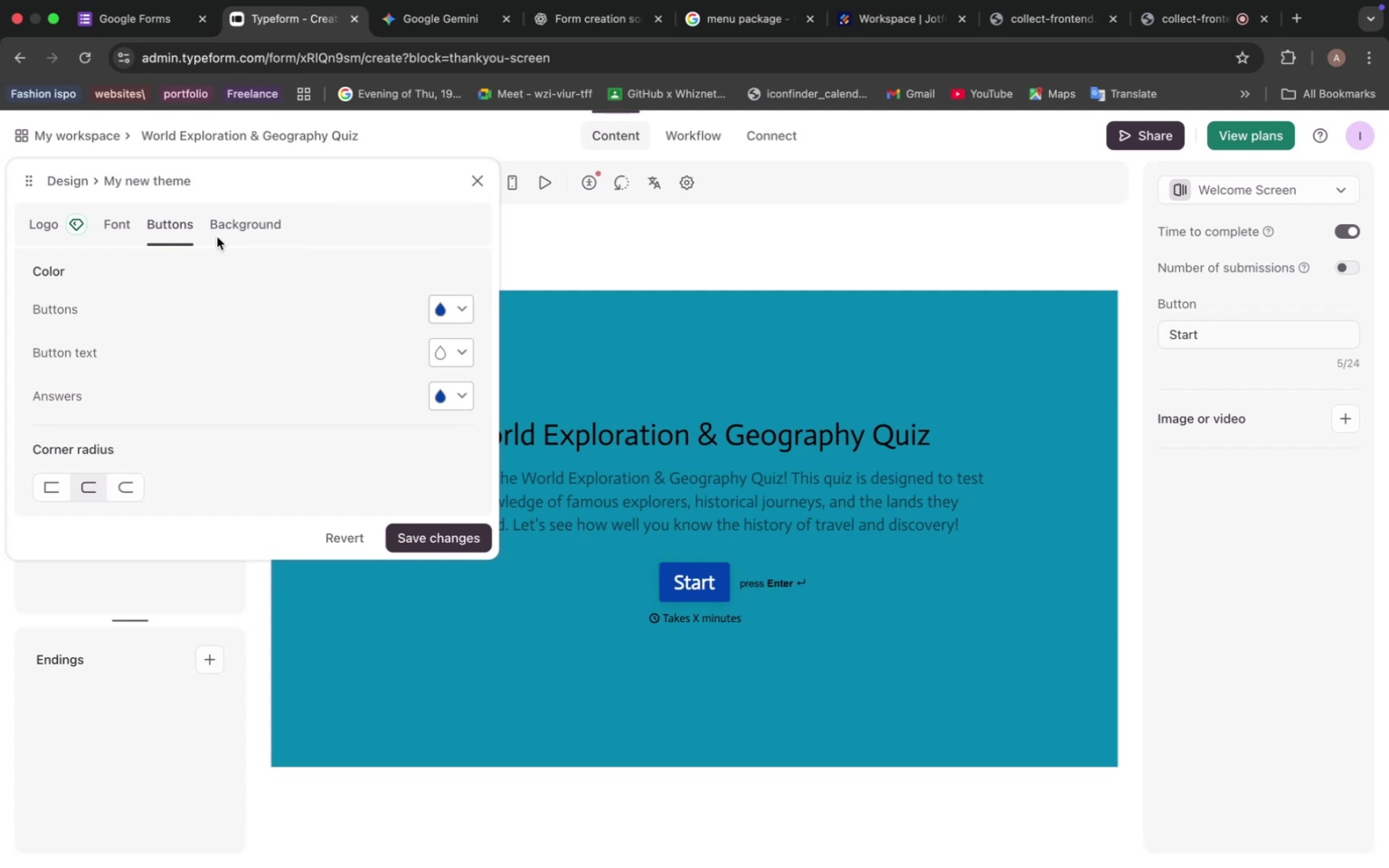 
left_click([239, 225])
 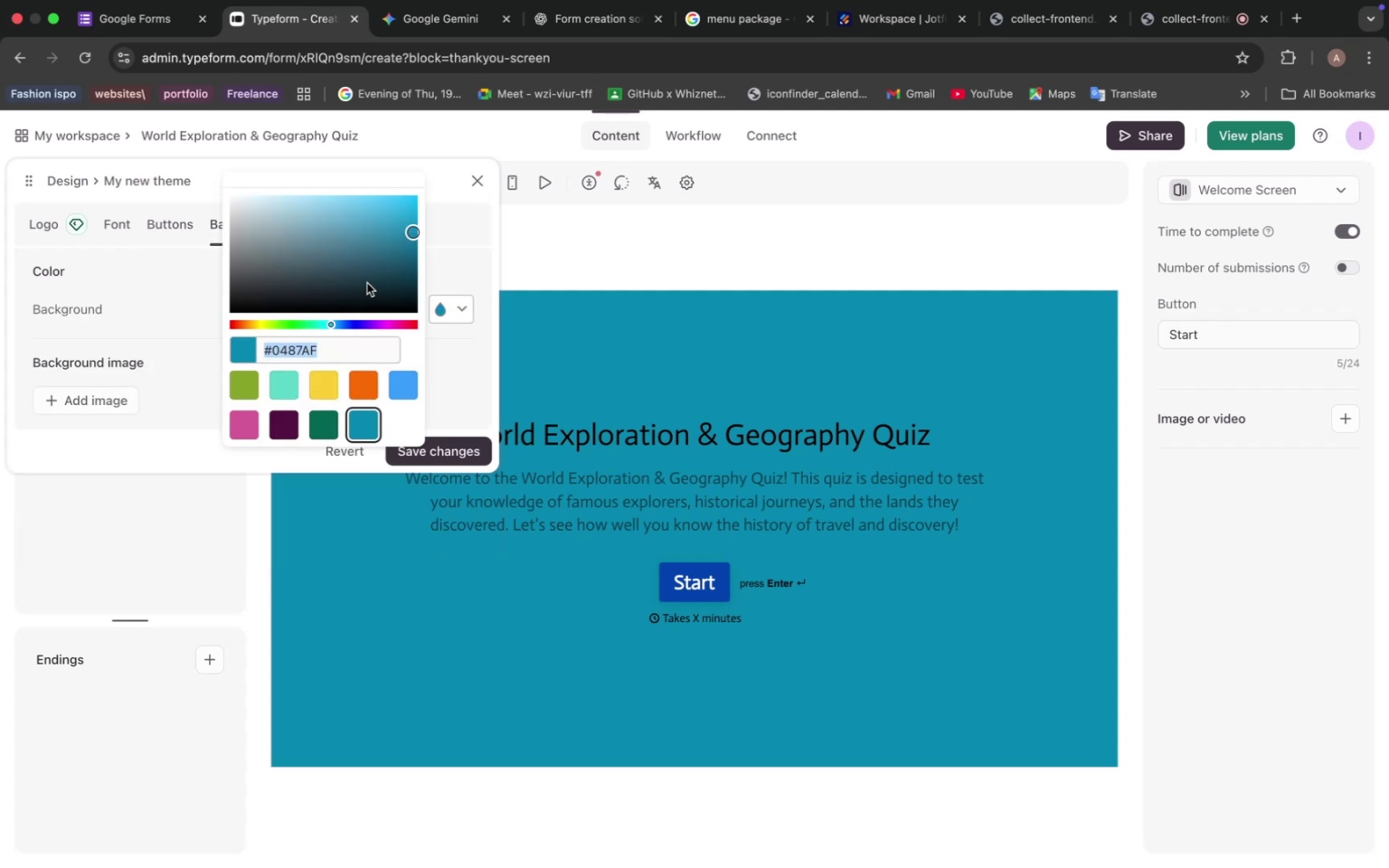 
left_click_drag(start_coordinate=[412, 236], to_coordinate=[337, 194])
 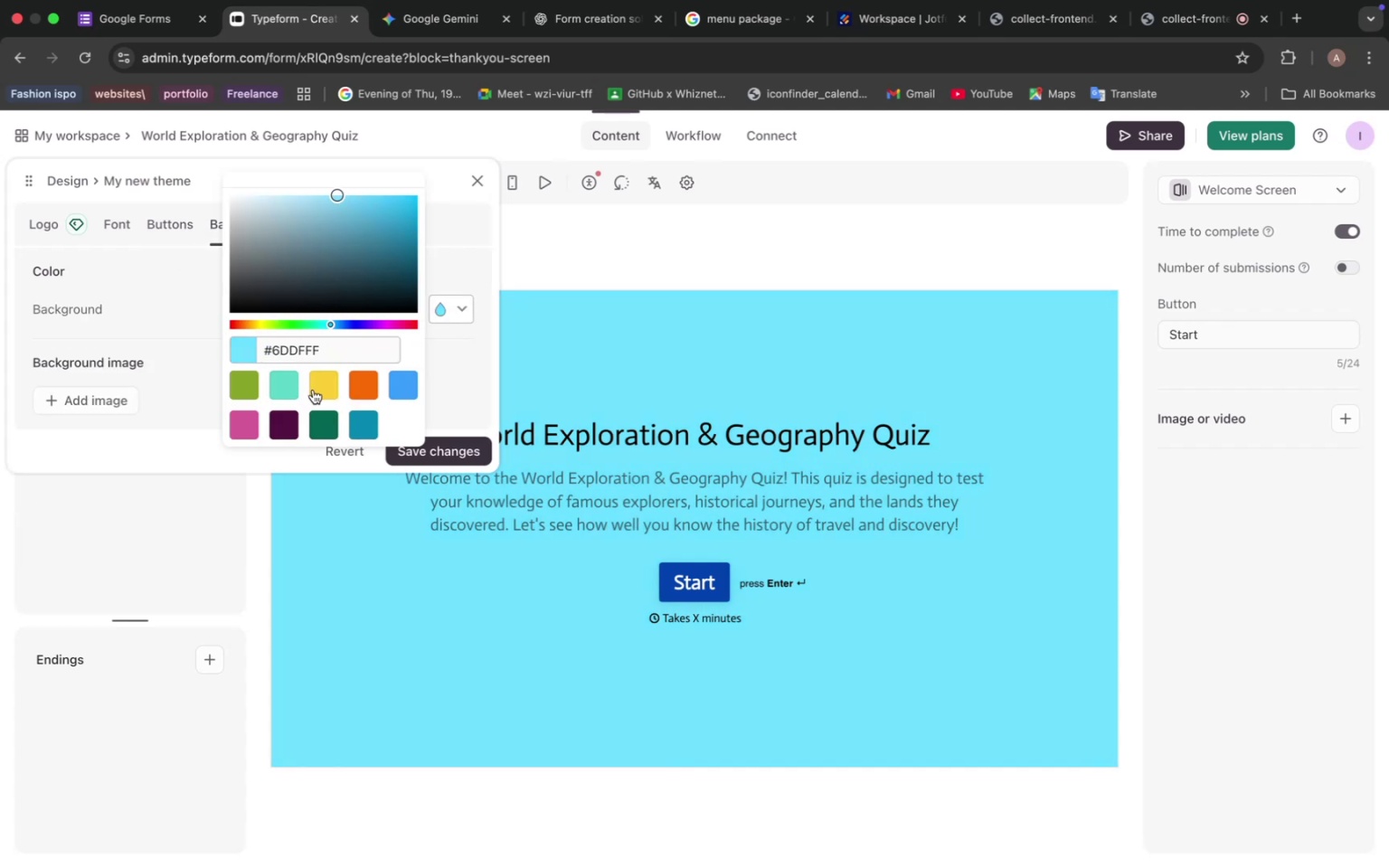 
left_click([295, 387])
 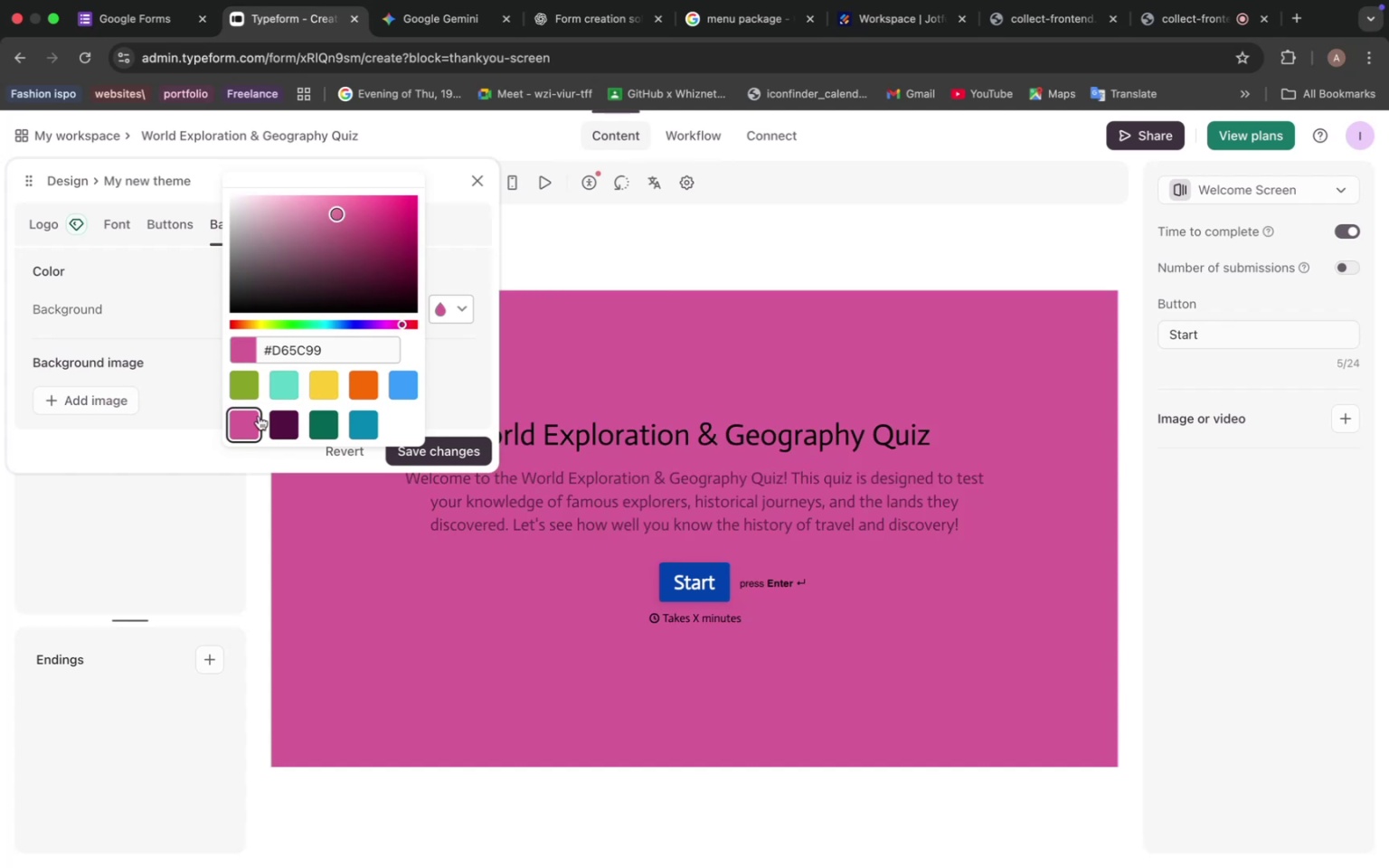 
left_click_drag(start_coordinate=[336, 211], to_coordinate=[246, 196])
 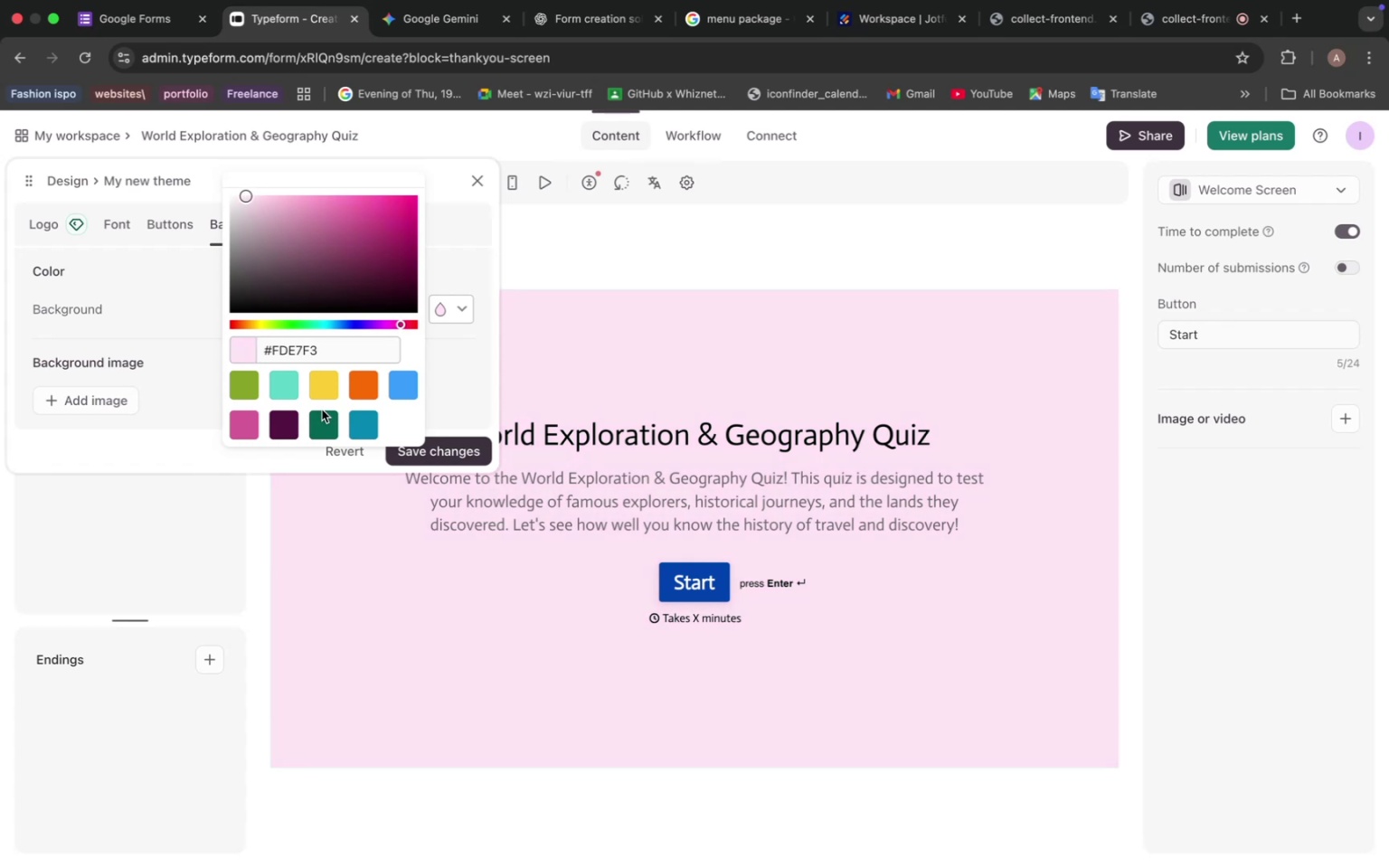 
left_click([323, 410])
 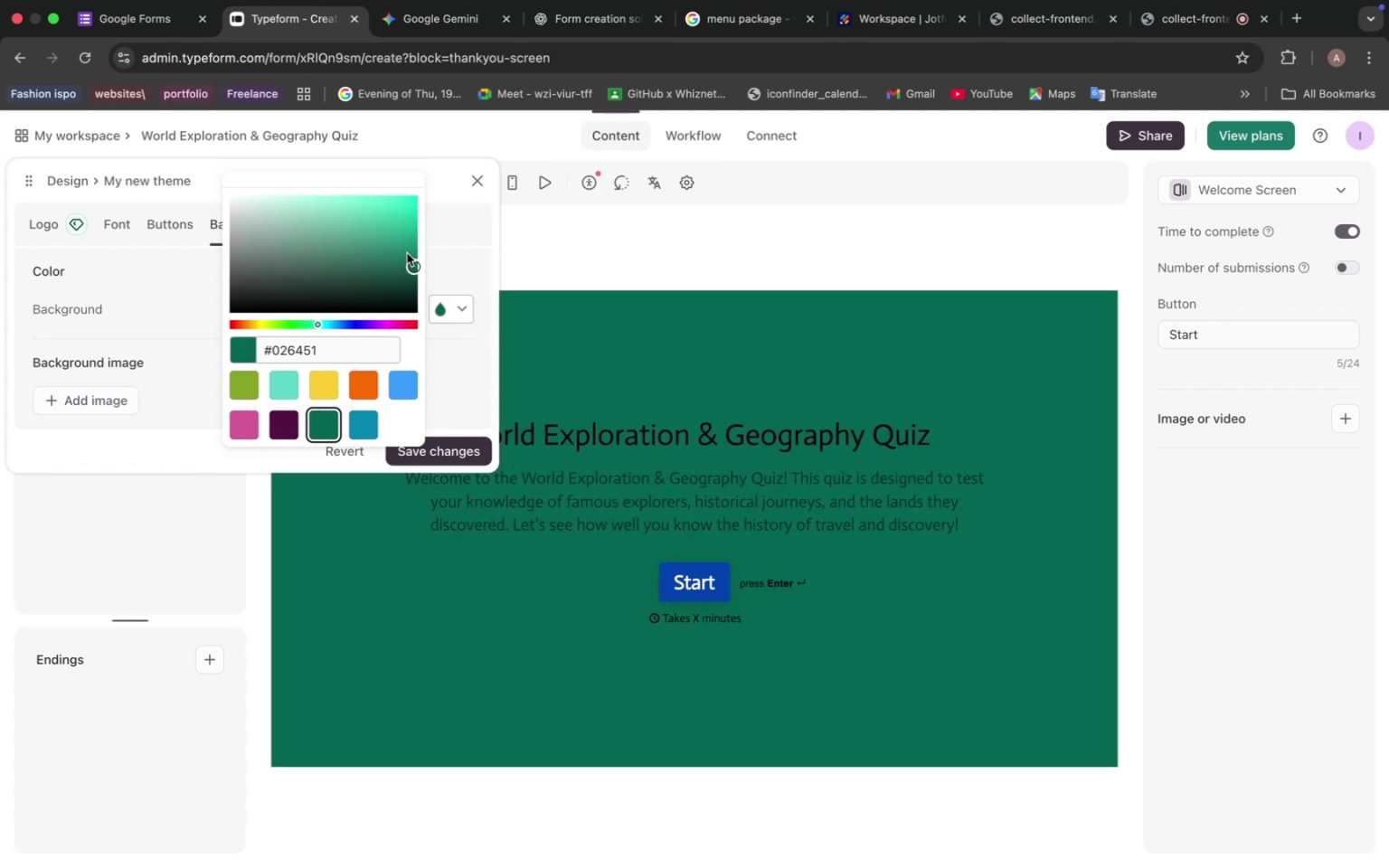 
left_click_drag(start_coordinate=[409, 266], to_coordinate=[304, 179])
 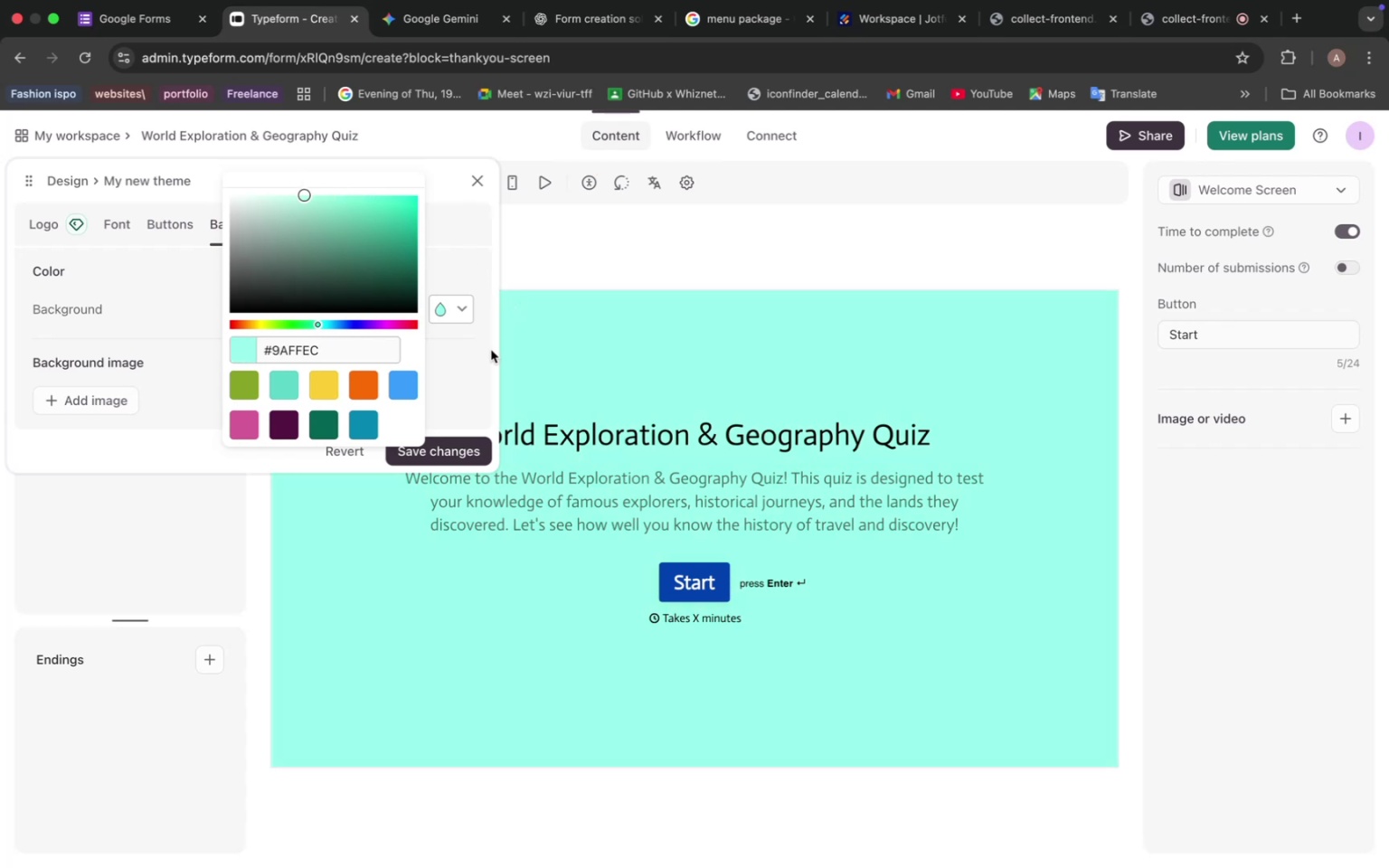 
left_click([475, 366])
 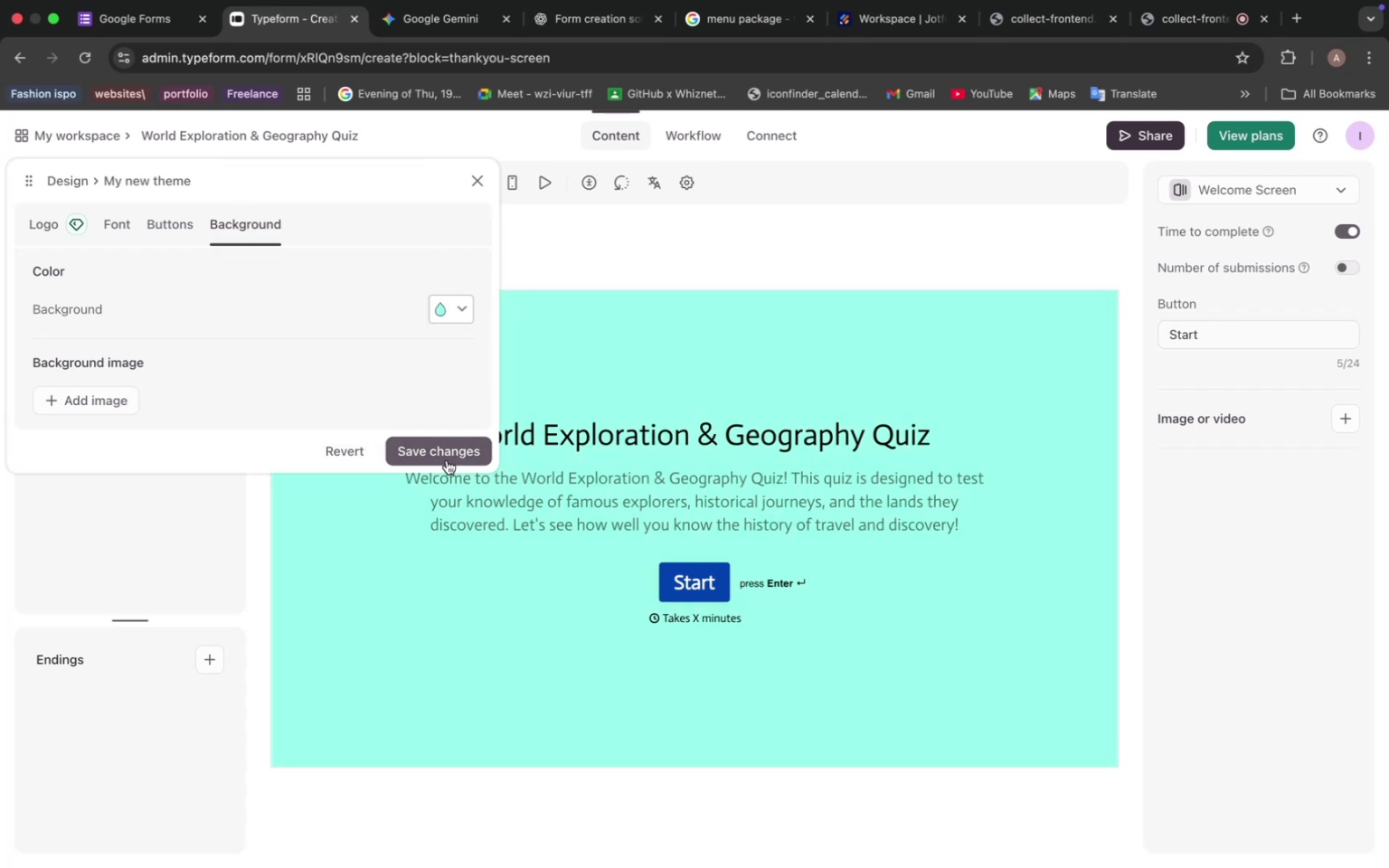 
left_click([448, 449])
 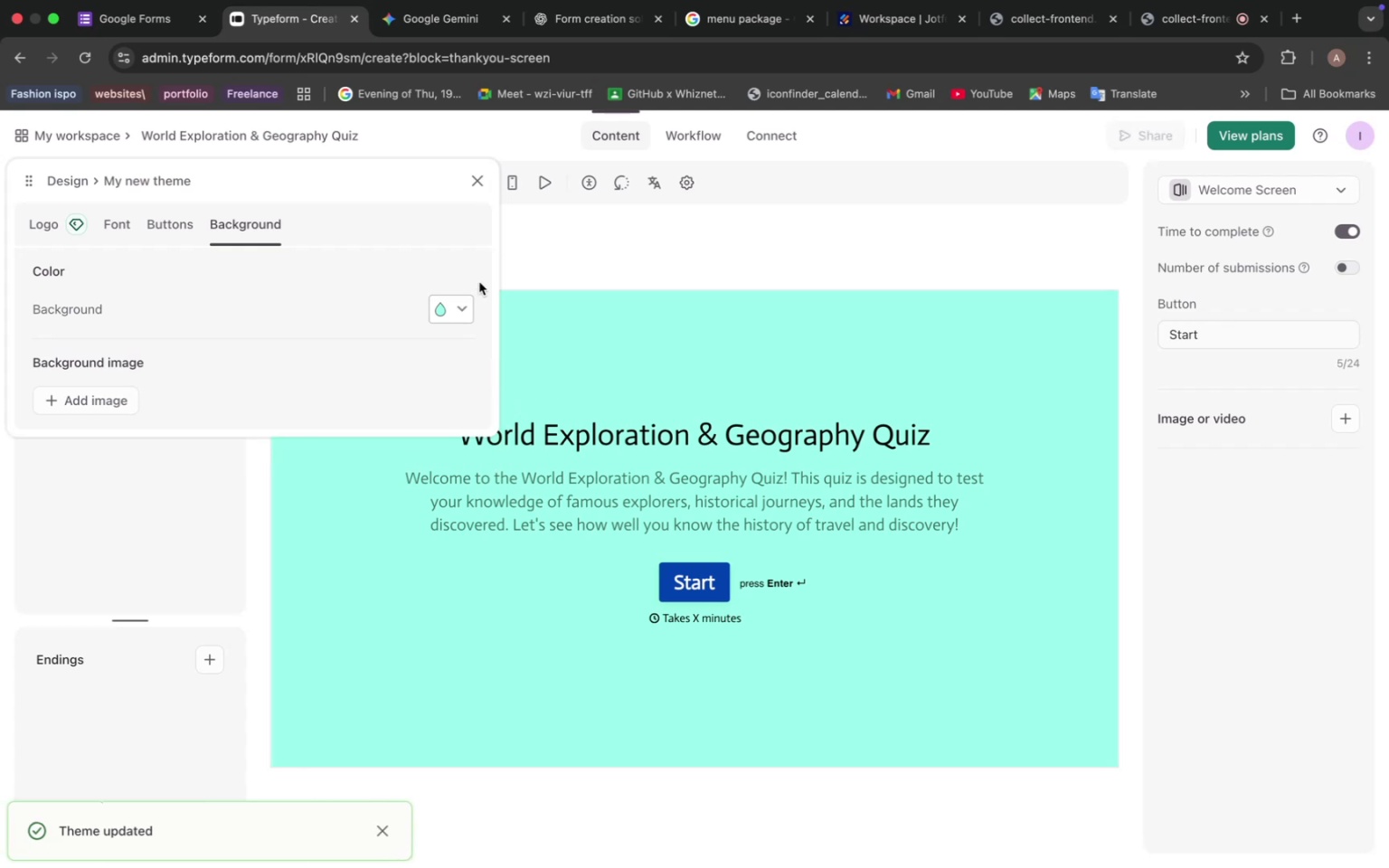 
left_click([475, 180])
 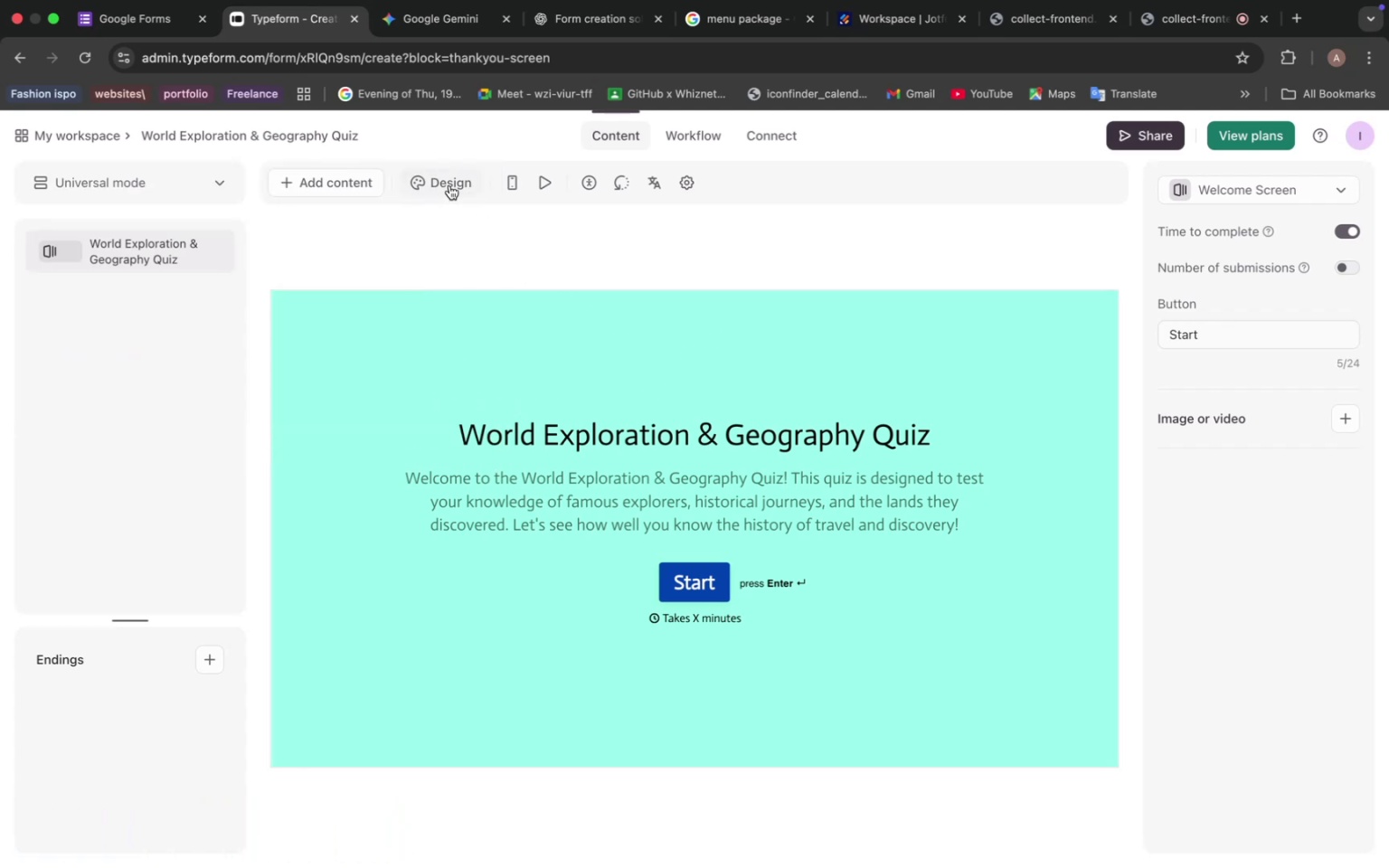 
left_click([430, 183])
 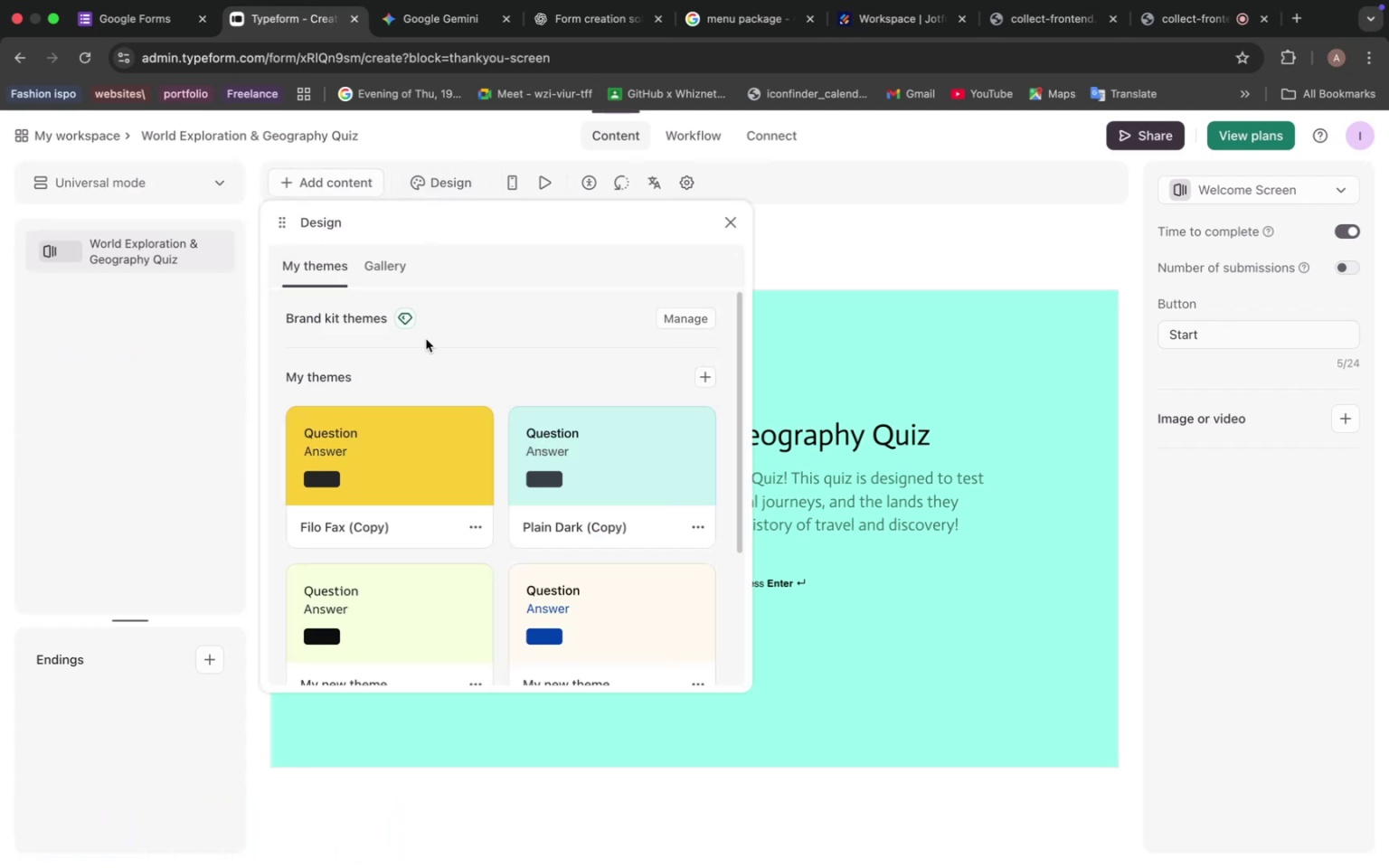 
scroll: coordinate [458, 431], scroll_direction: down, amount: 21.0
 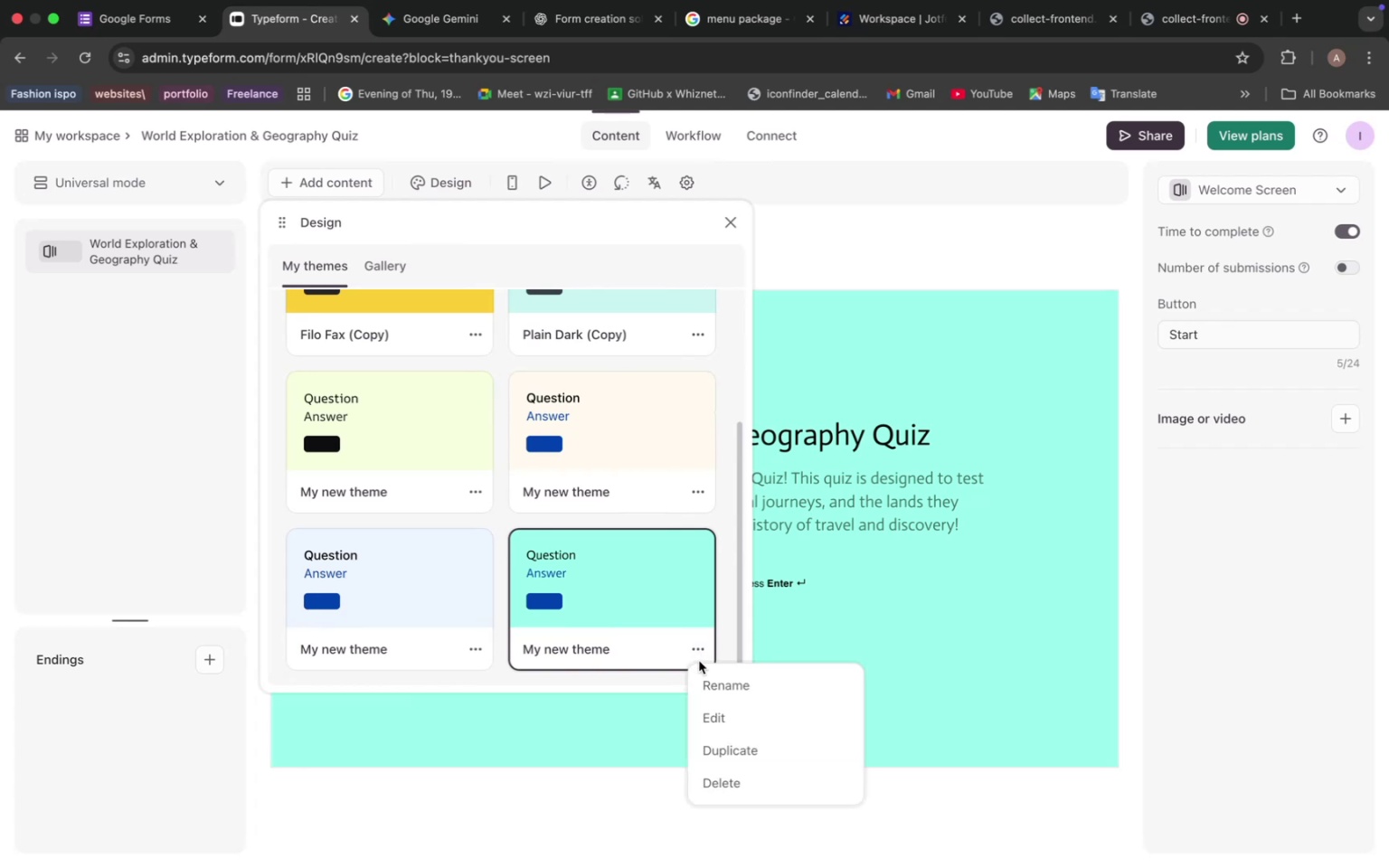 
left_click([727, 722])
 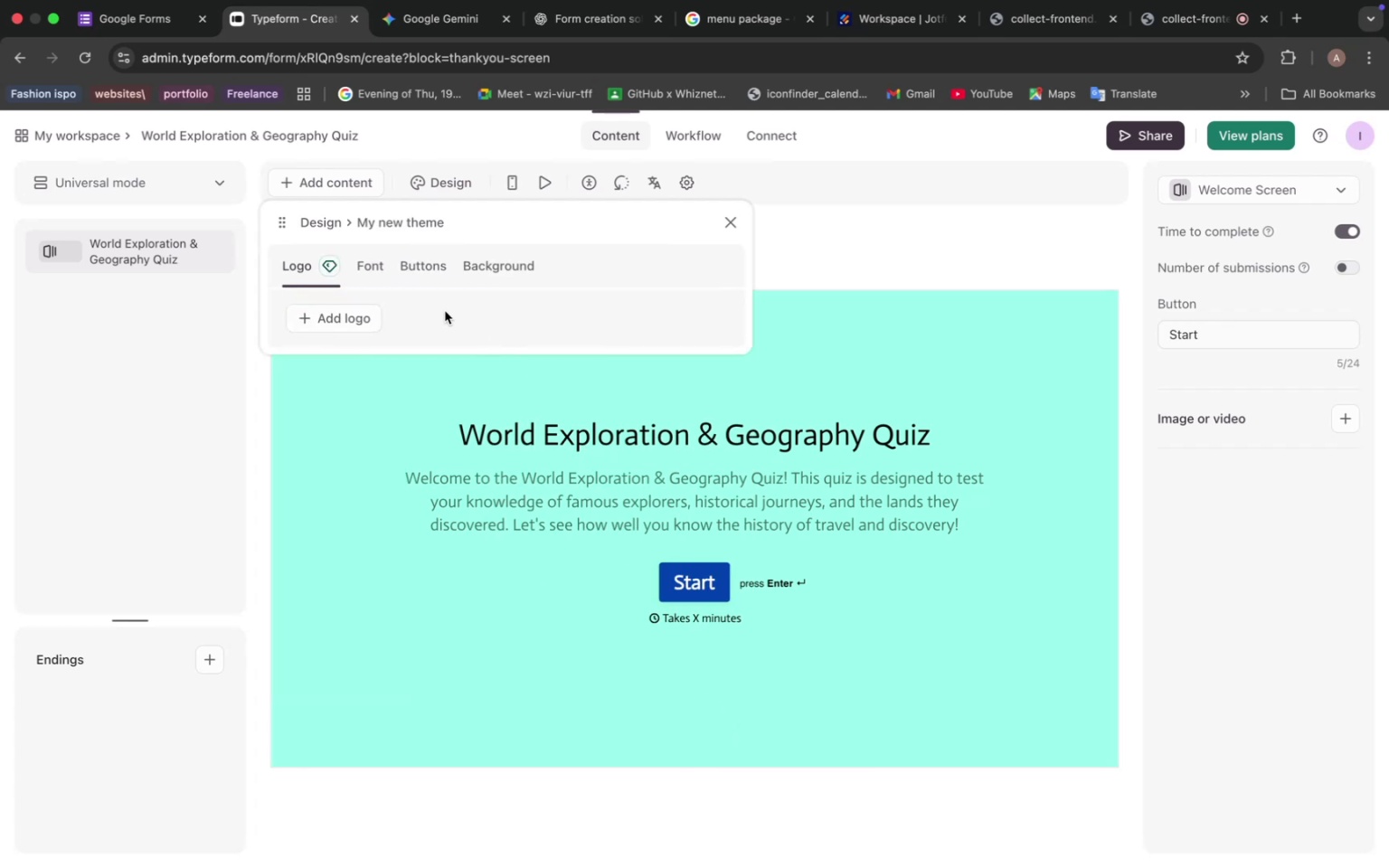 
left_click([384, 269])
 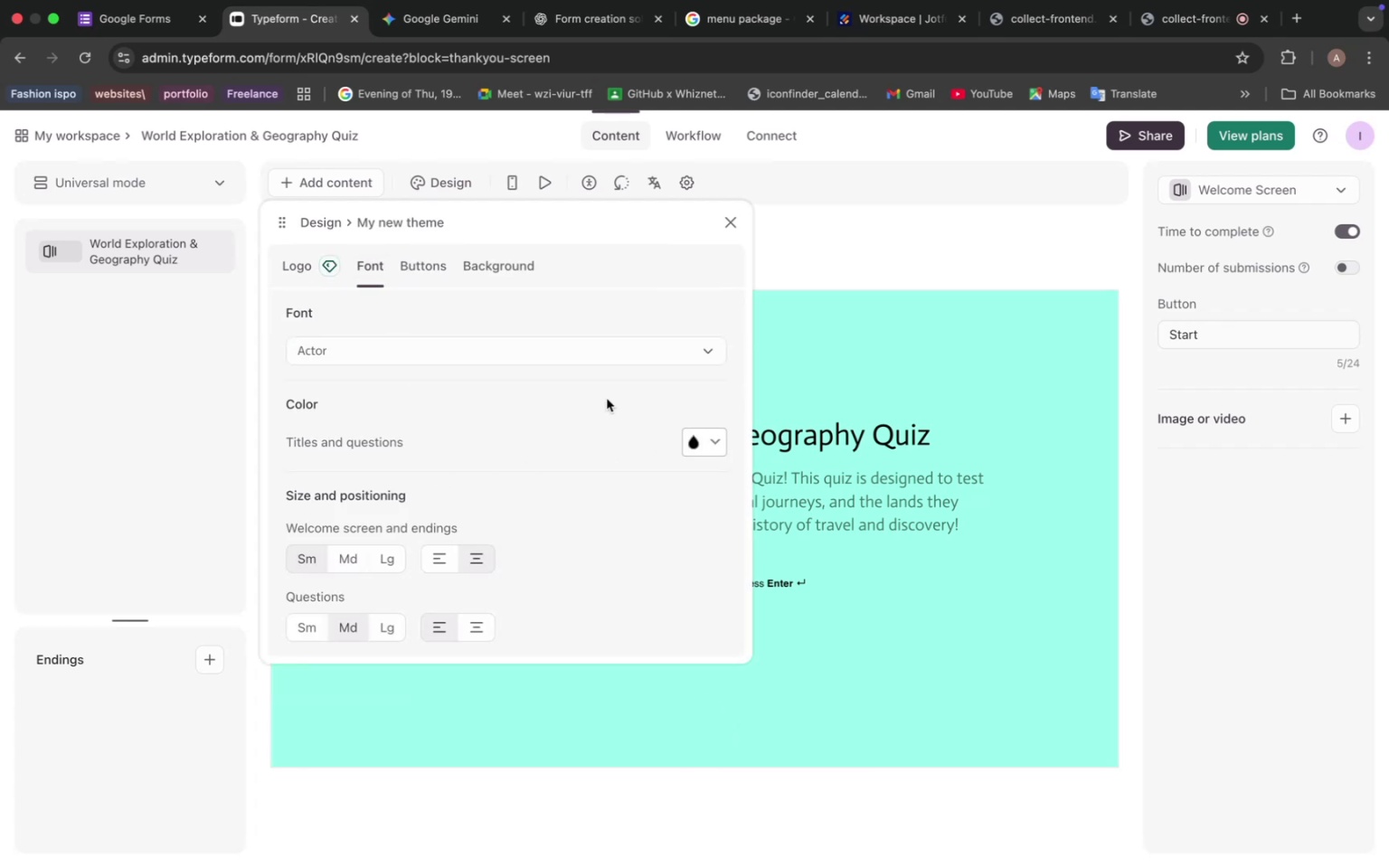 
left_click([413, 259])
 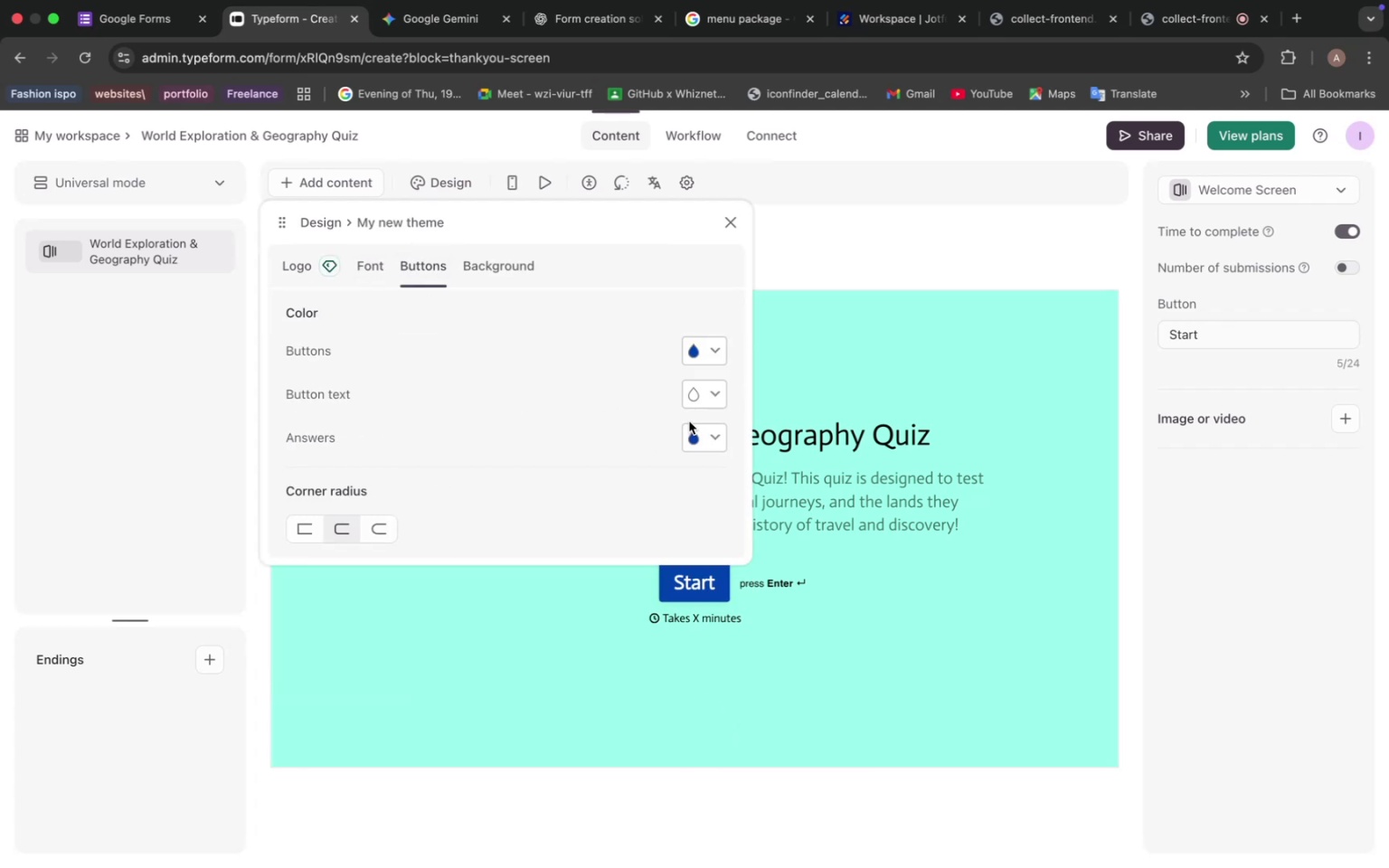 
left_click([712, 436])
 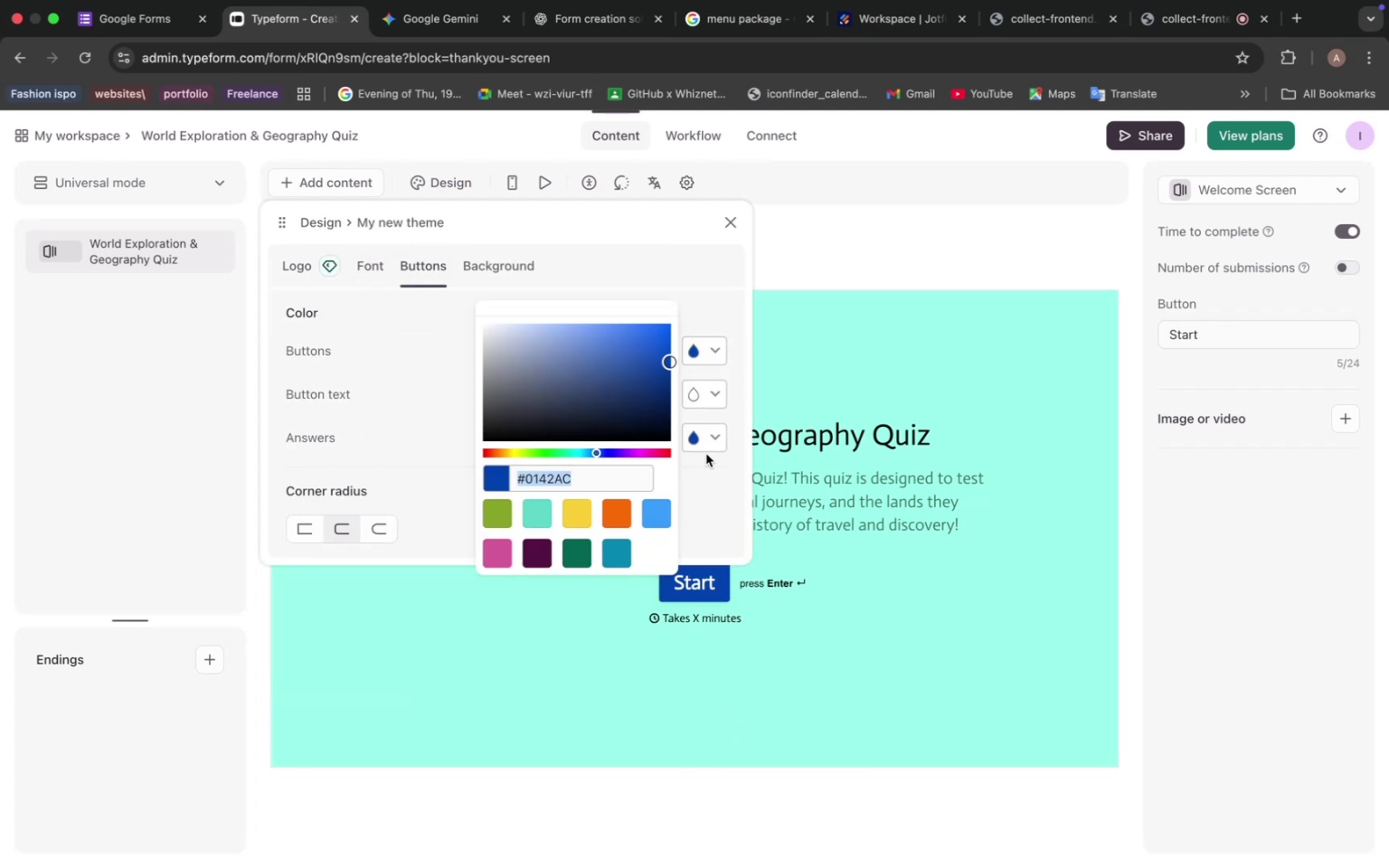 
left_click_drag(start_coordinate=[511, 419], to_coordinate=[496, 401])
 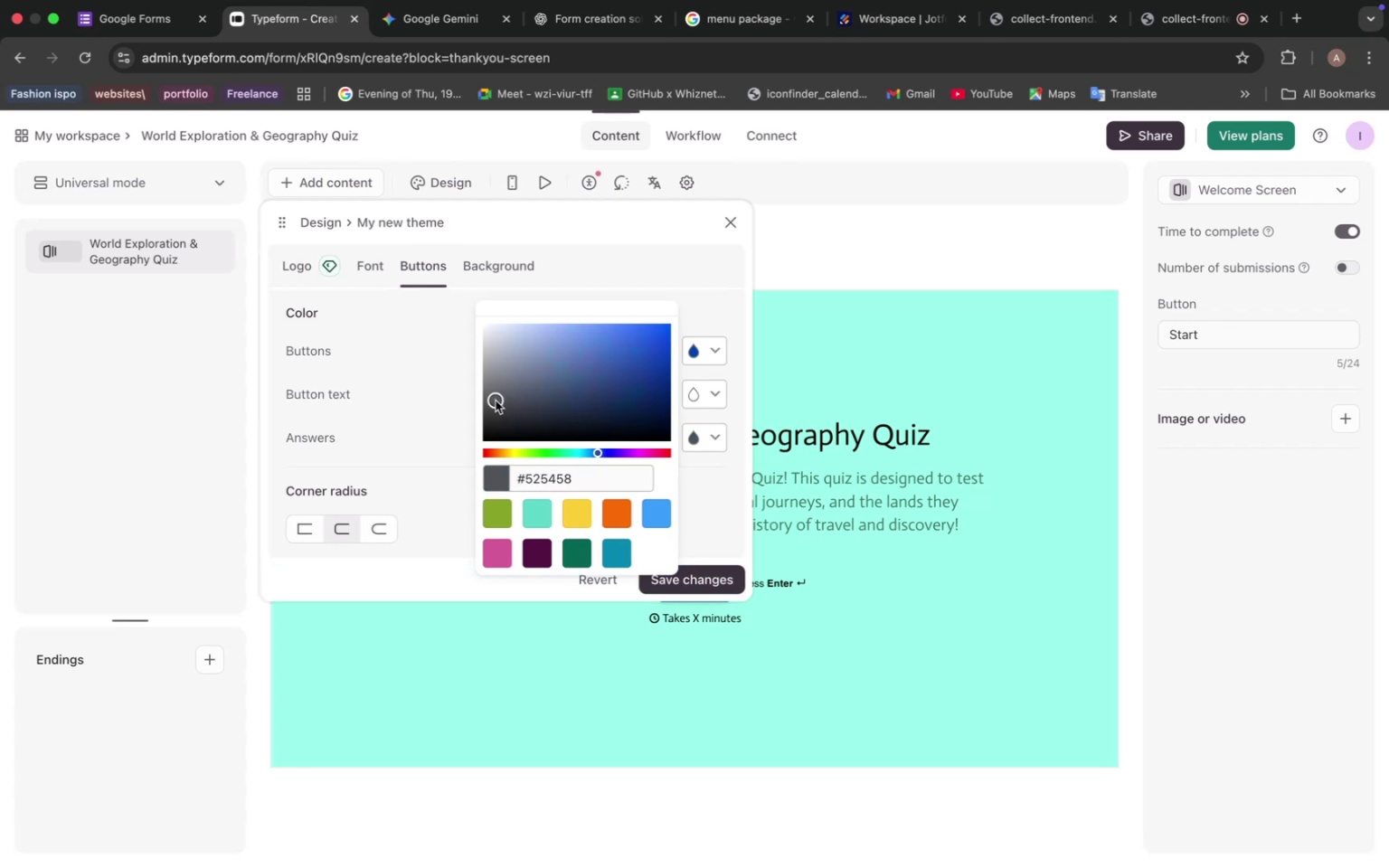 
left_click_drag(start_coordinate=[496, 401], to_coordinate=[491, 366])
 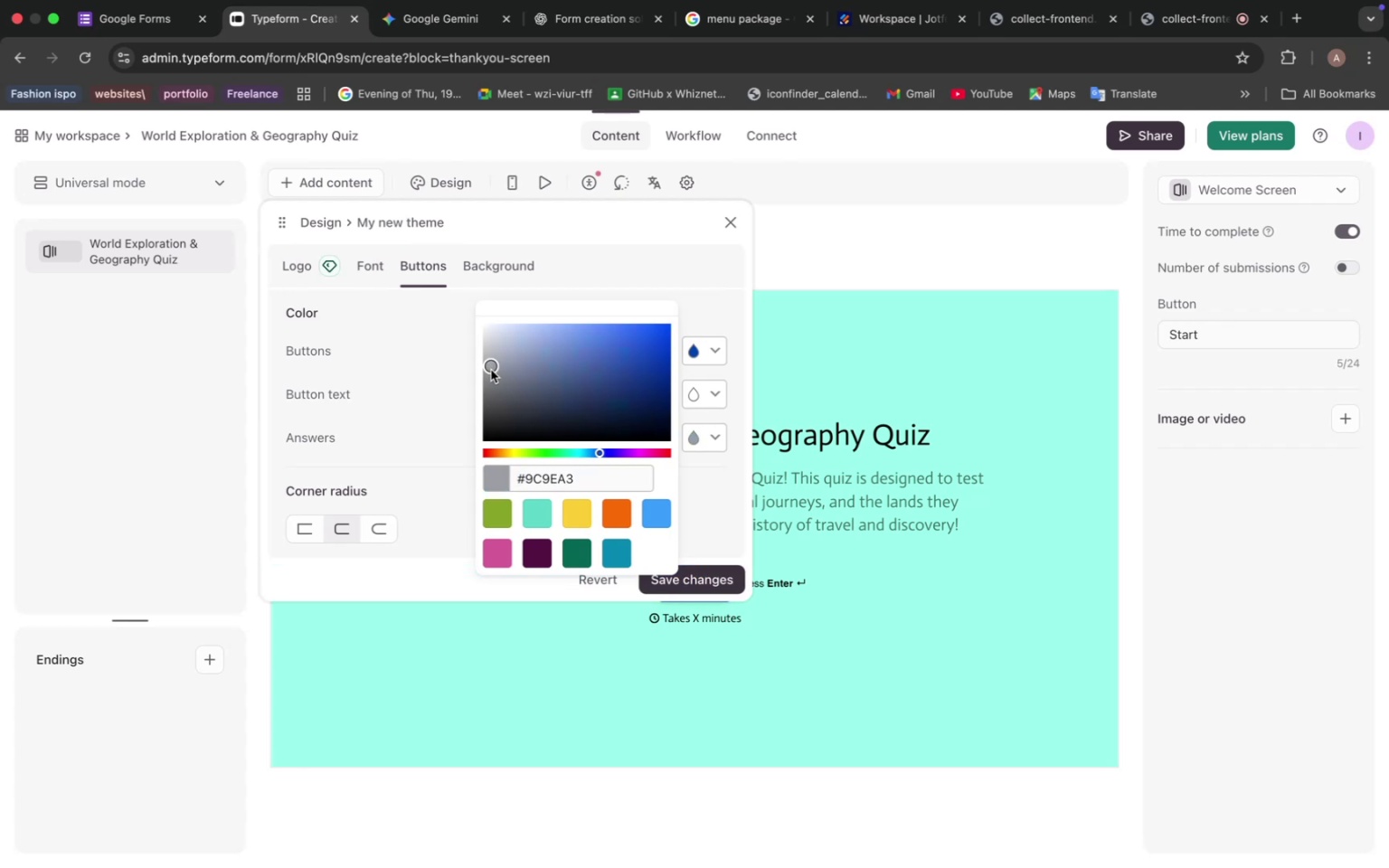 
left_click_drag(start_coordinate=[490, 369], to_coordinate=[483, 421])
 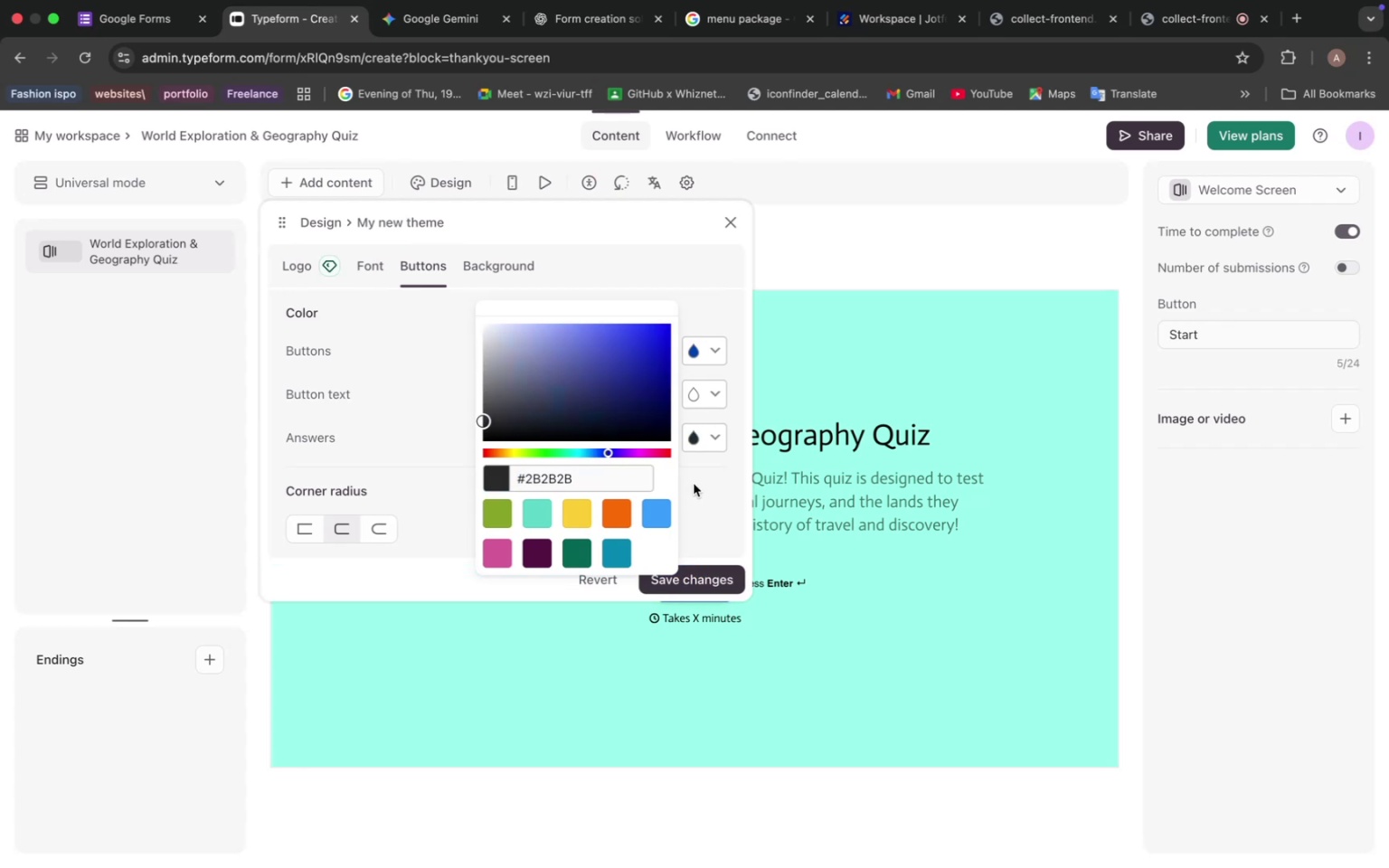 
left_click([694, 482])
 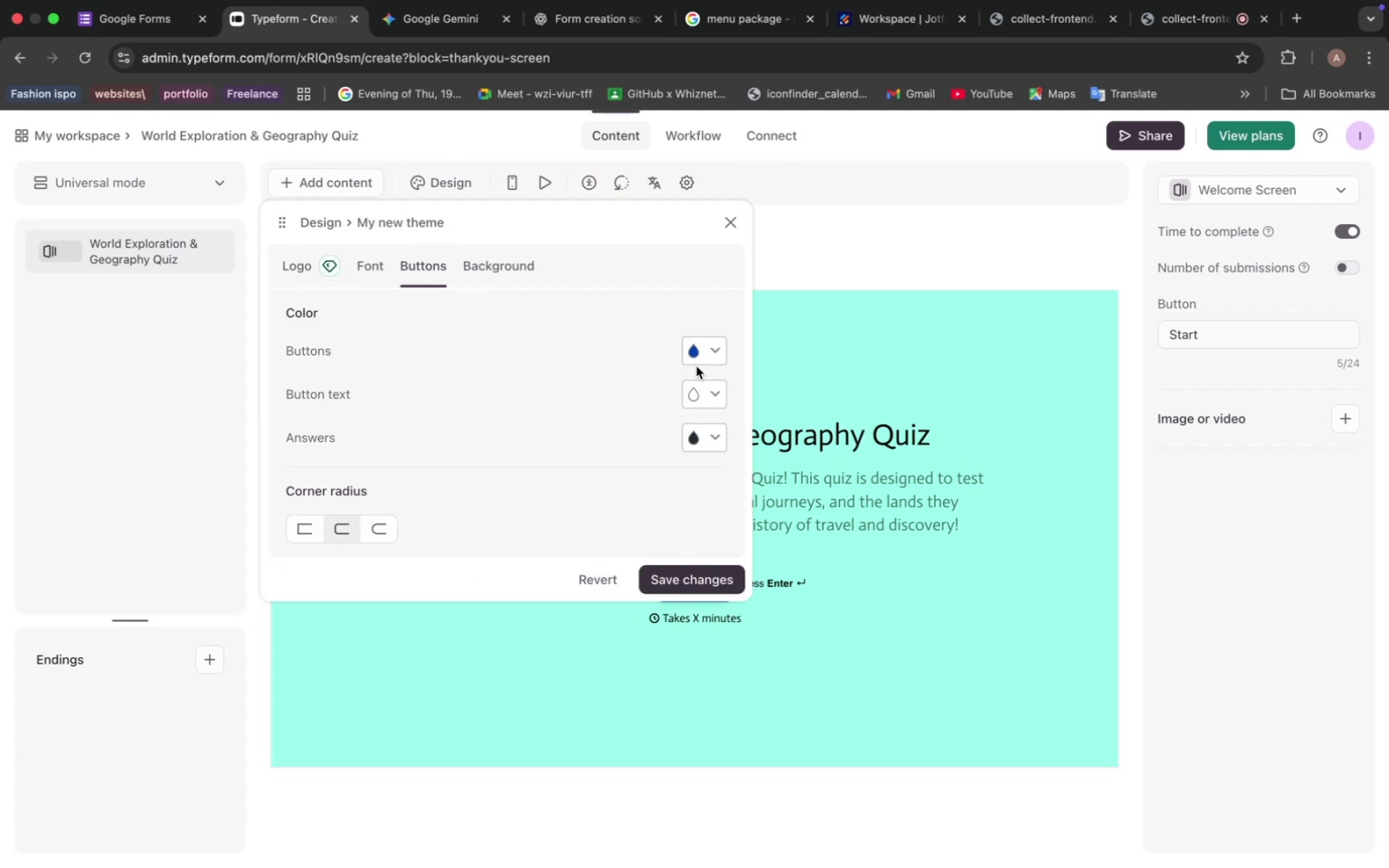 
left_click([701, 354])
 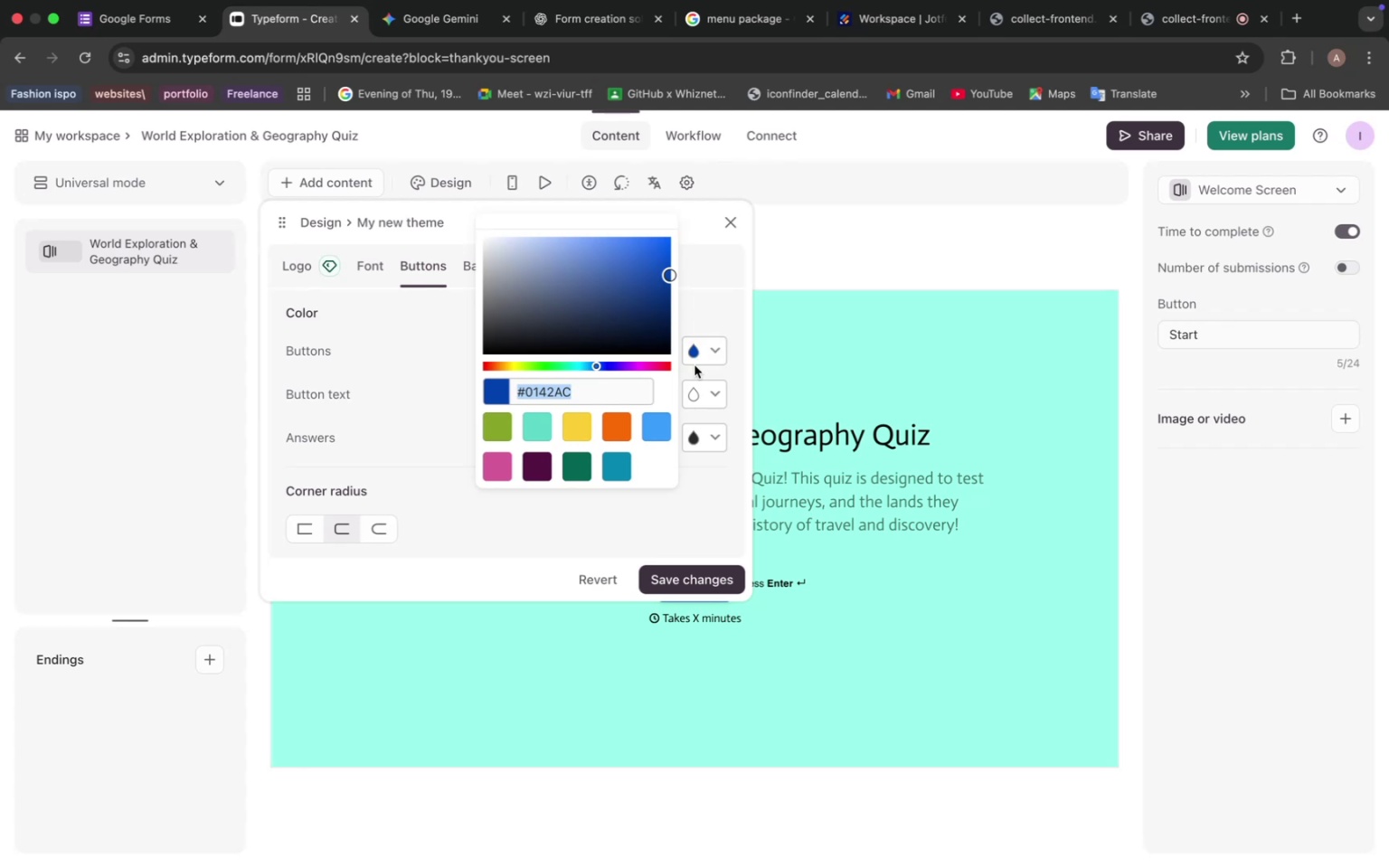 
left_click_drag(start_coordinate=[502, 342], to_coordinate=[492, 341])
 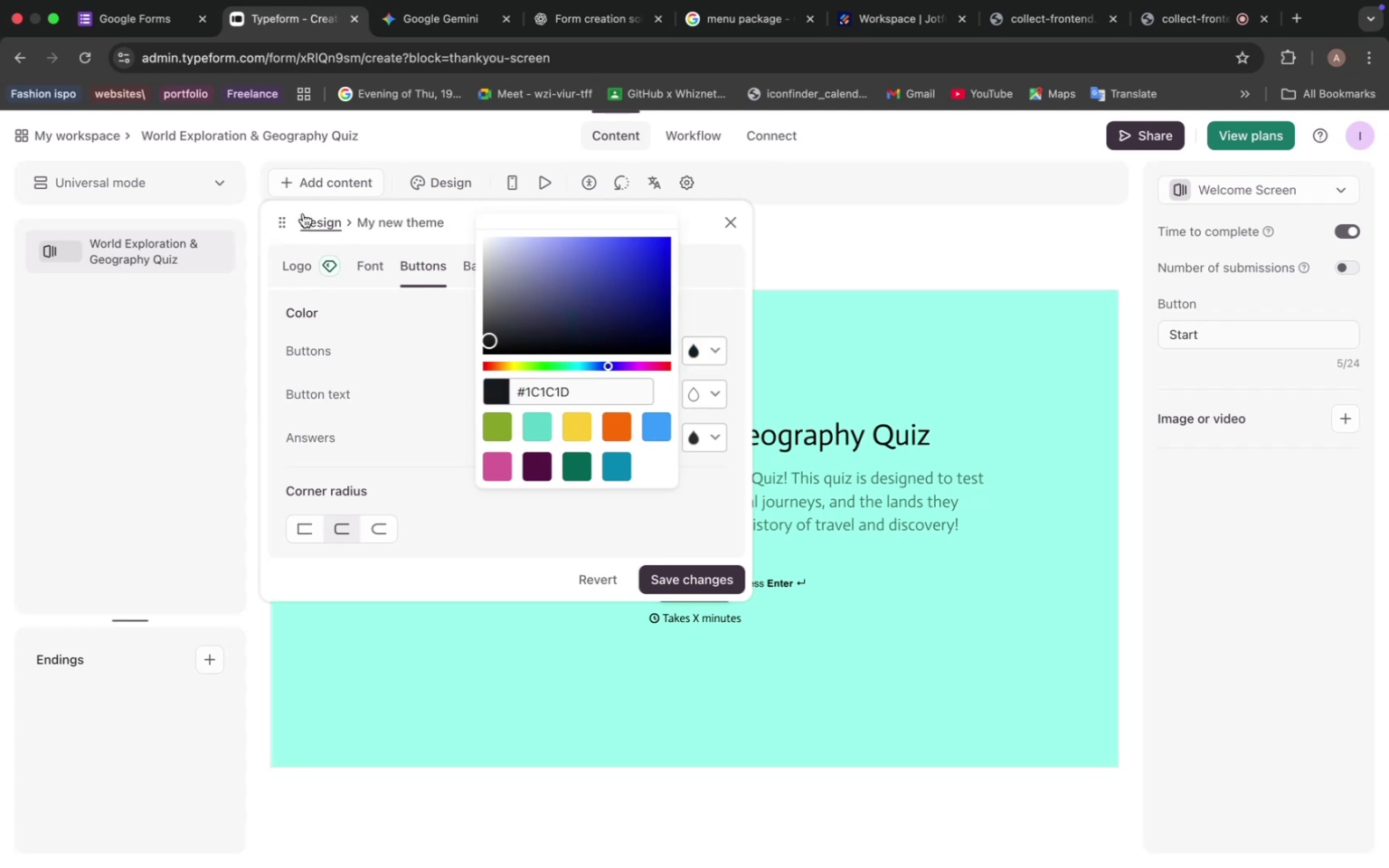 
left_click_drag(start_coordinate=[285, 222], to_coordinate=[107, 210])
 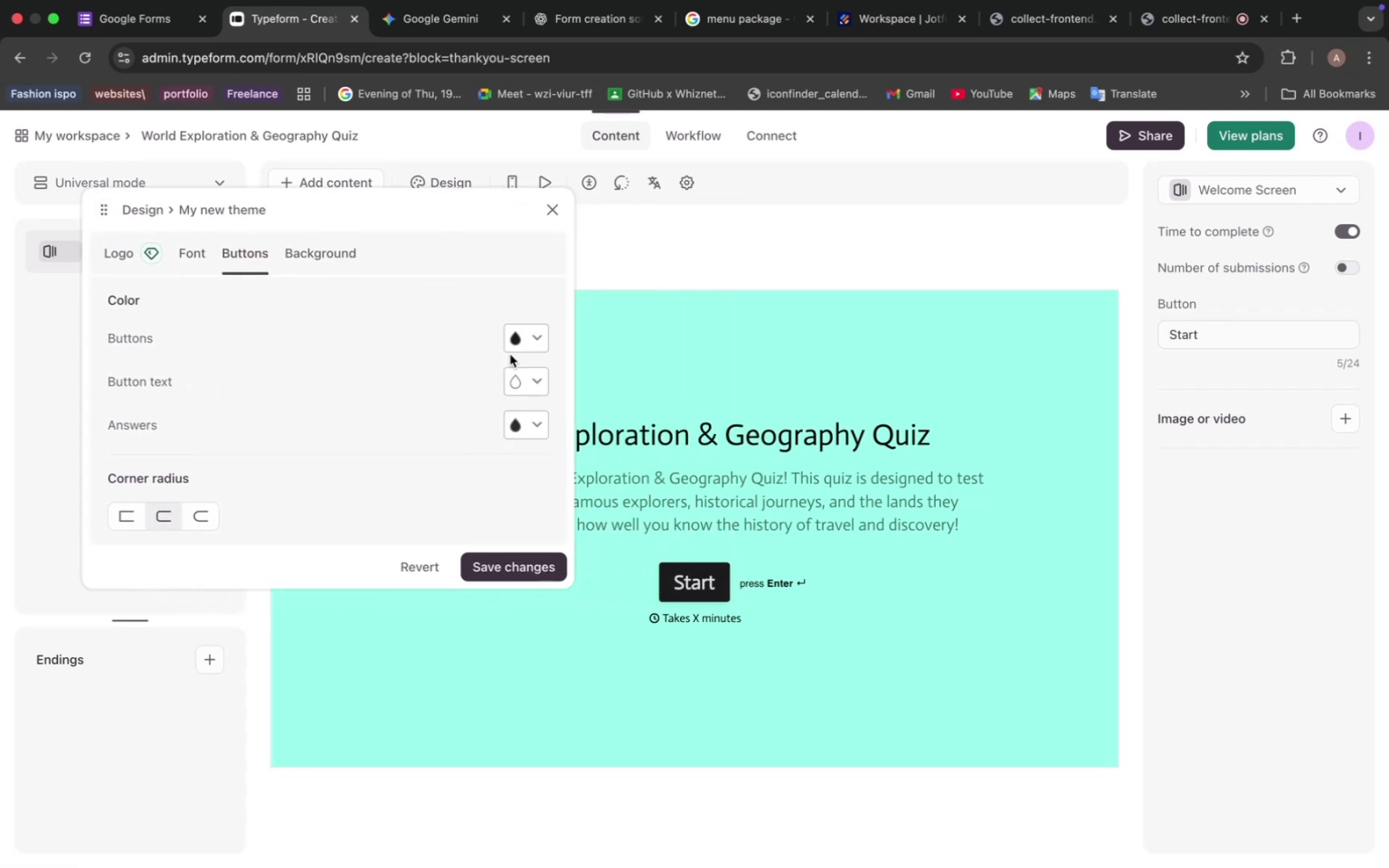 
left_click([524, 340])
 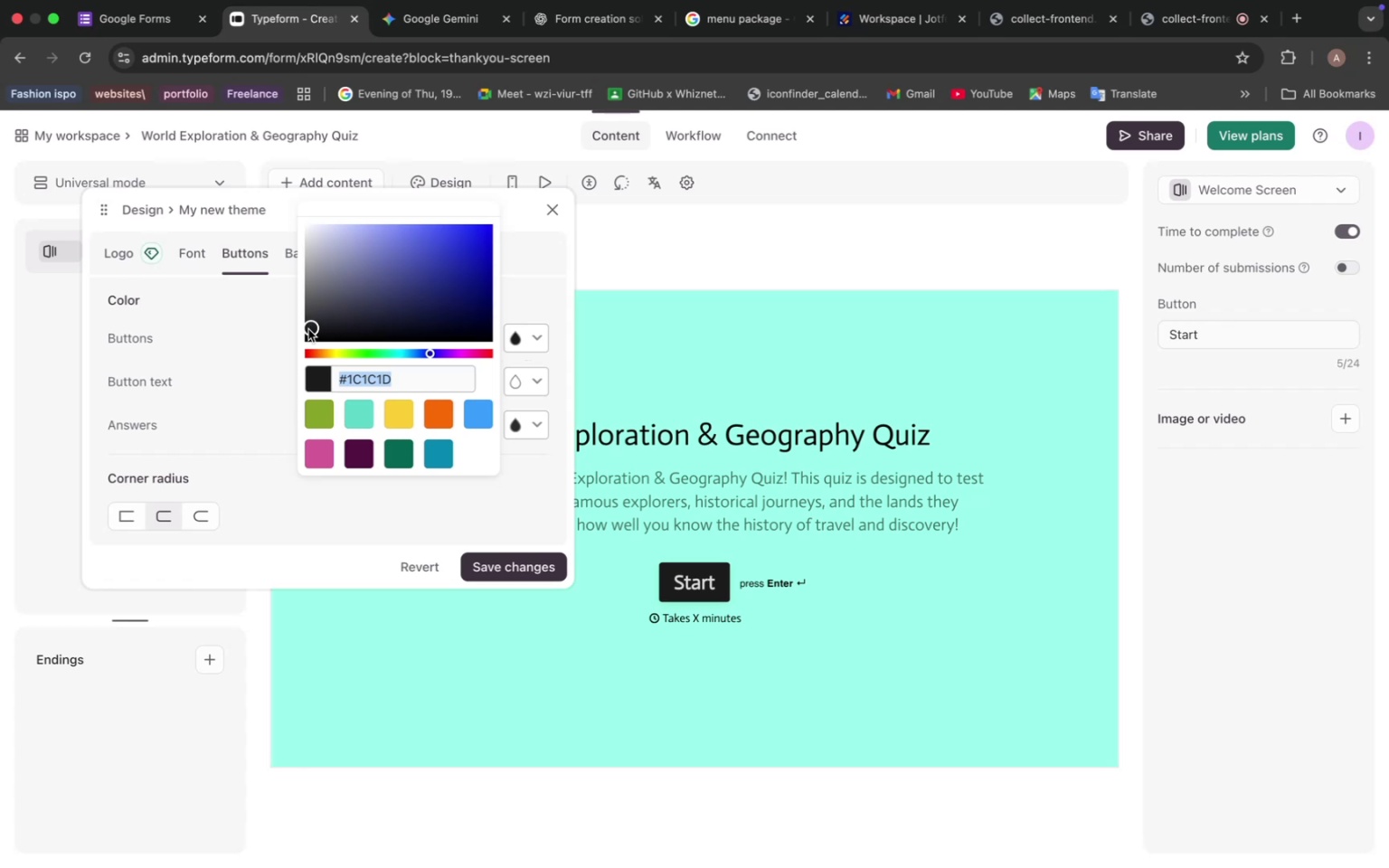 
left_click_drag(start_coordinate=[308, 331], to_coordinate=[321, 331])
 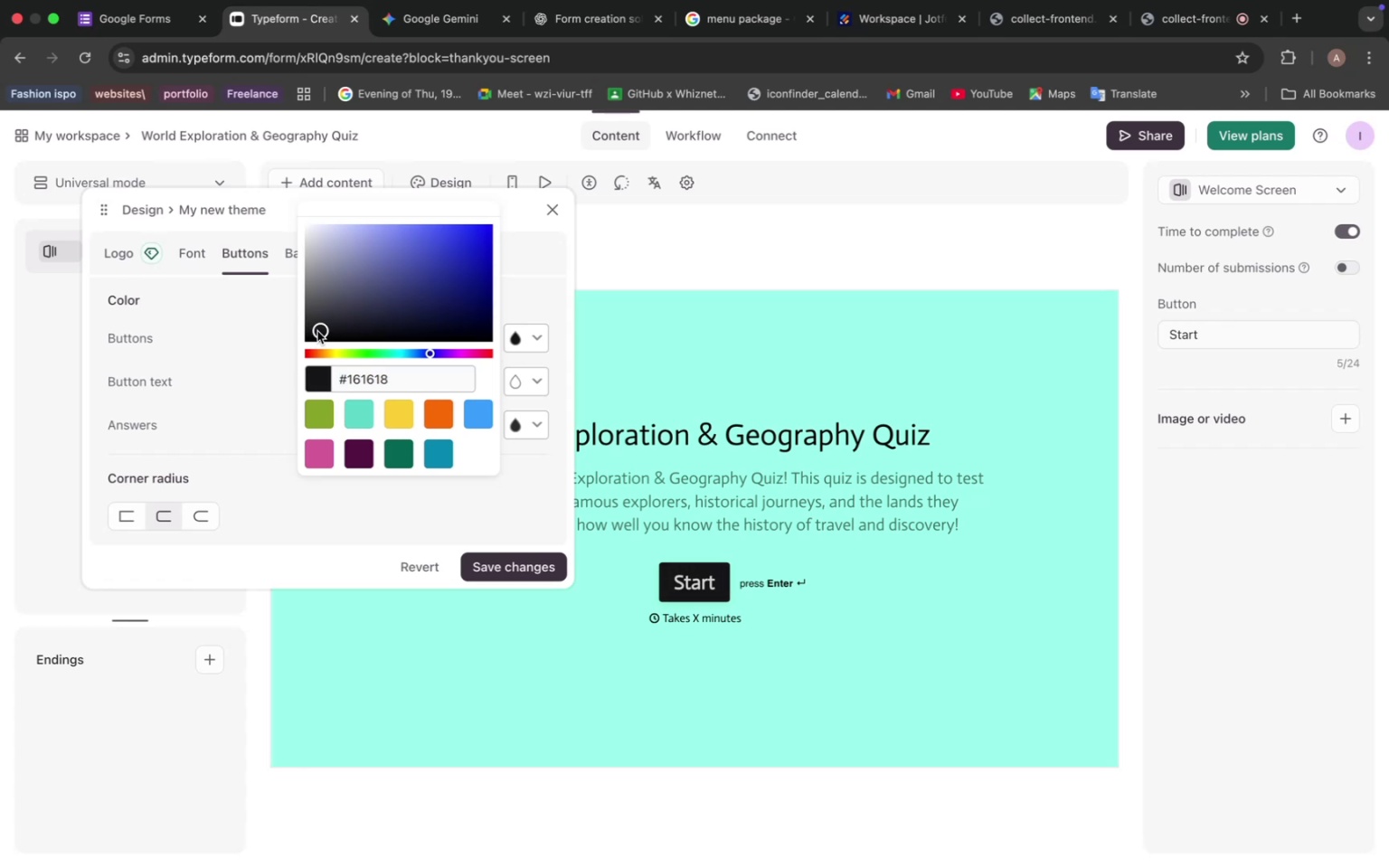 
left_click_drag(start_coordinate=[317, 331], to_coordinate=[339, 325])
 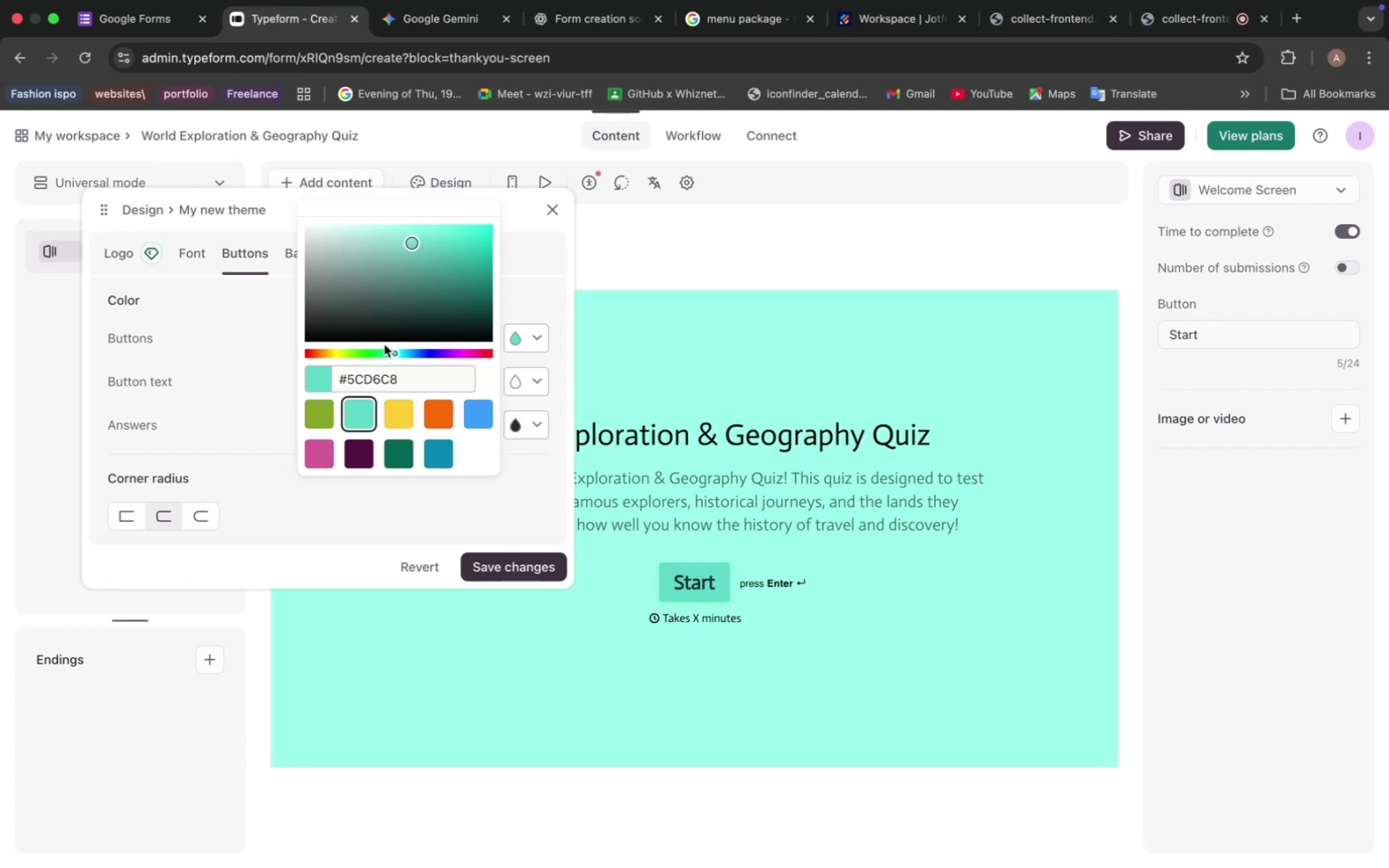 
left_click_drag(start_coordinate=[411, 238], to_coordinate=[468, 255])
 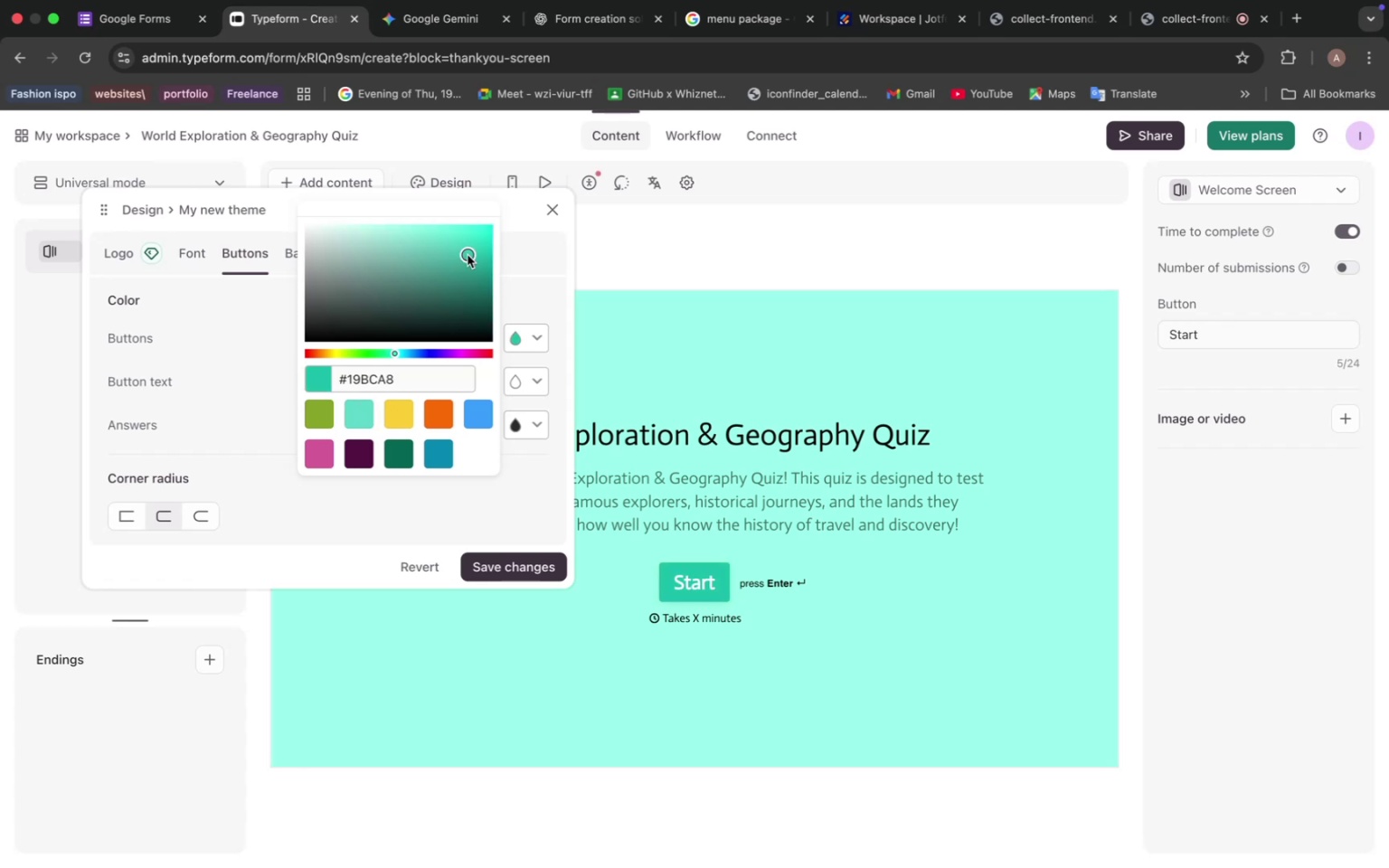 
left_click_drag(start_coordinate=[468, 256], to_coordinate=[490, 260])
 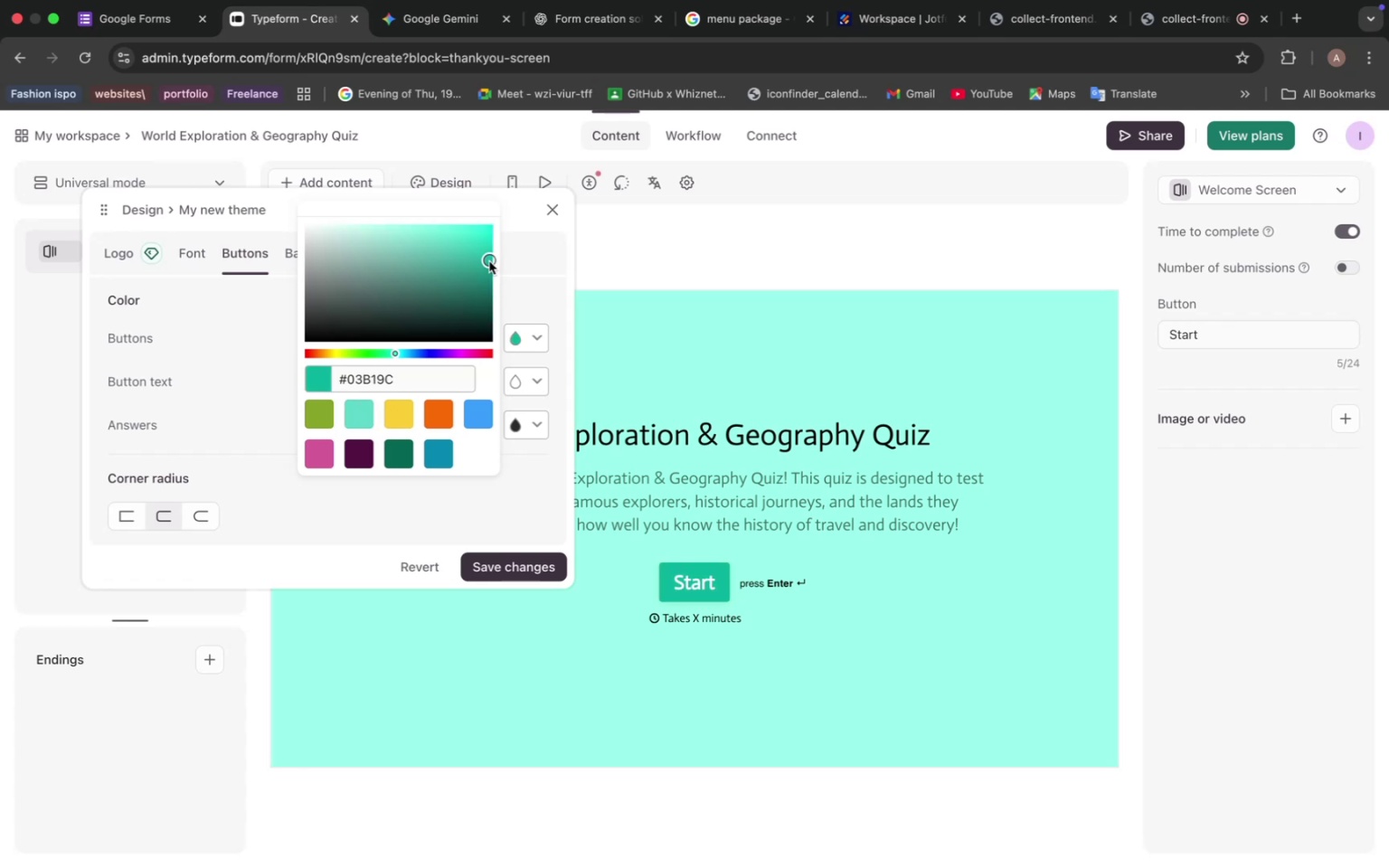 
left_click_drag(start_coordinate=[488, 262], to_coordinate=[479, 282])
 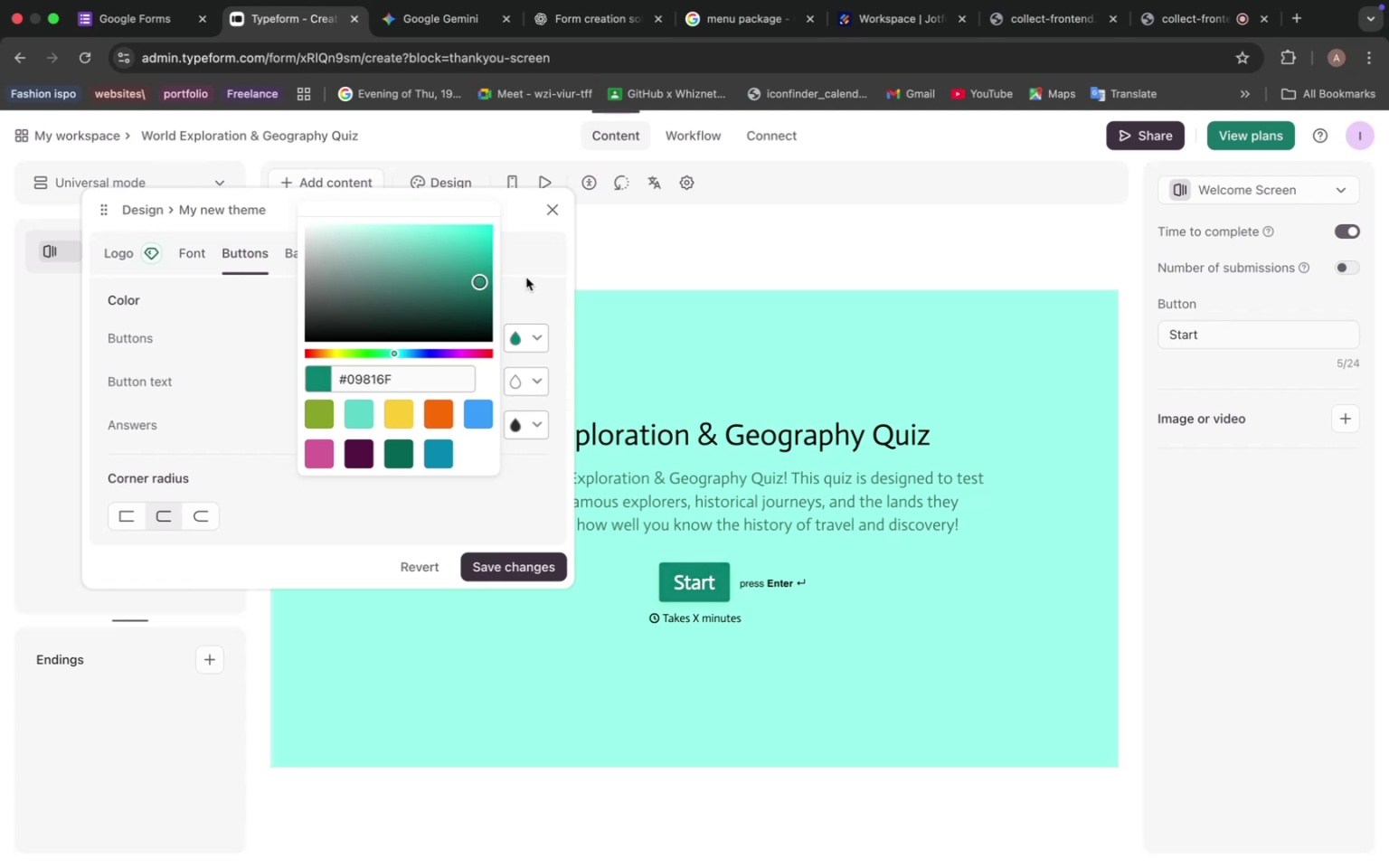 
left_click([534, 273])
 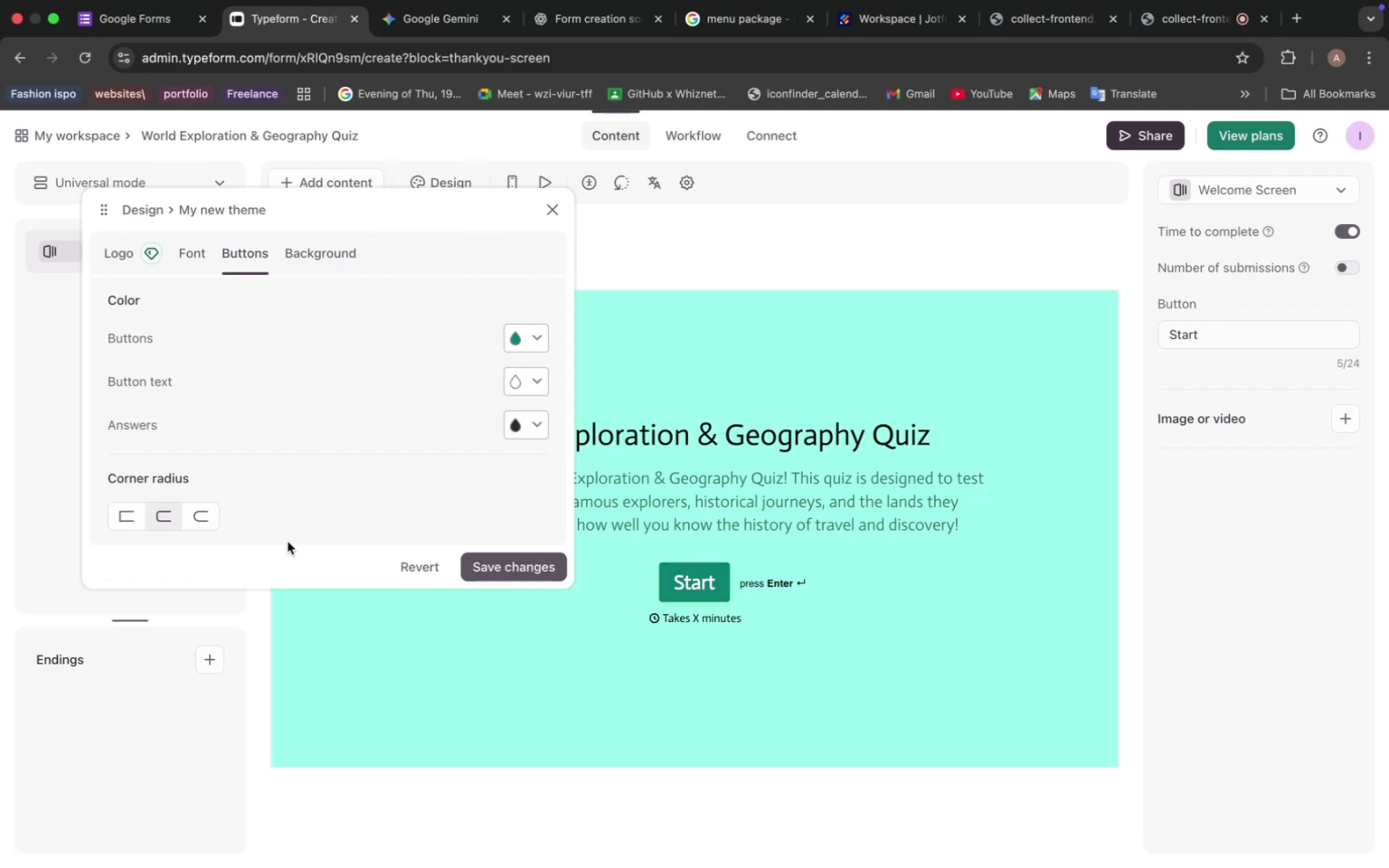 
left_click([119, 514])
 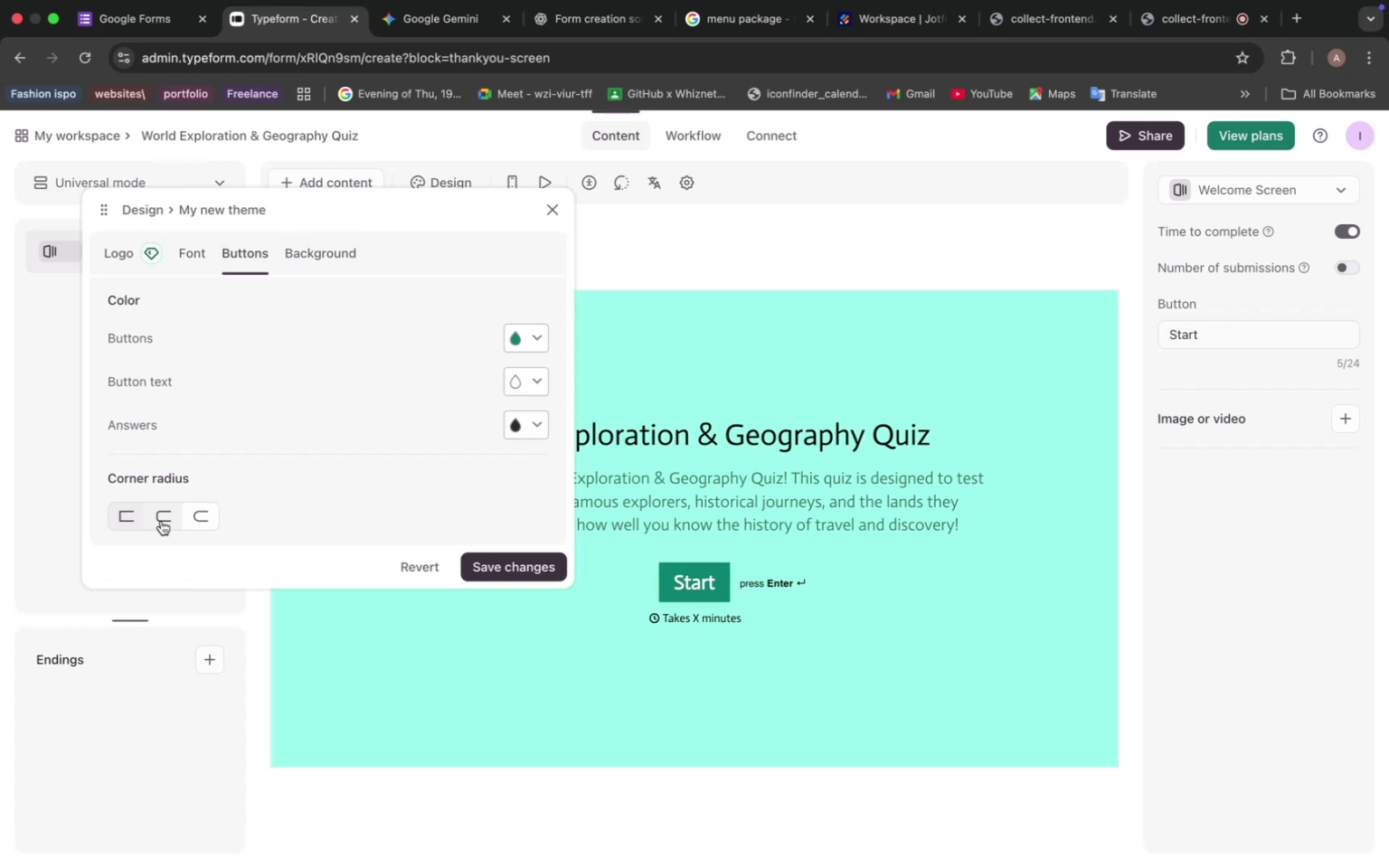 
left_click([164, 514])
 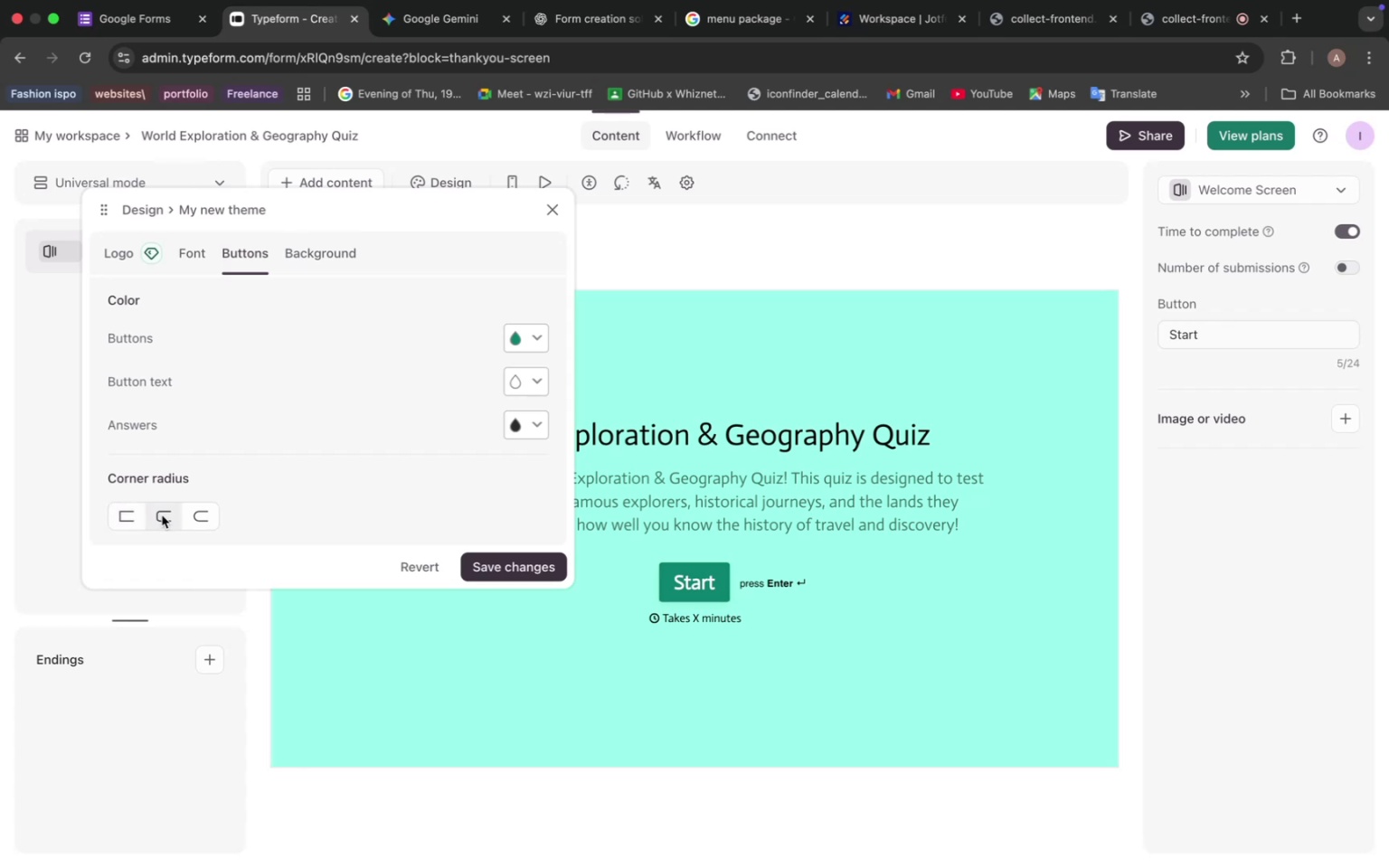 
left_click([136, 517])
 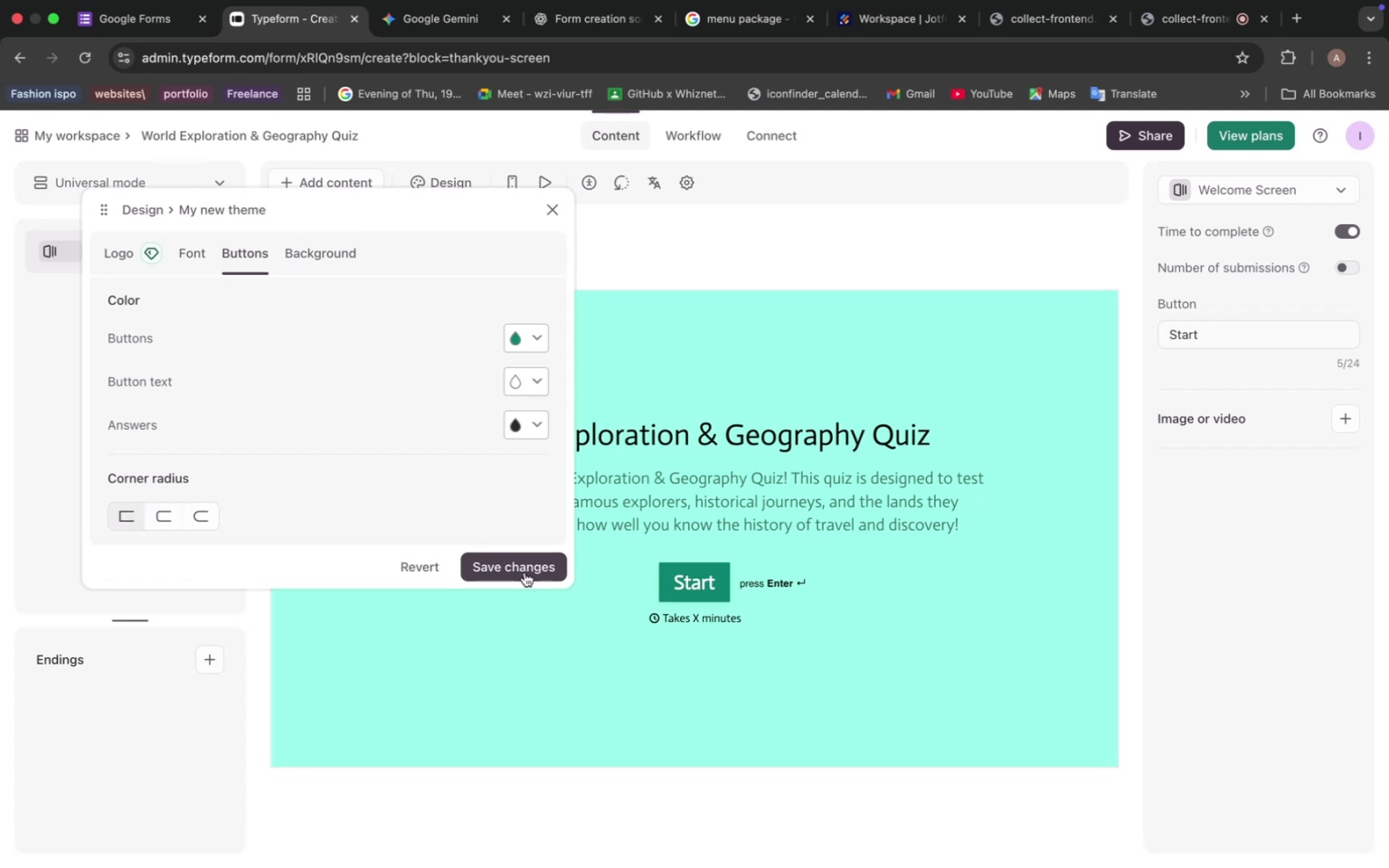 
left_click([524, 571])
 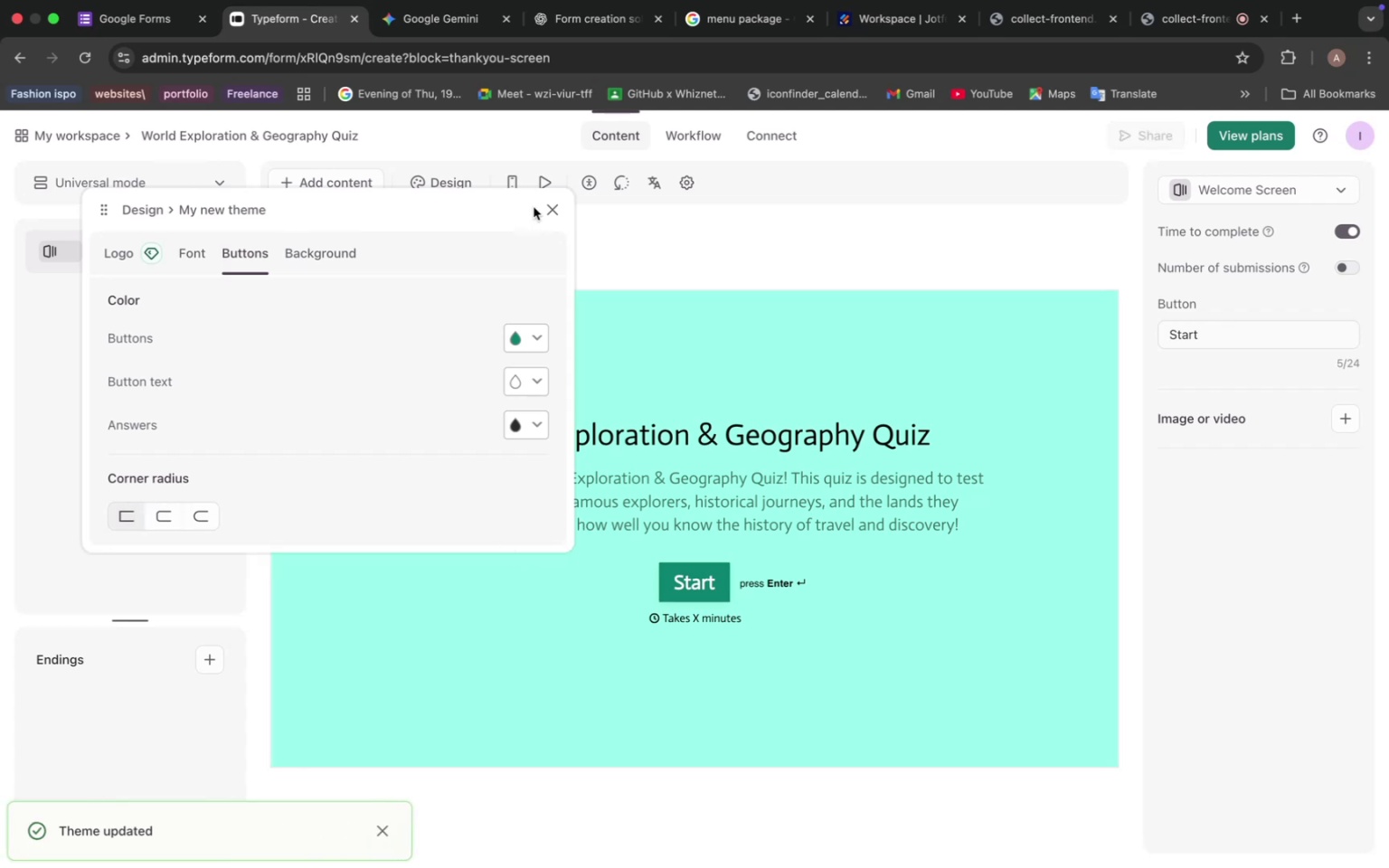 
left_click([550, 212])
 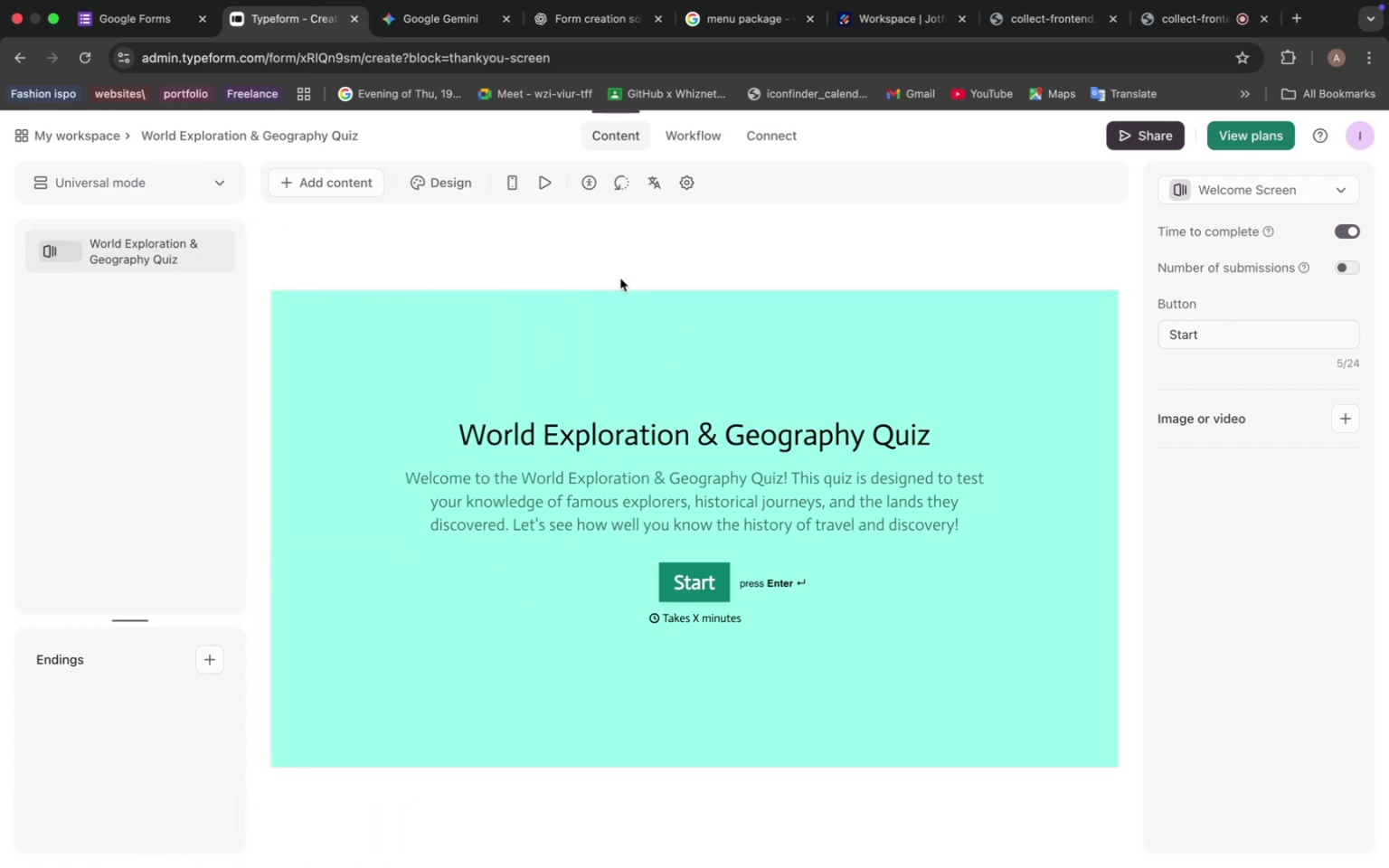 
wait(8.39)
 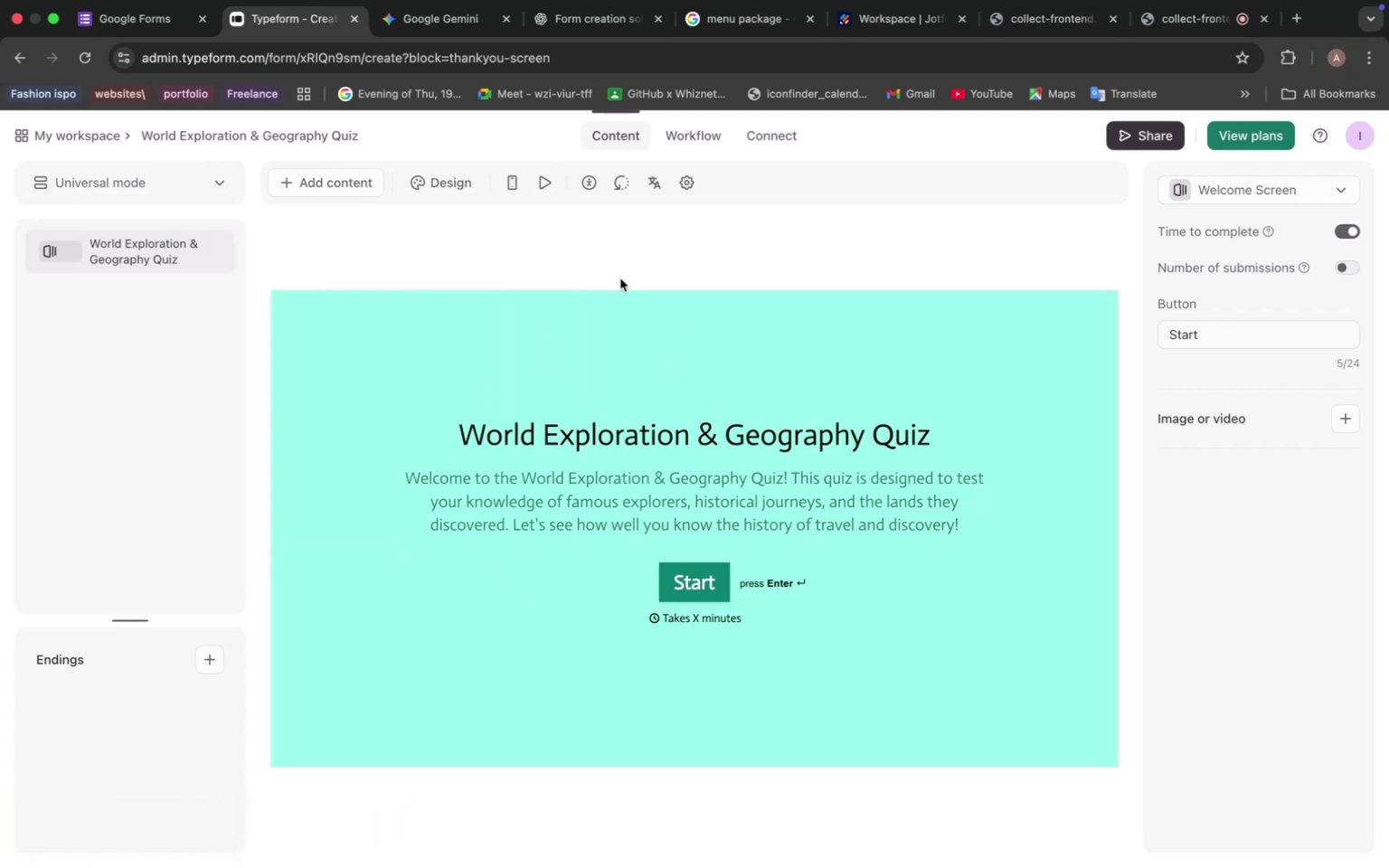 
left_click([421, 14])
 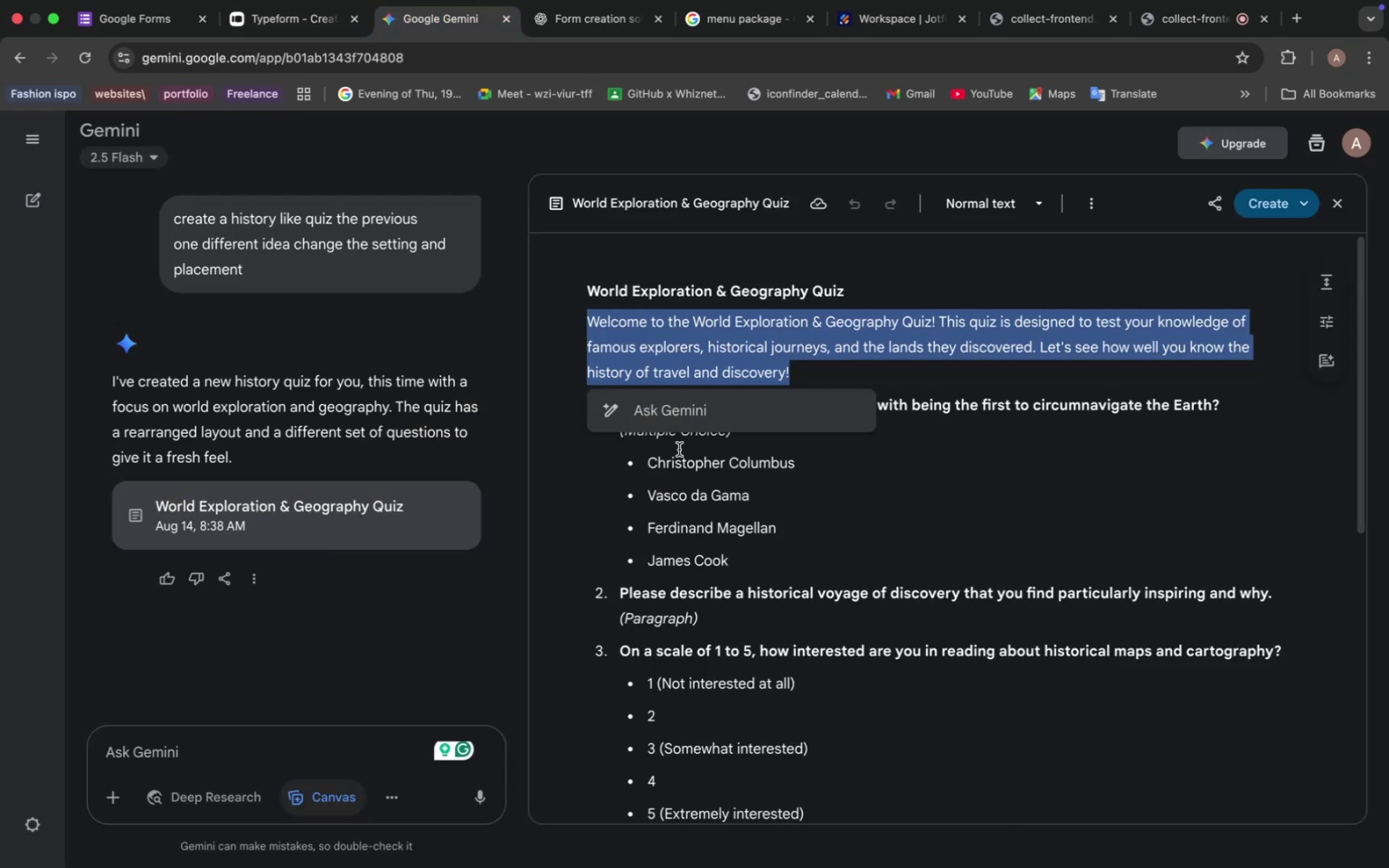 
left_click([664, 481])
 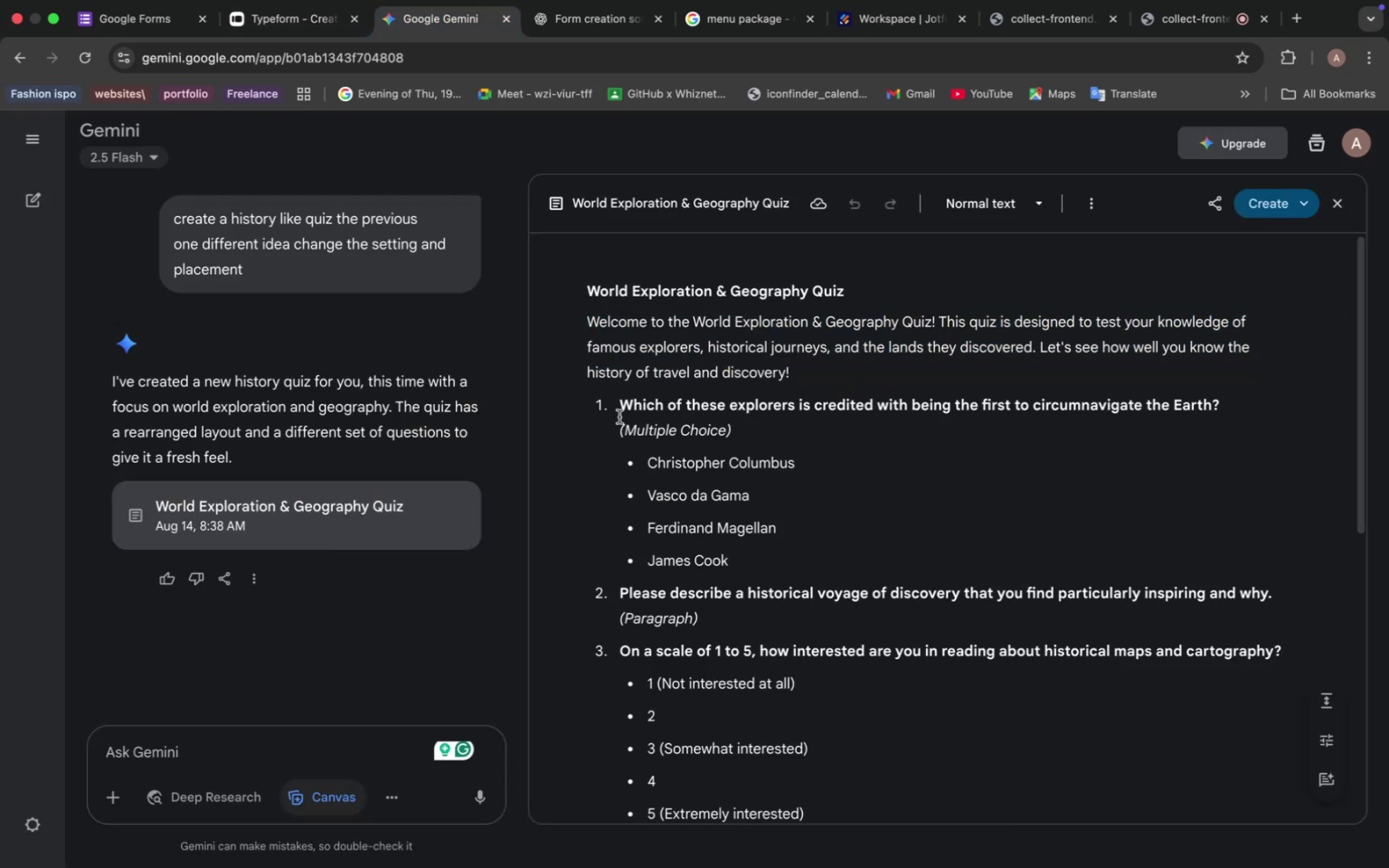 
left_click_drag(start_coordinate=[620, 413], to_coordinate=[1217, 409])
 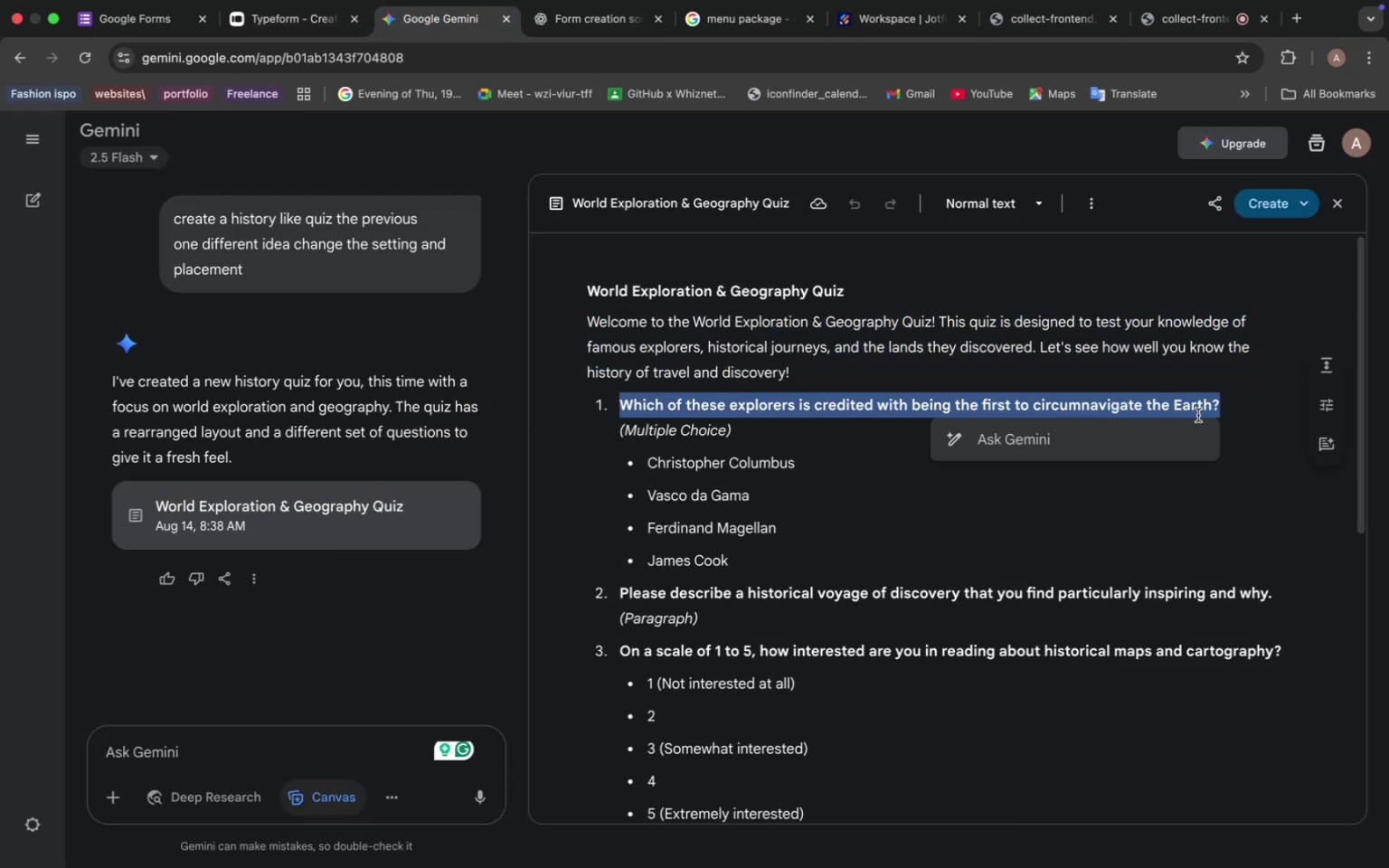 
key(Meta+C)
 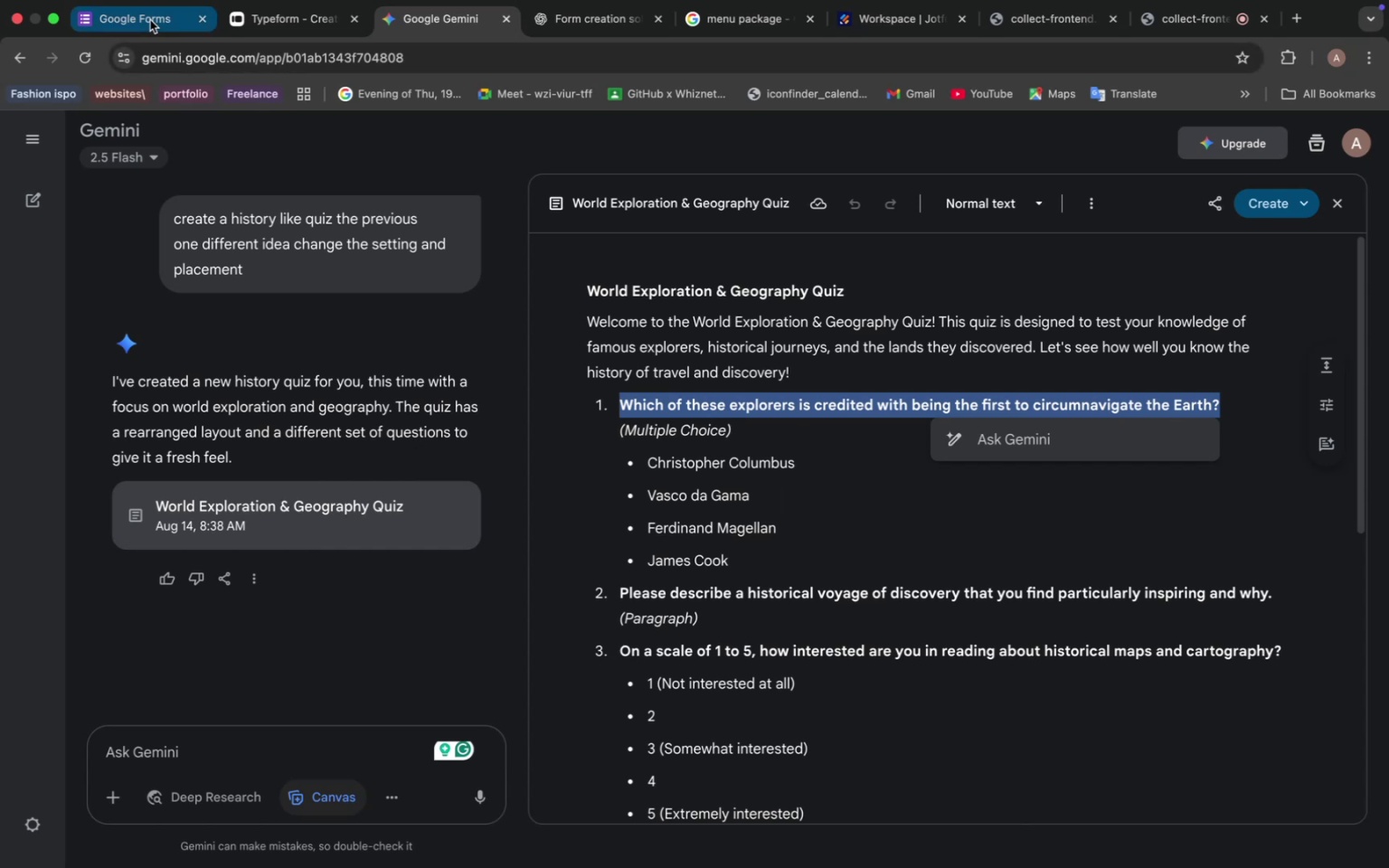 
wait(6.33)
 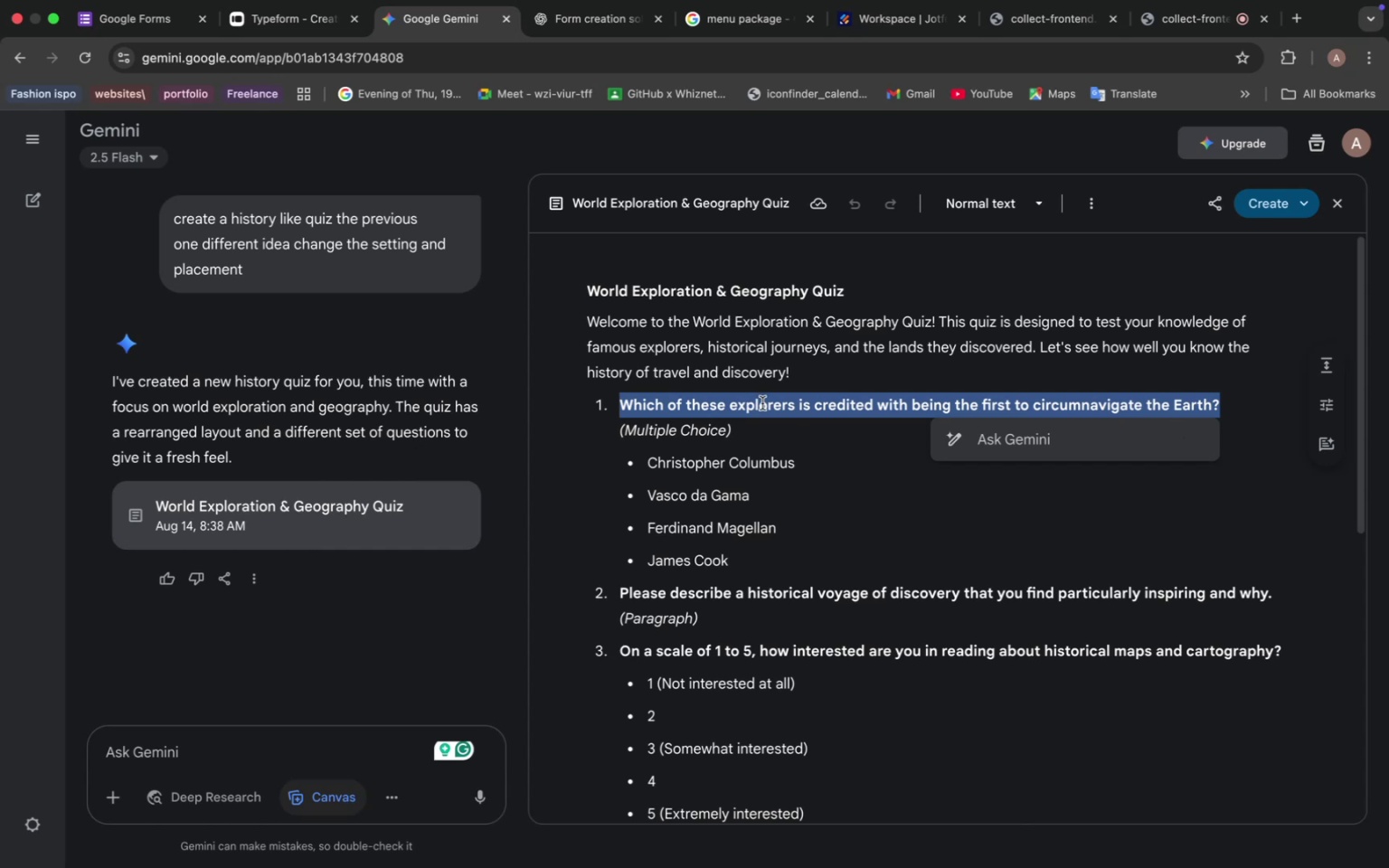 
left_click([150, 20])
 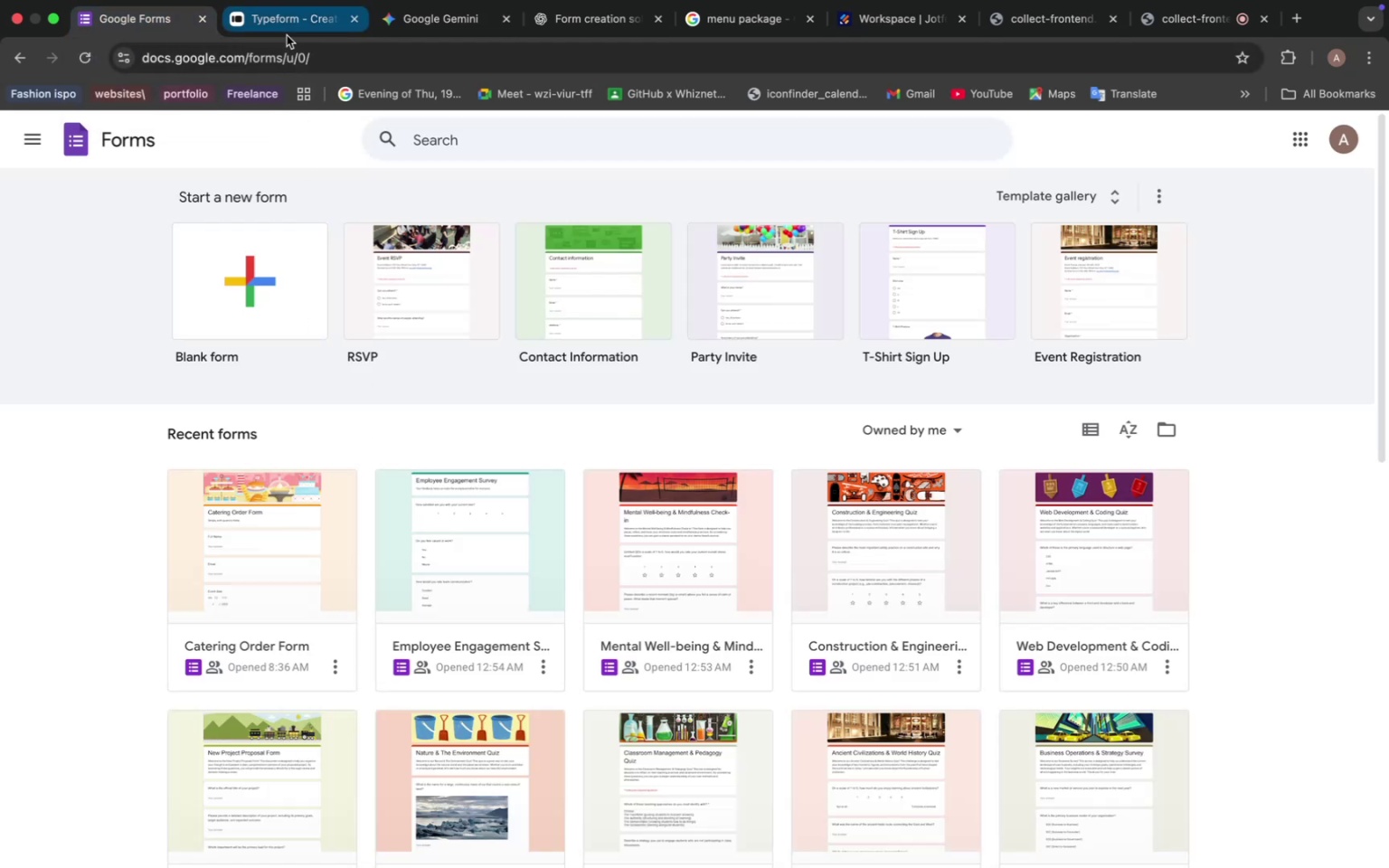 
left_click([288, 25])
 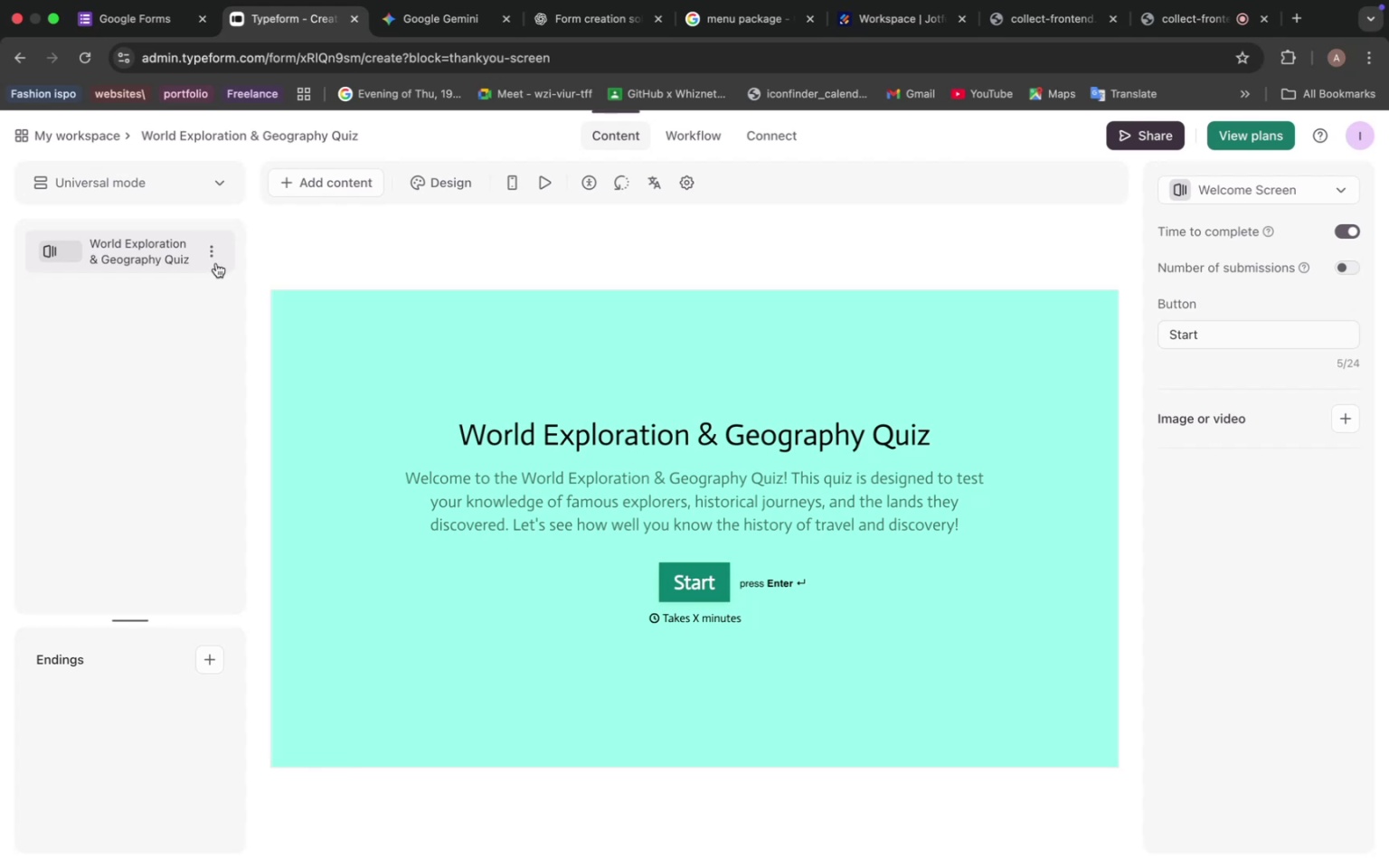 
left_click([338, 183])
 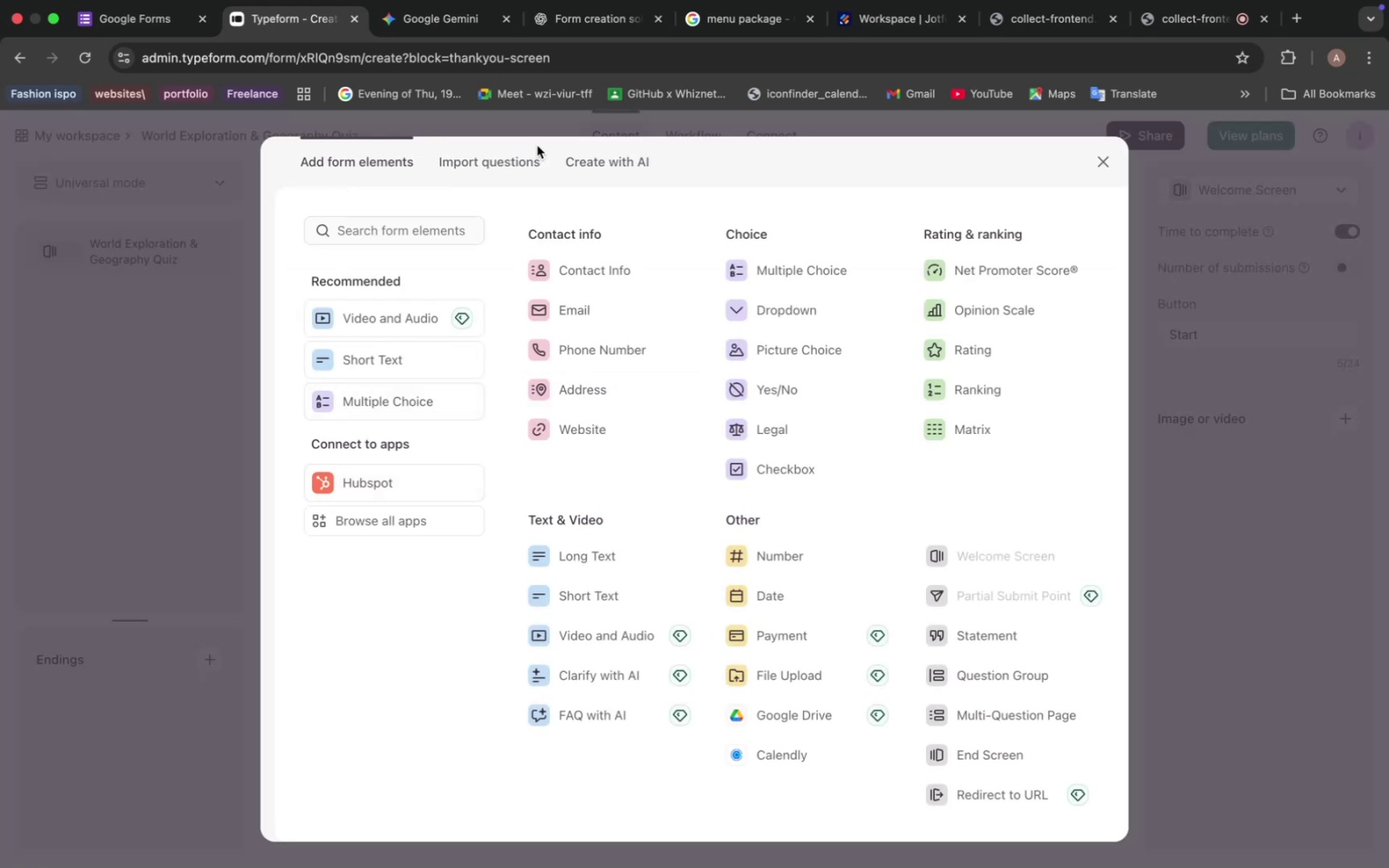 
left_click([459, 24])
 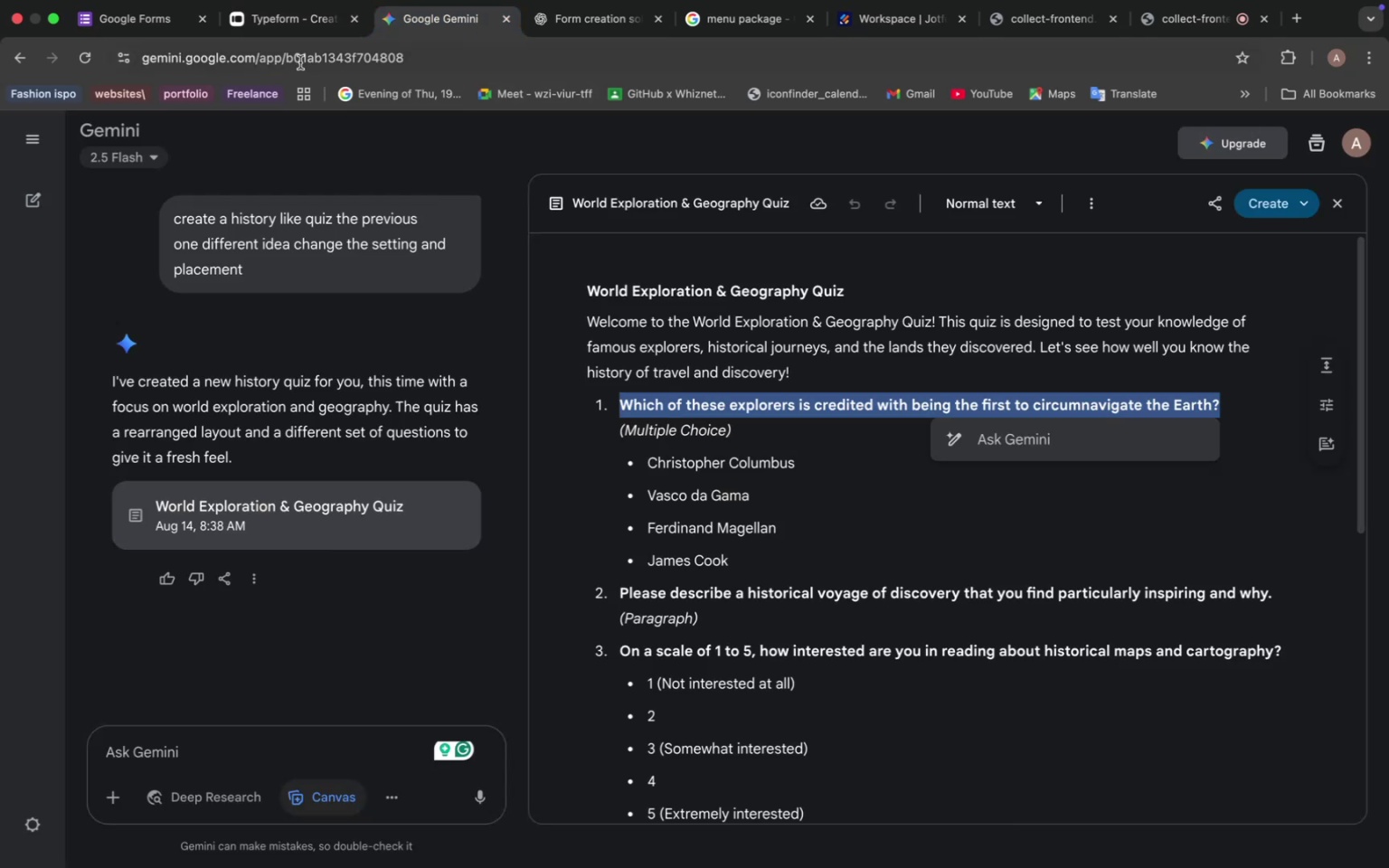 
left_click([290, 23])
 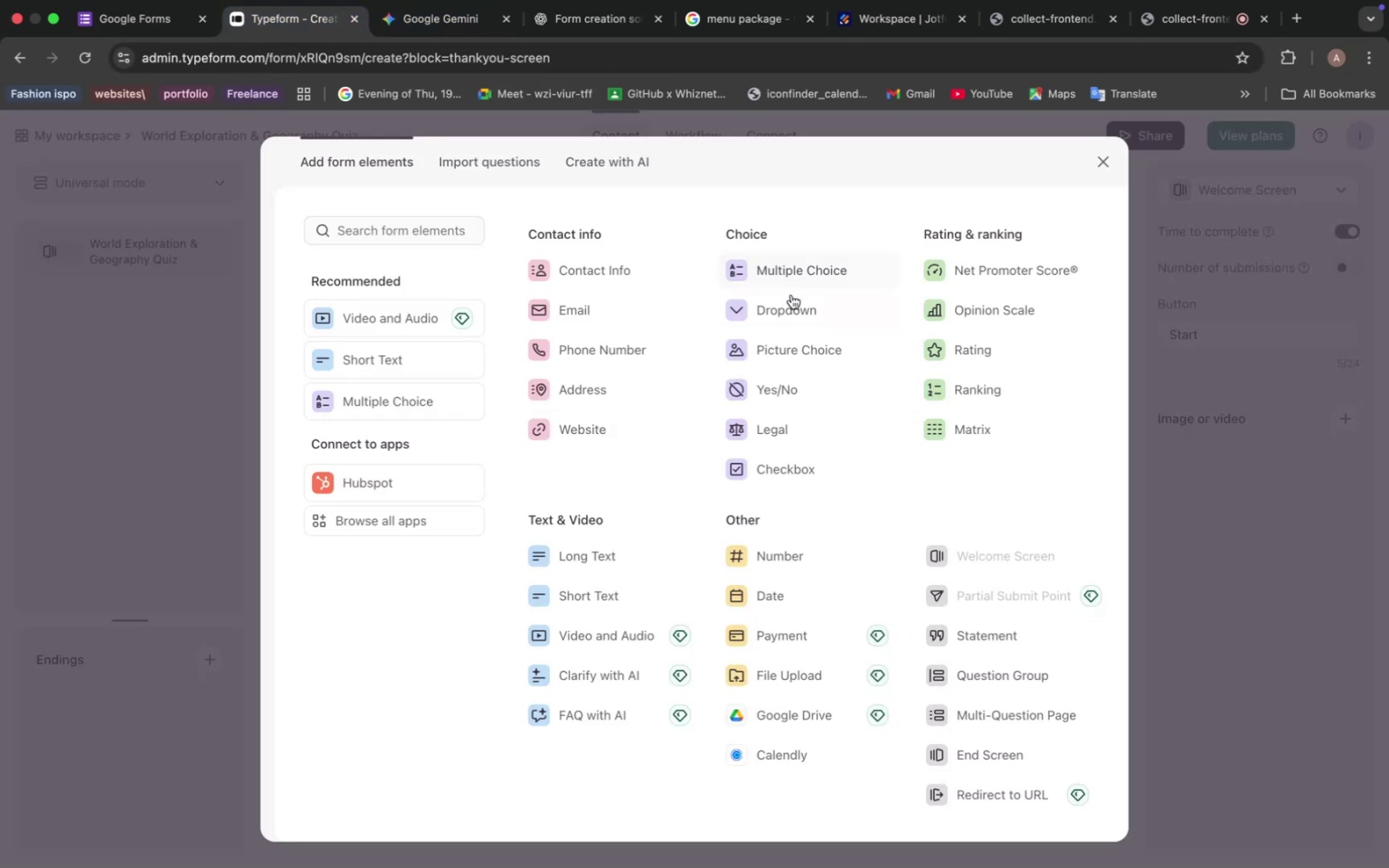 
left_click([800, 271])
 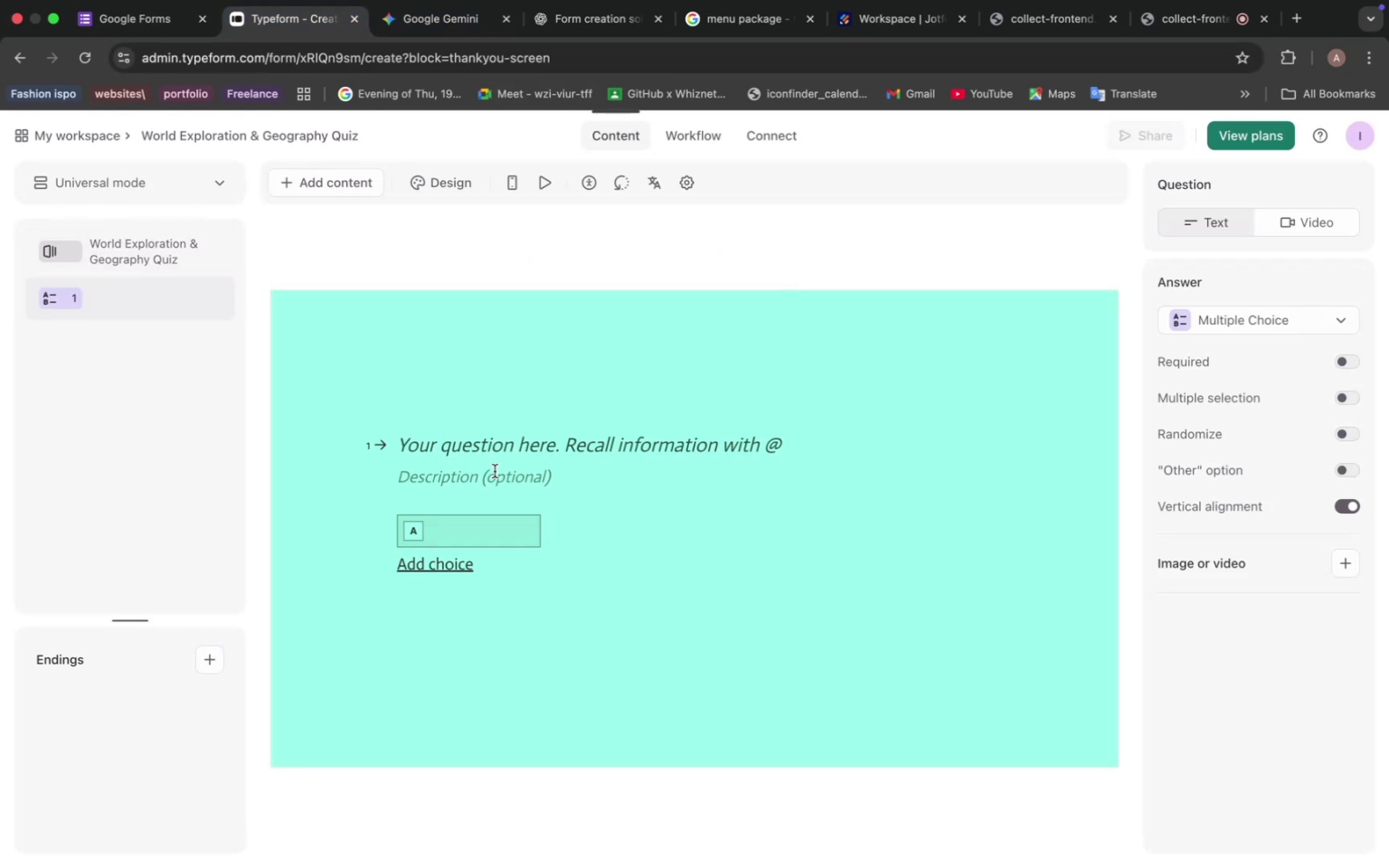 
left_click([485, 456])
 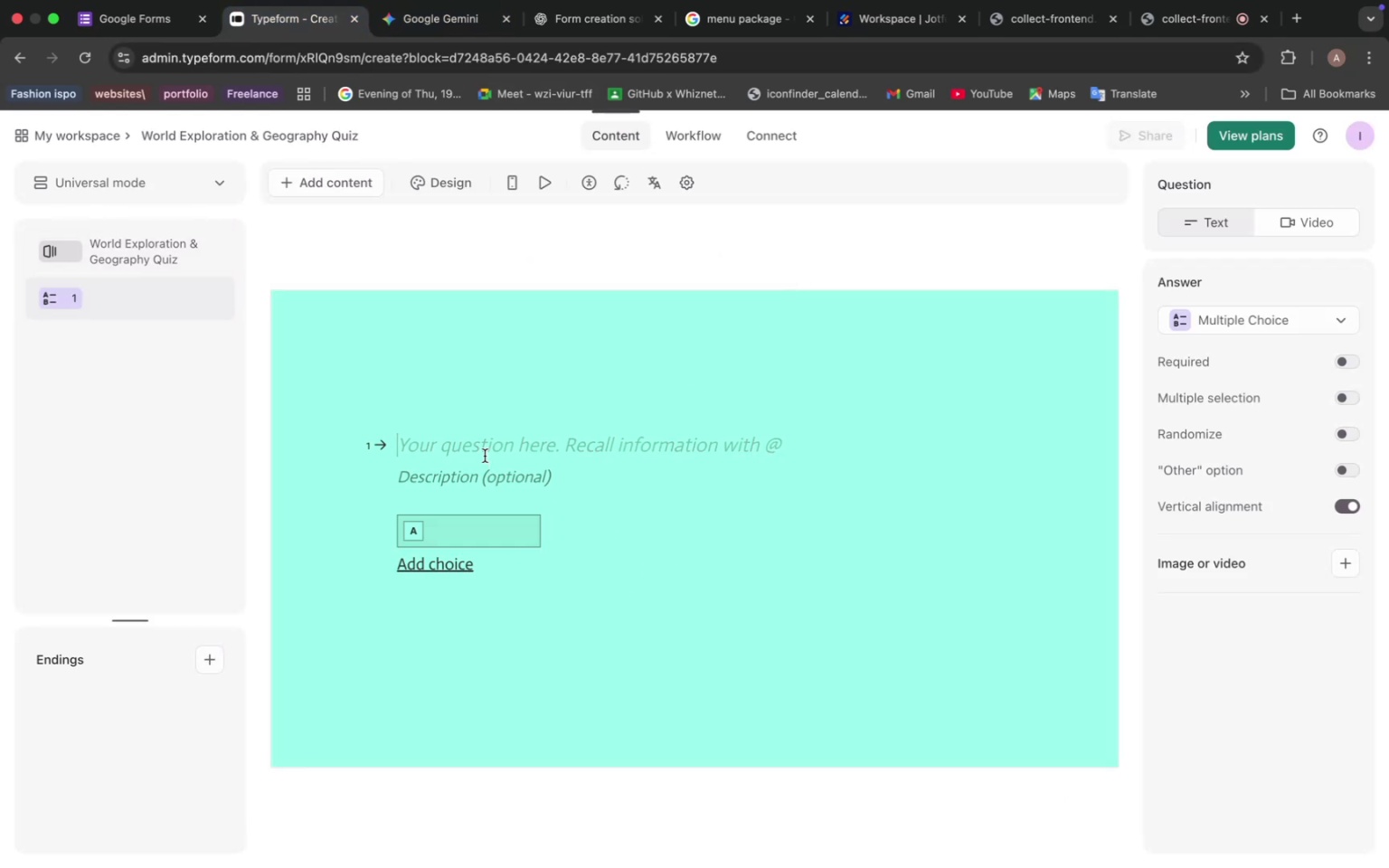 
key(Meta+V)
 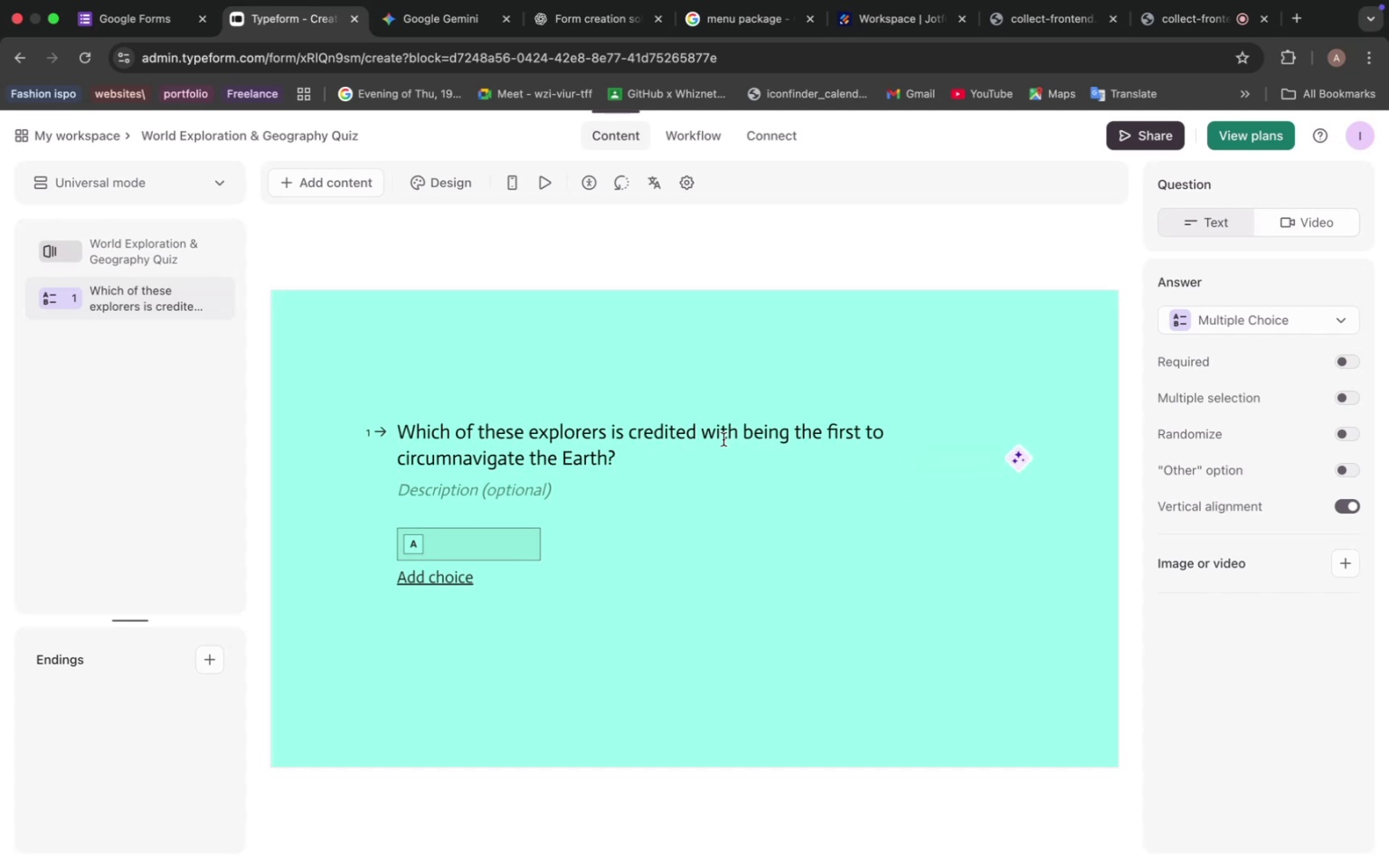 
wait(5.6)
 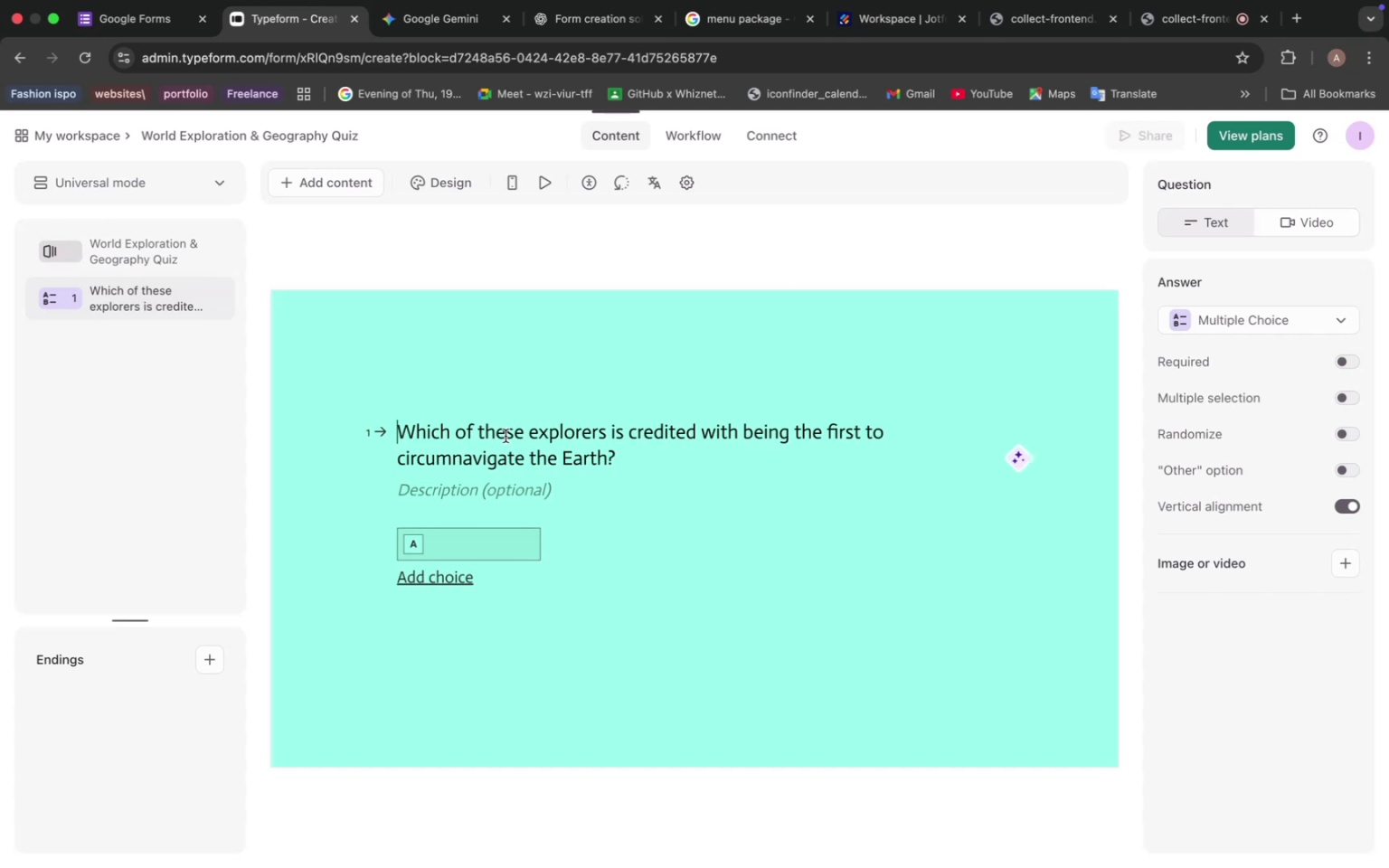 
left_click([457, 19])
 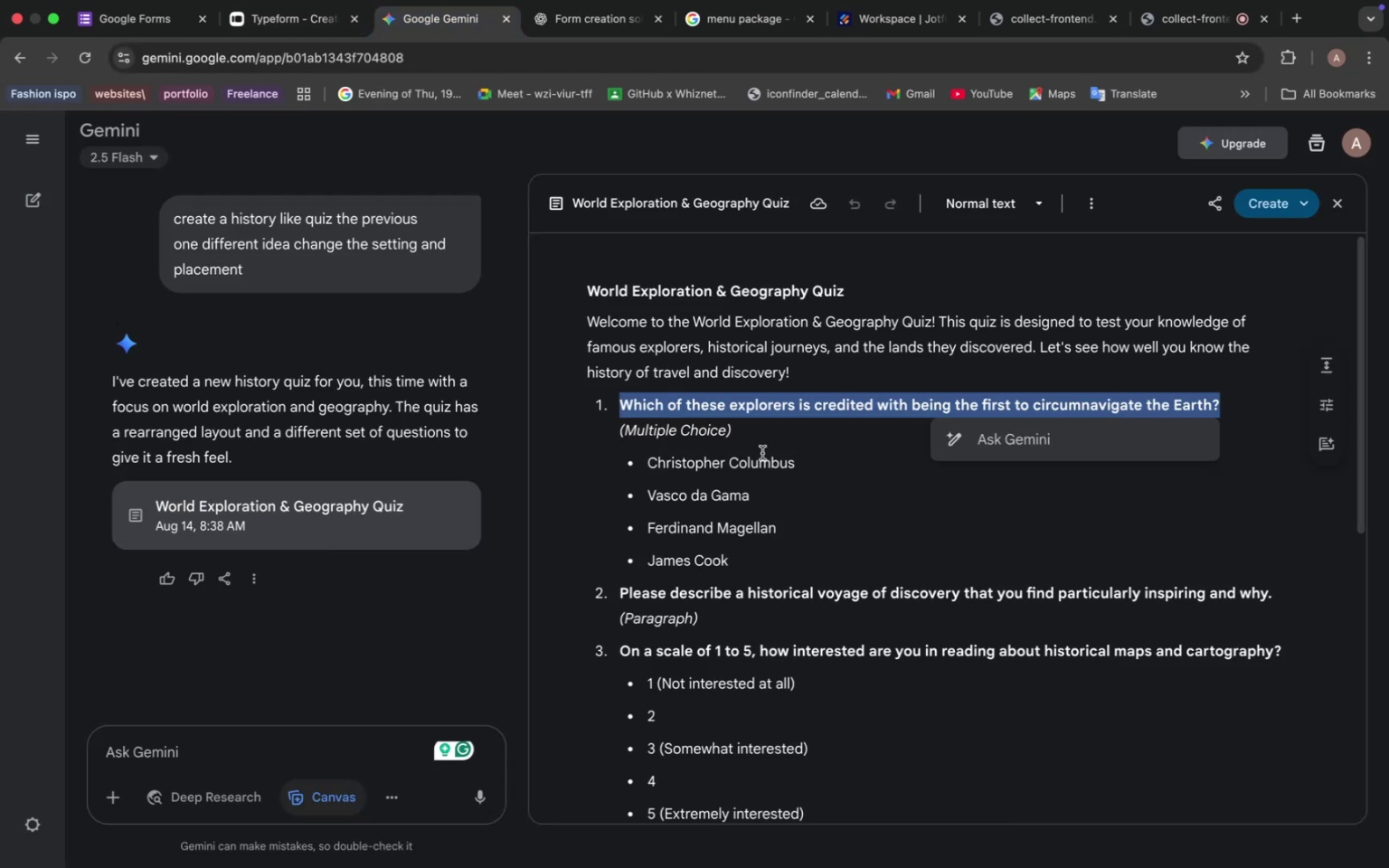 
left_click_drag(start_coordinate=[801, 459], to_coordinate=[647, 457])
 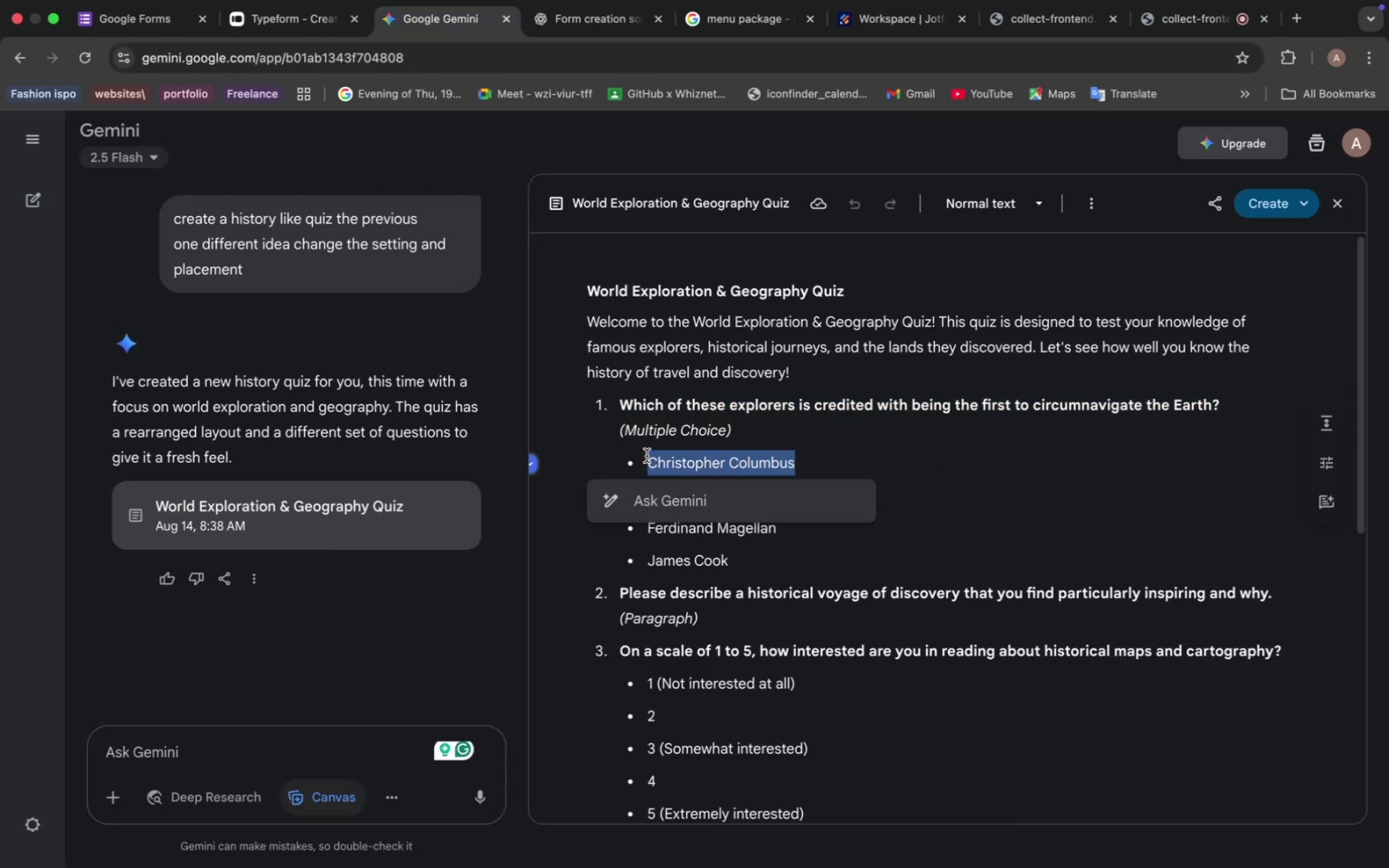 
key(Meta+C)
 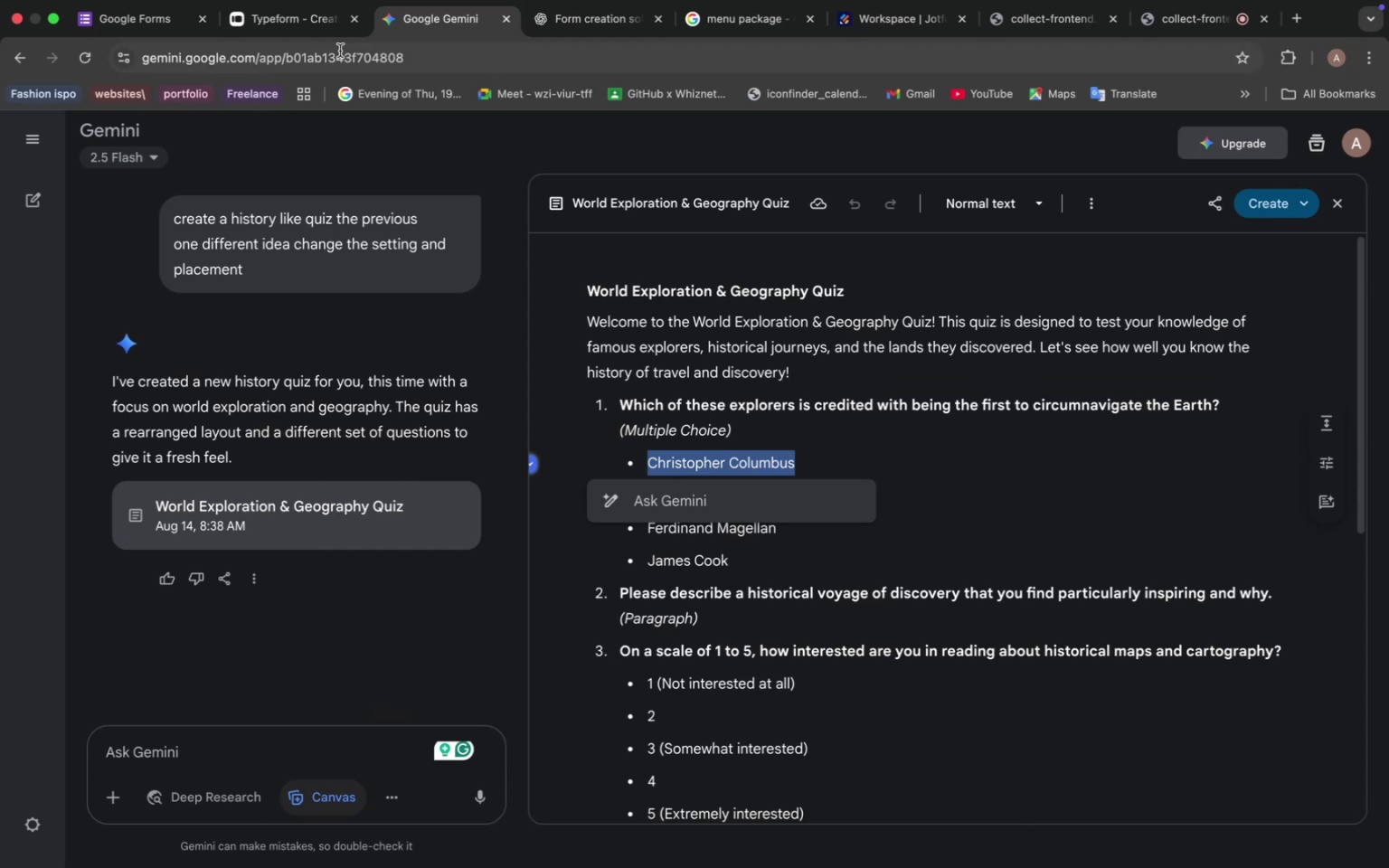 
left_click([304, 23])
 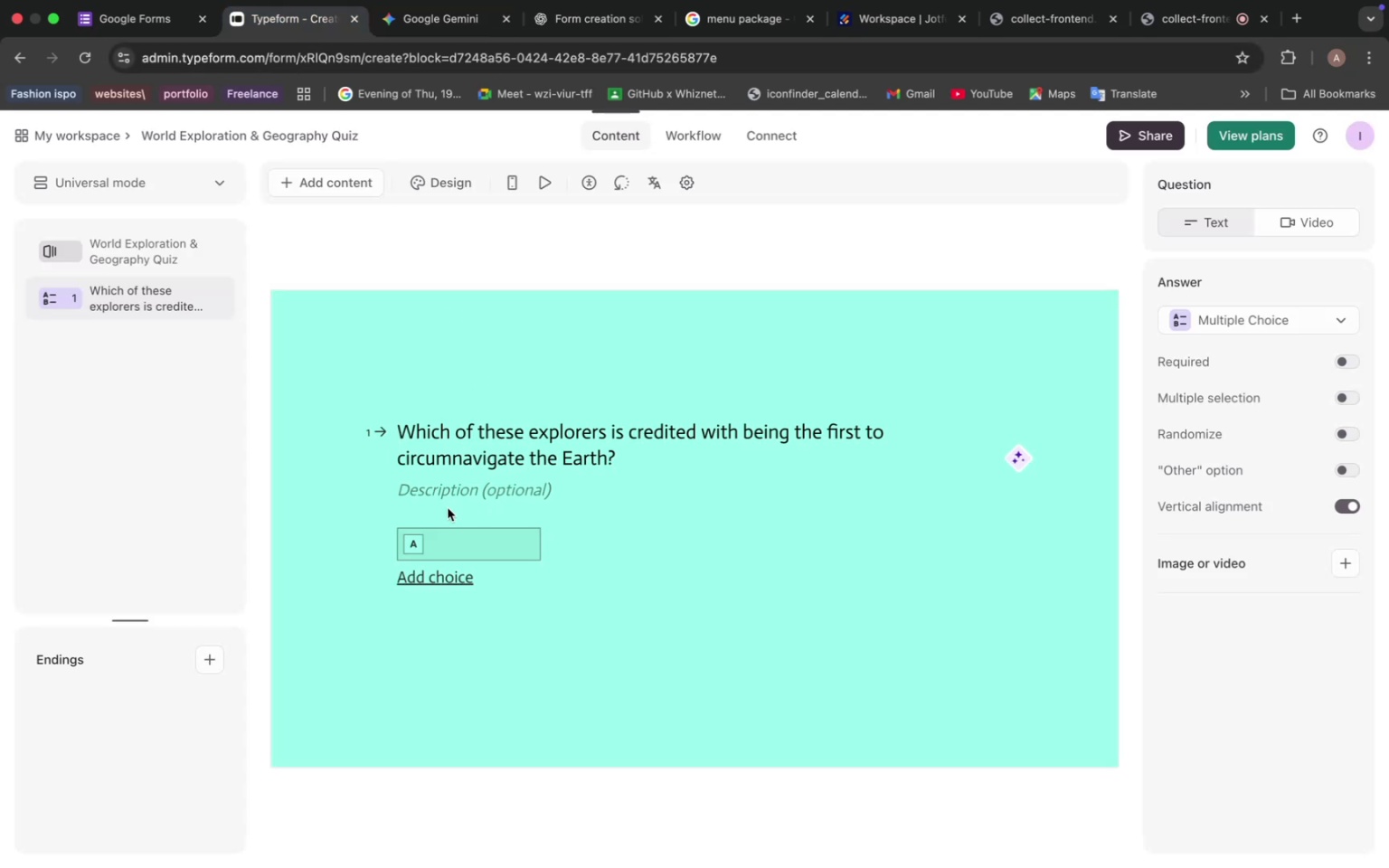 
left_click([449, 541])
 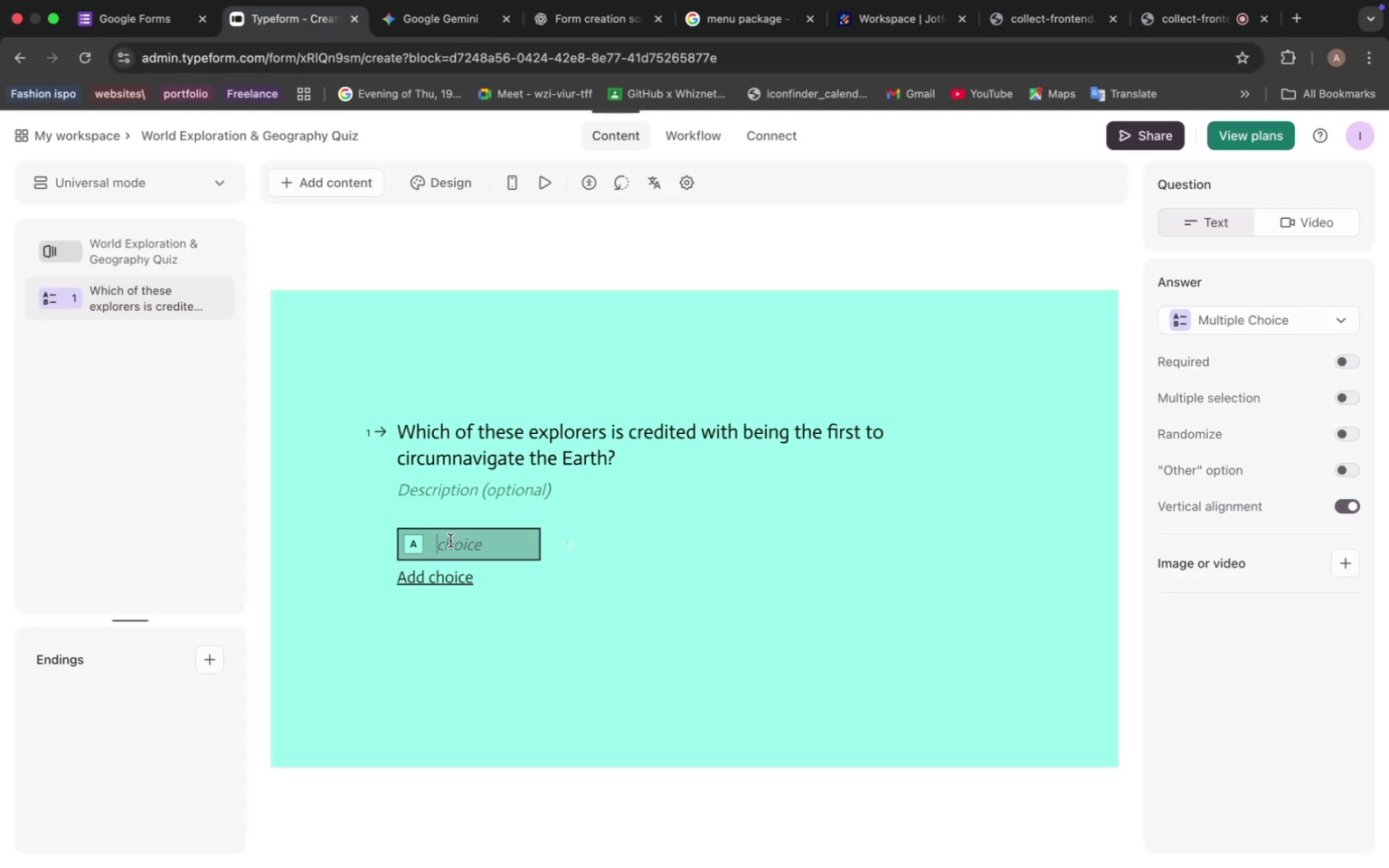 
key(Meta+V)
 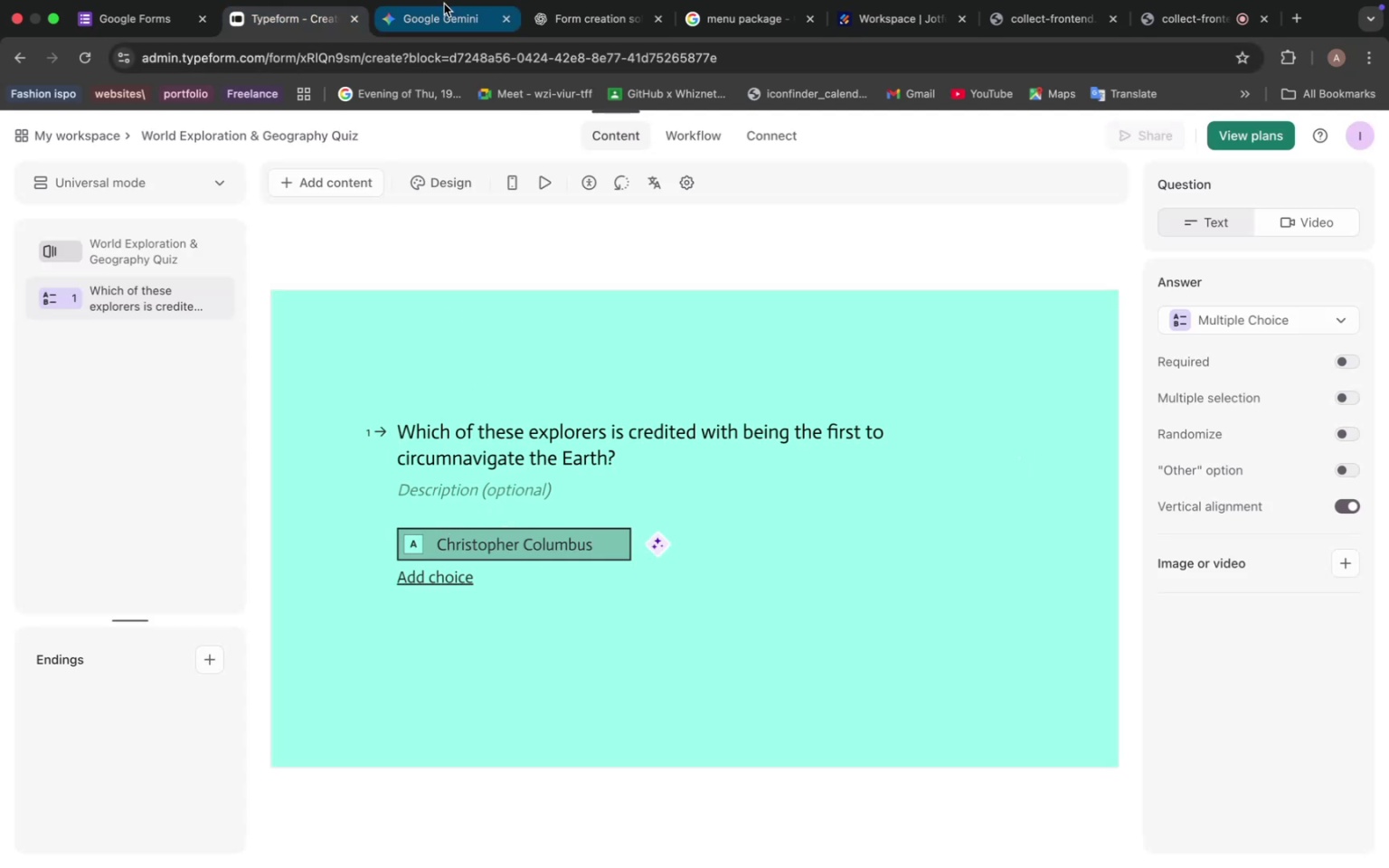 
left_click([431, 14])
 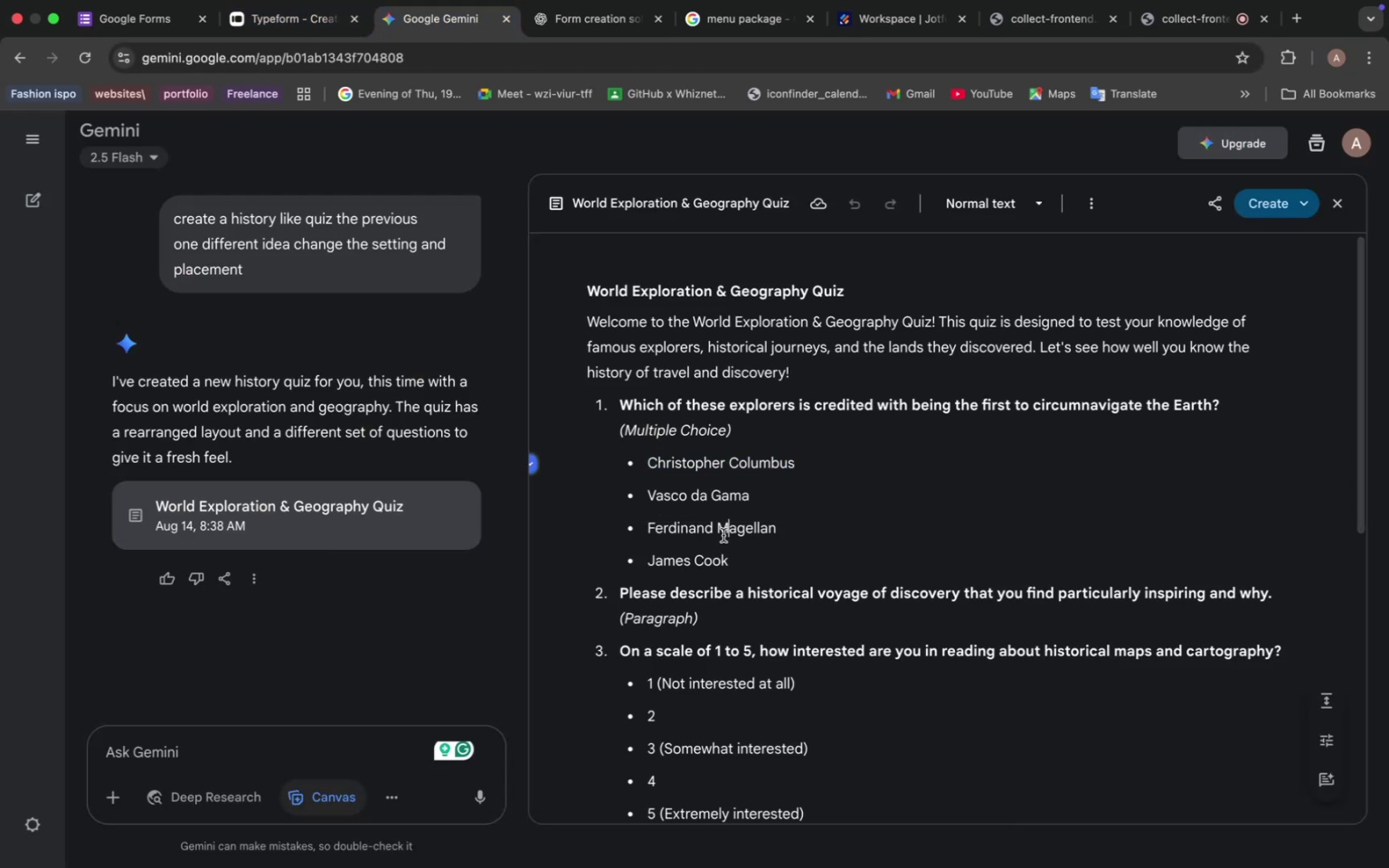 
left_click_drag(start_coordinate=[760, 499], to_coordinate=[650, 500])
 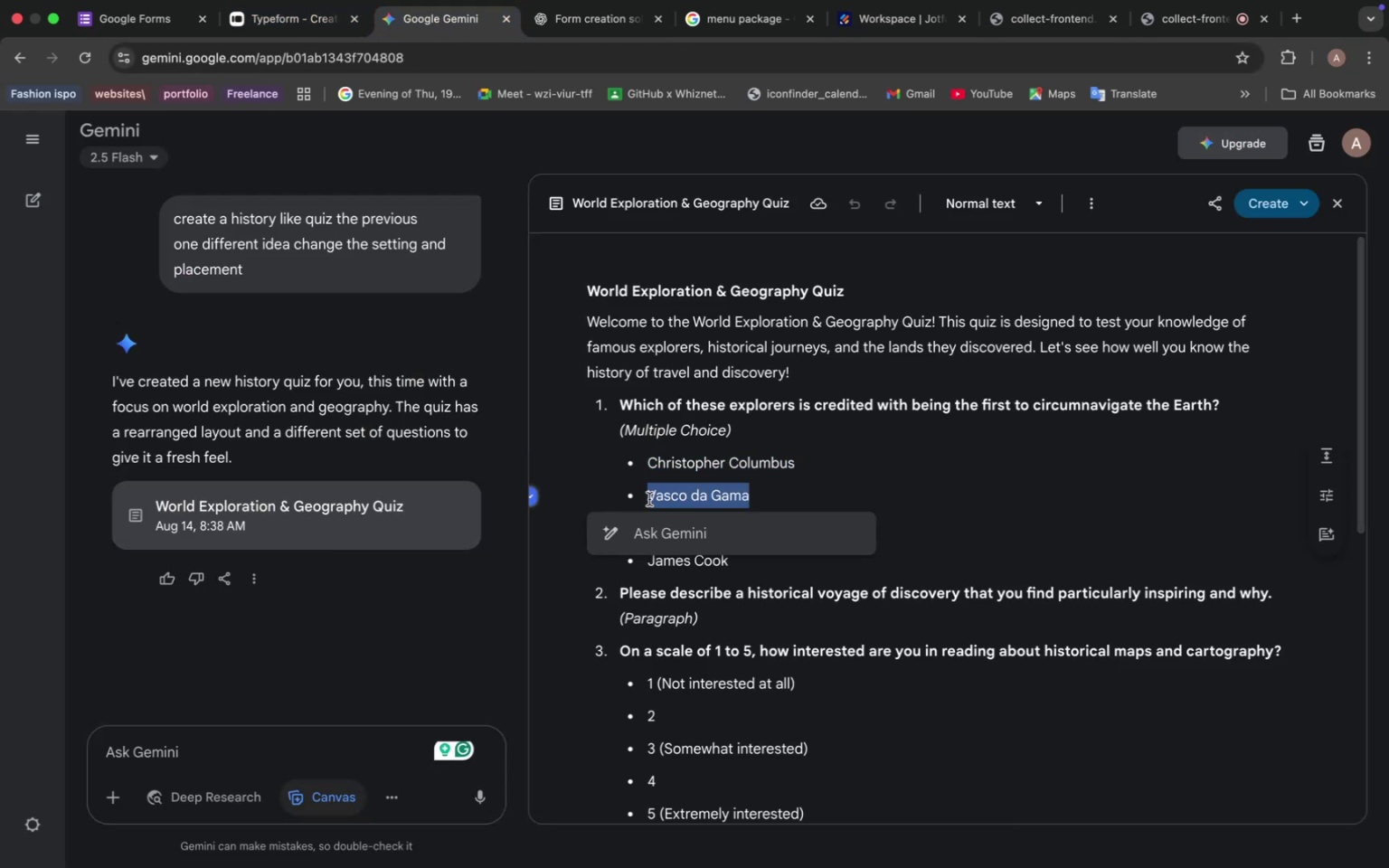 
key(Meta+C)
 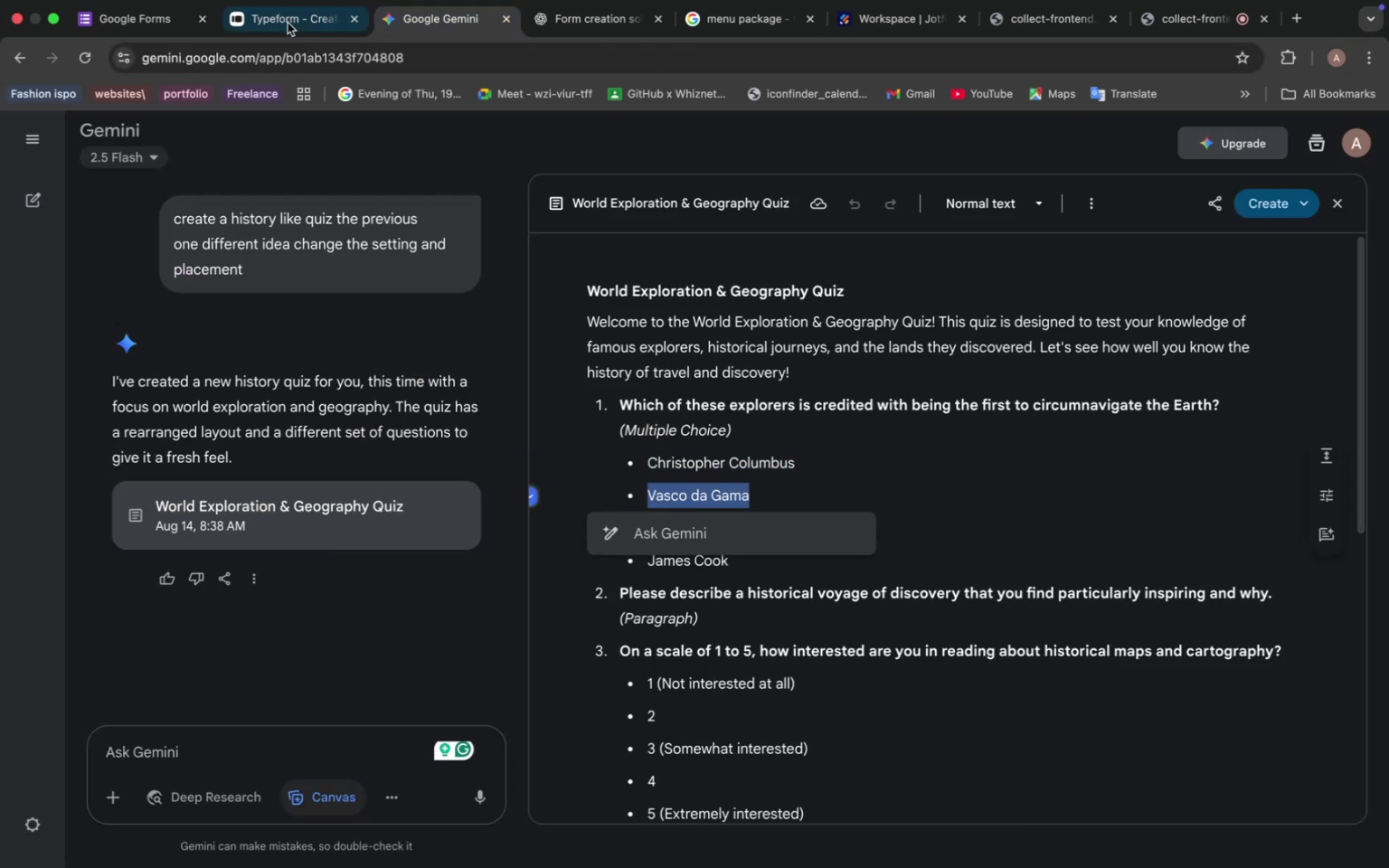 
left_click([276, 14])
 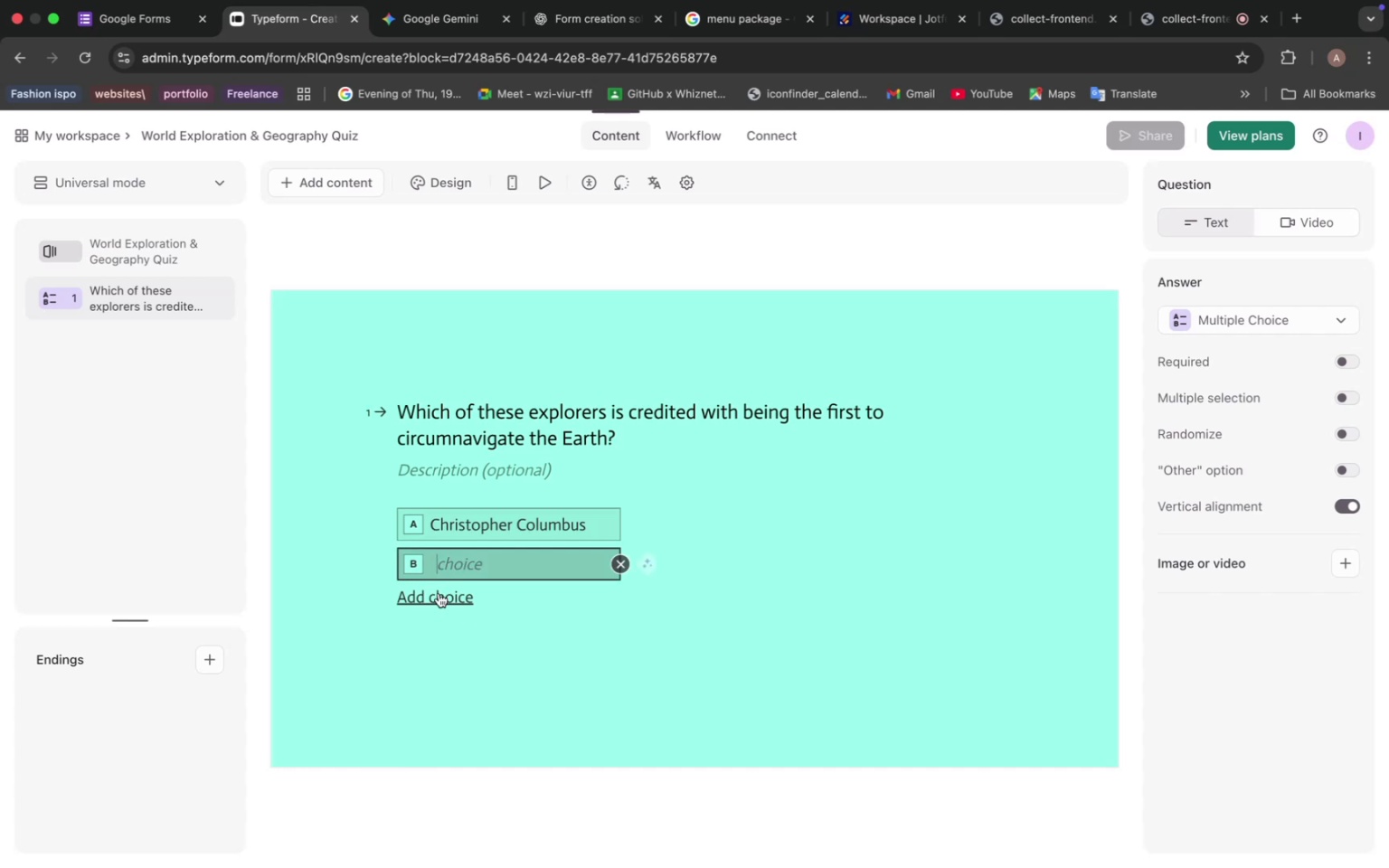 
left_click([466, 567])
 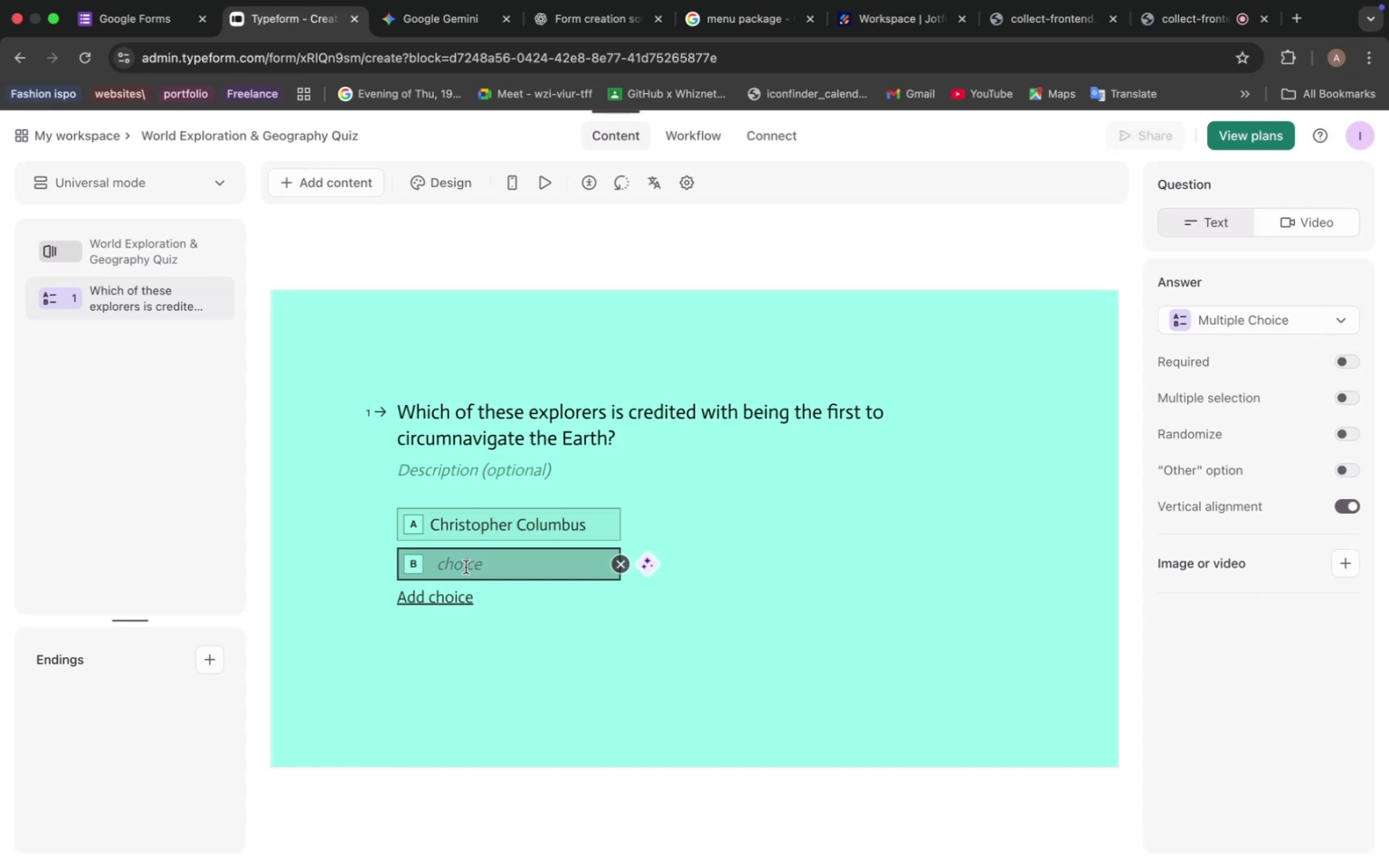 
key(Meta+V)
 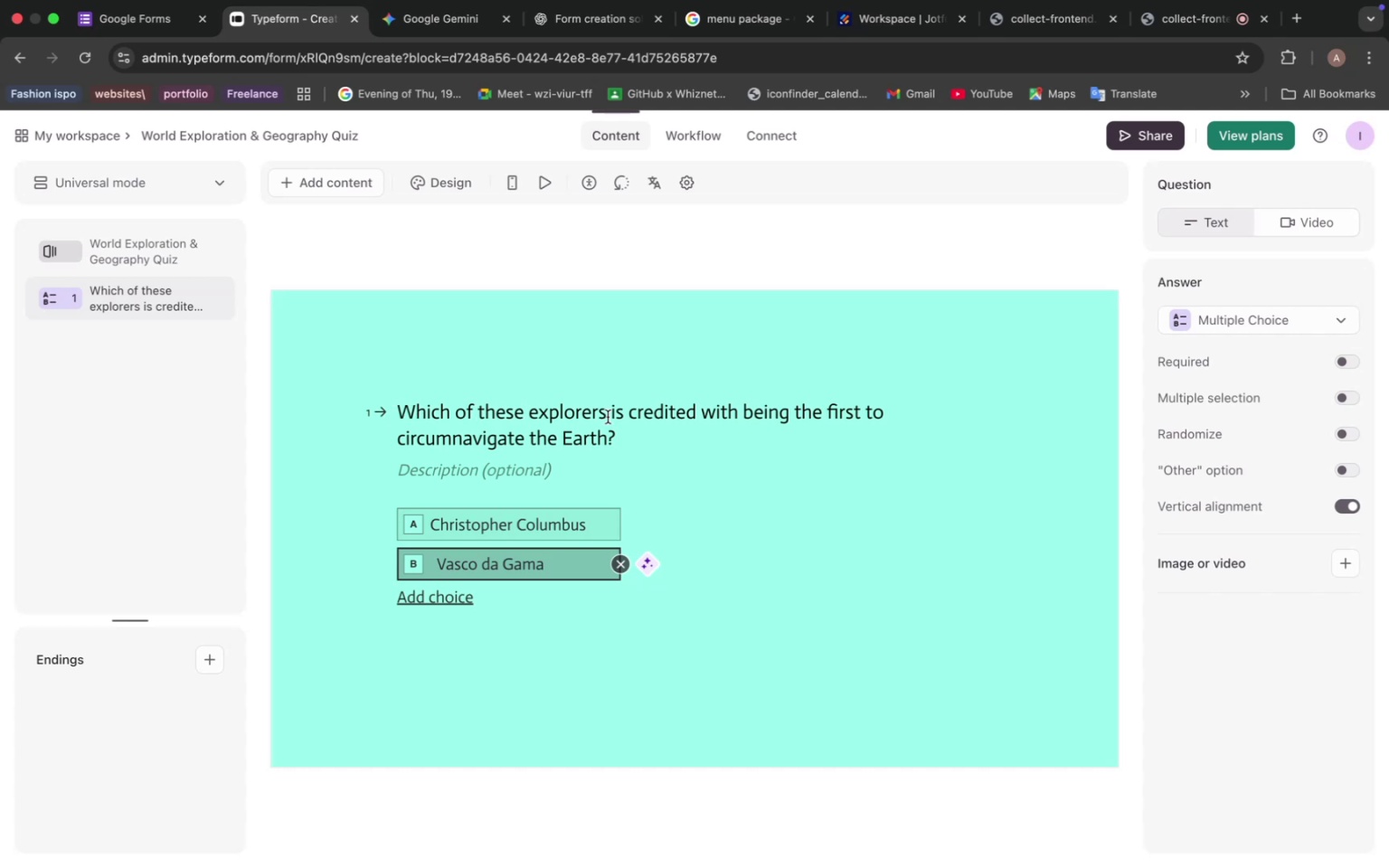 
wait(19.97)
 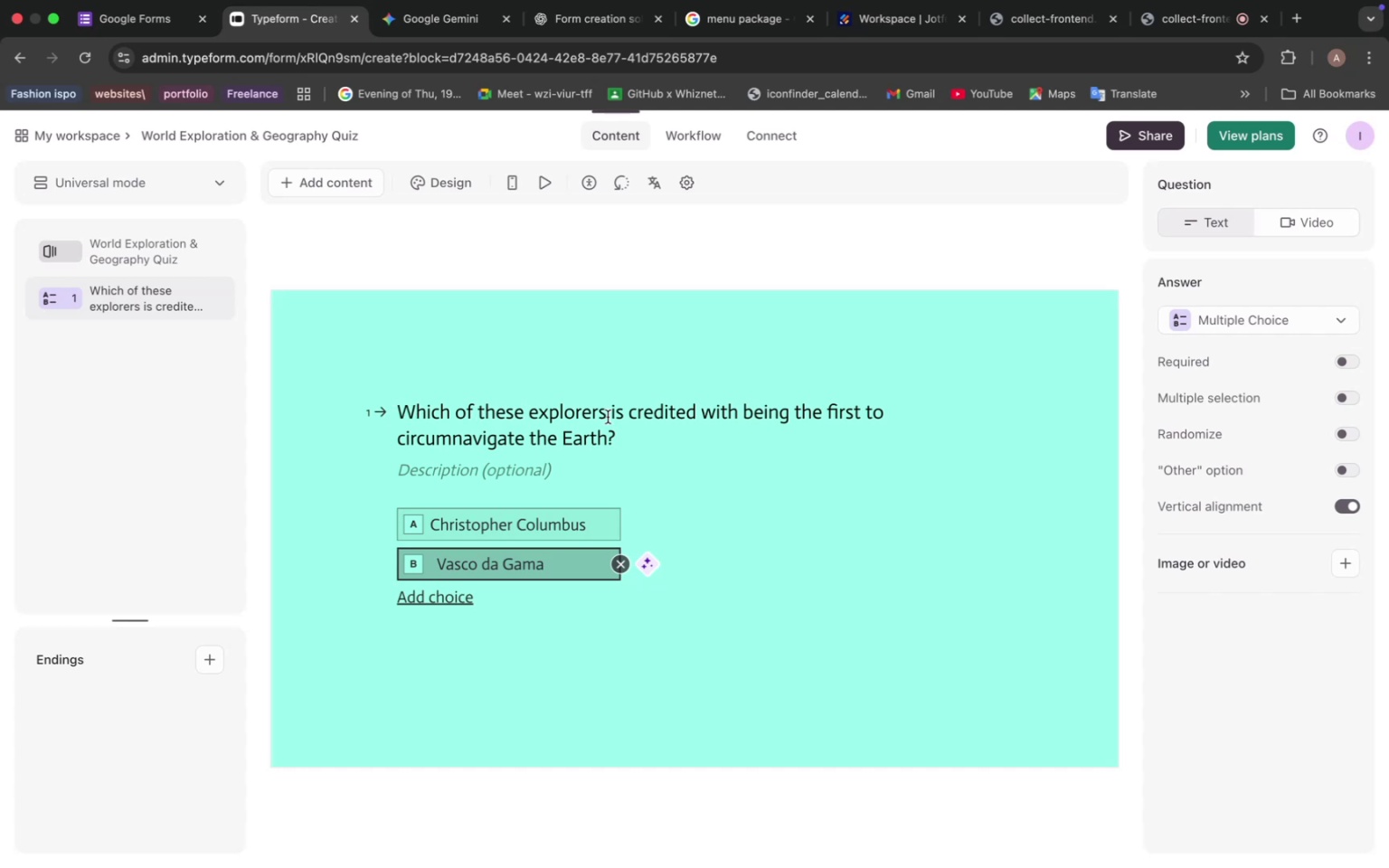 
left_click_drag(start_coordinate=[399, 438], to_coordinate=[638, 448])
 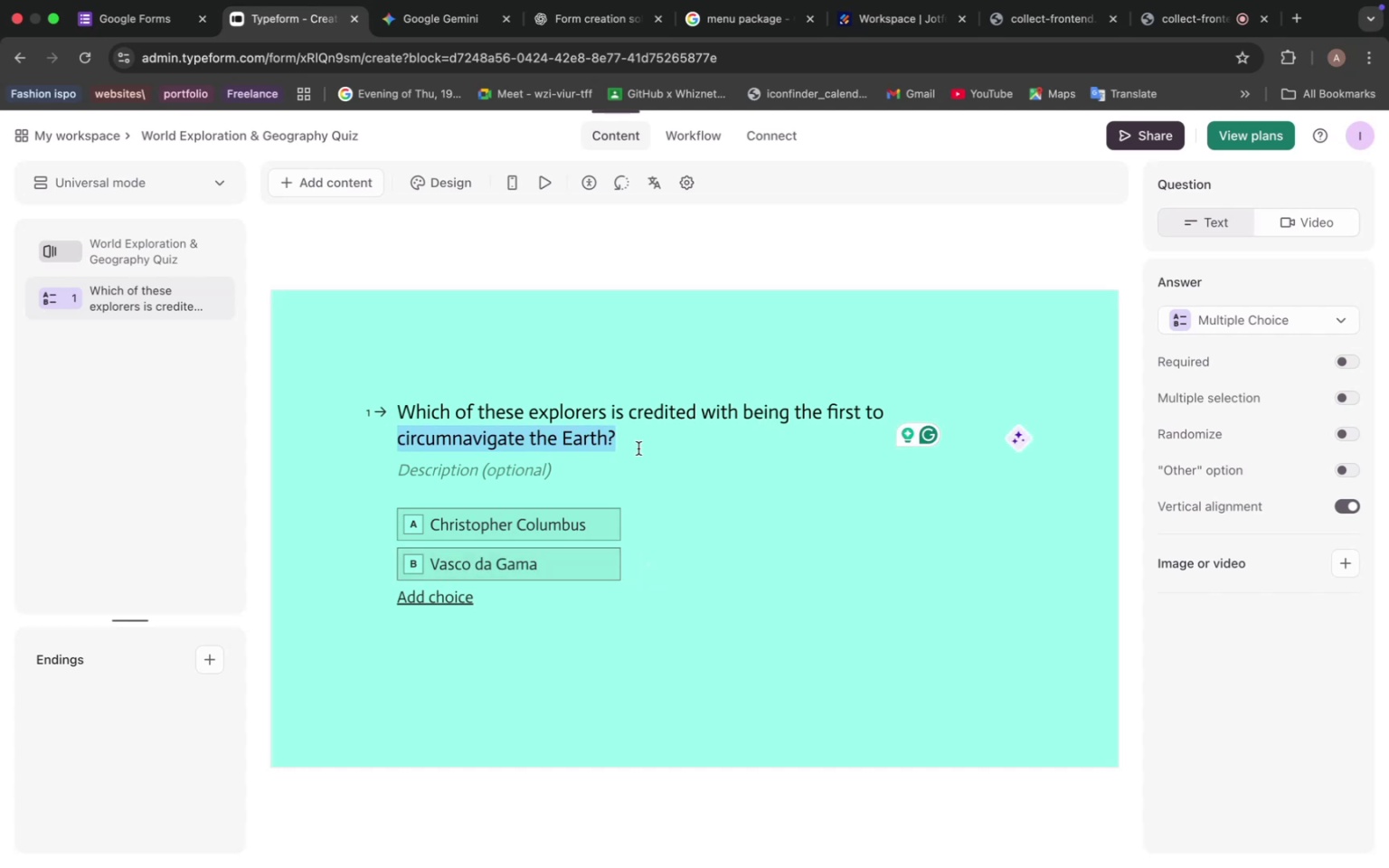 
key(Meta+C)
 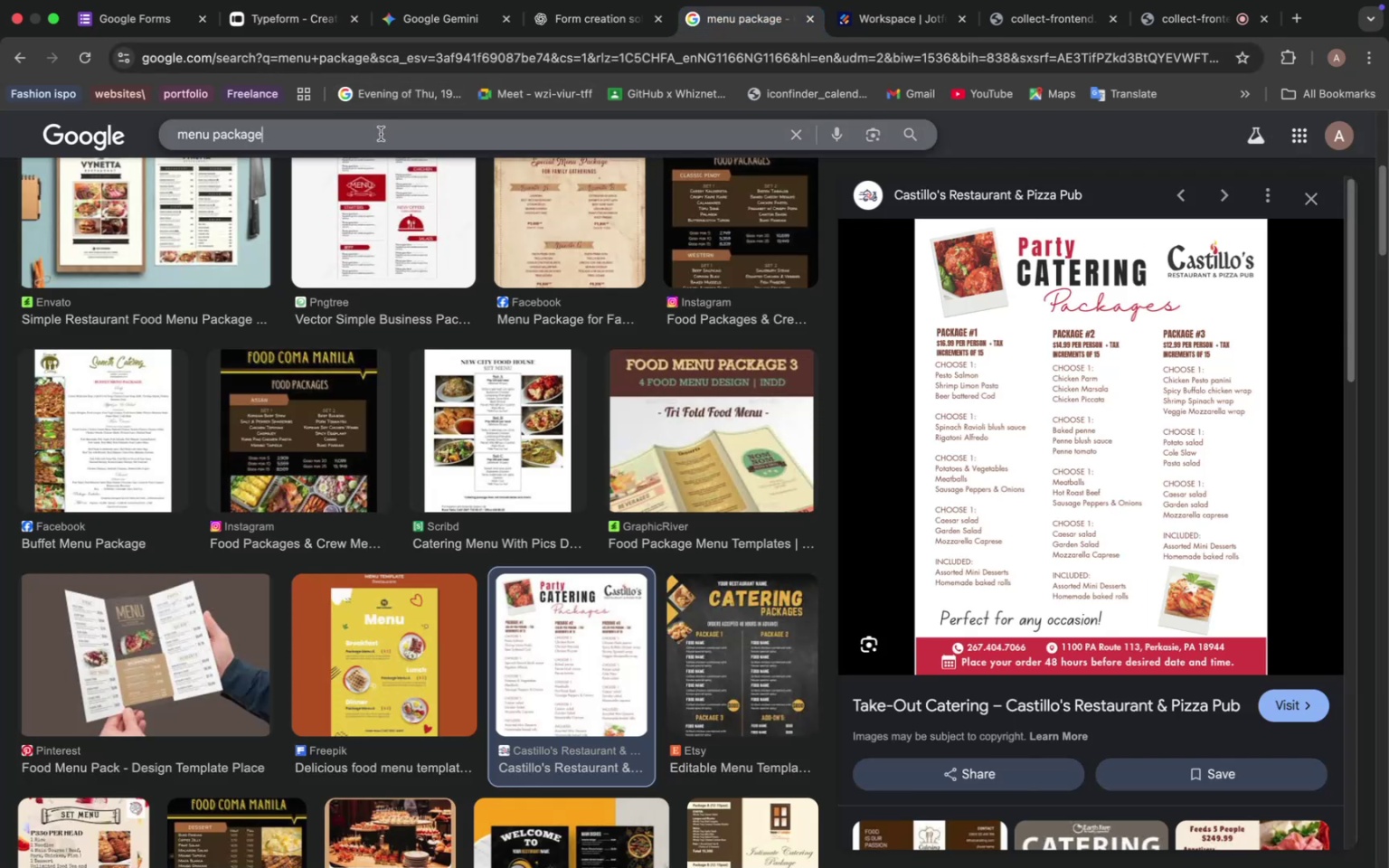 
wait(5.06)
 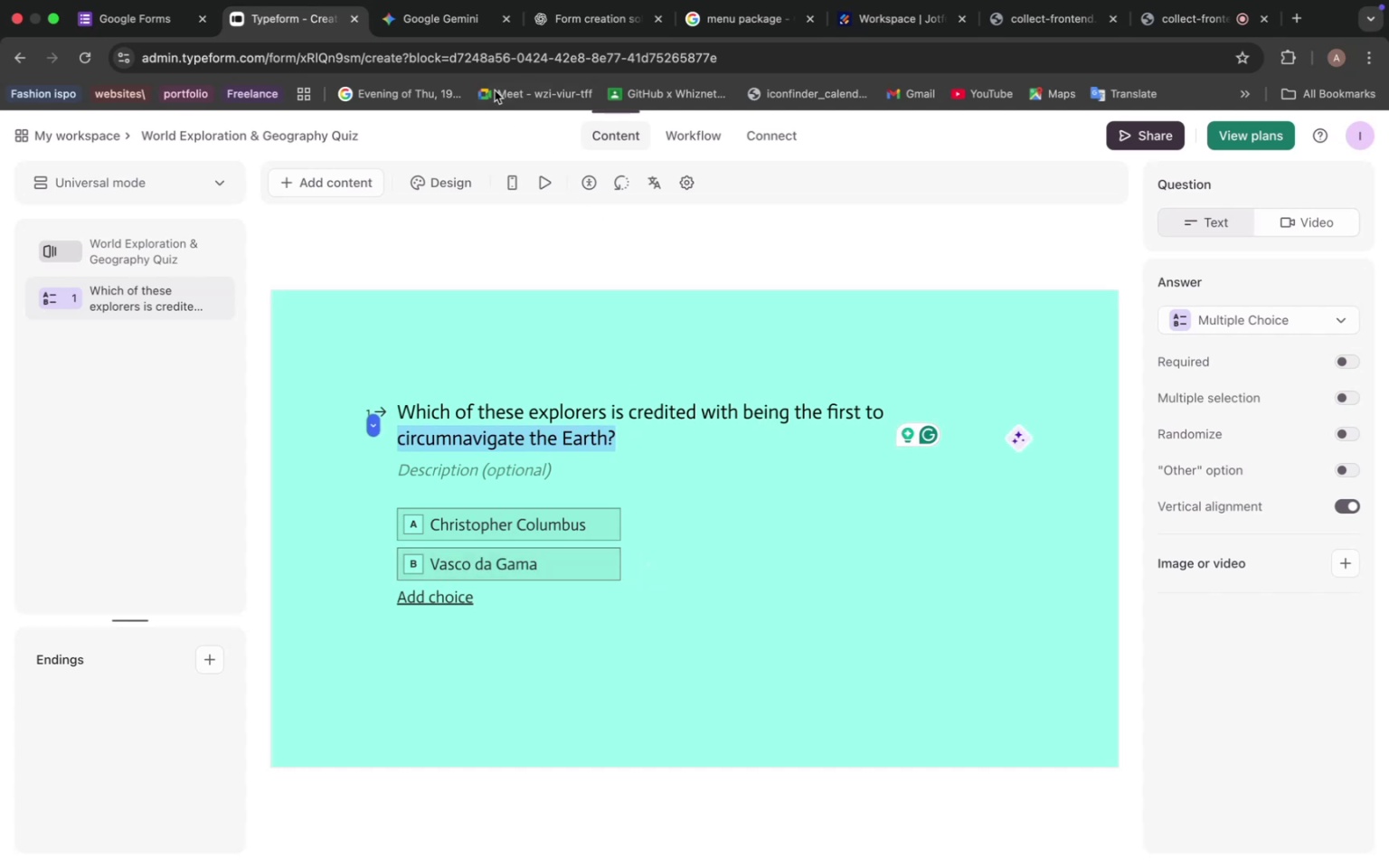 
key(Meta+V)
 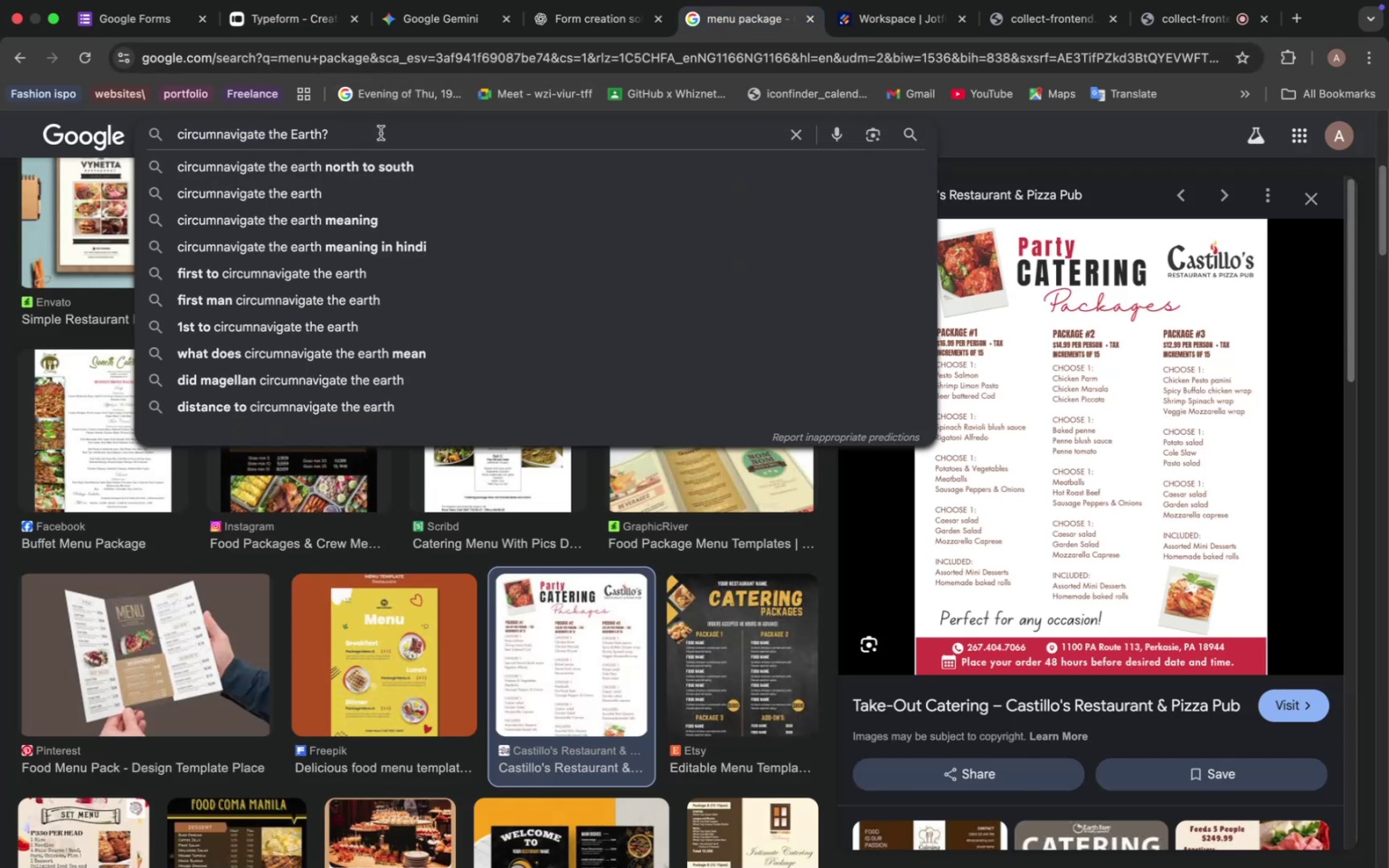 
key(Enter)
 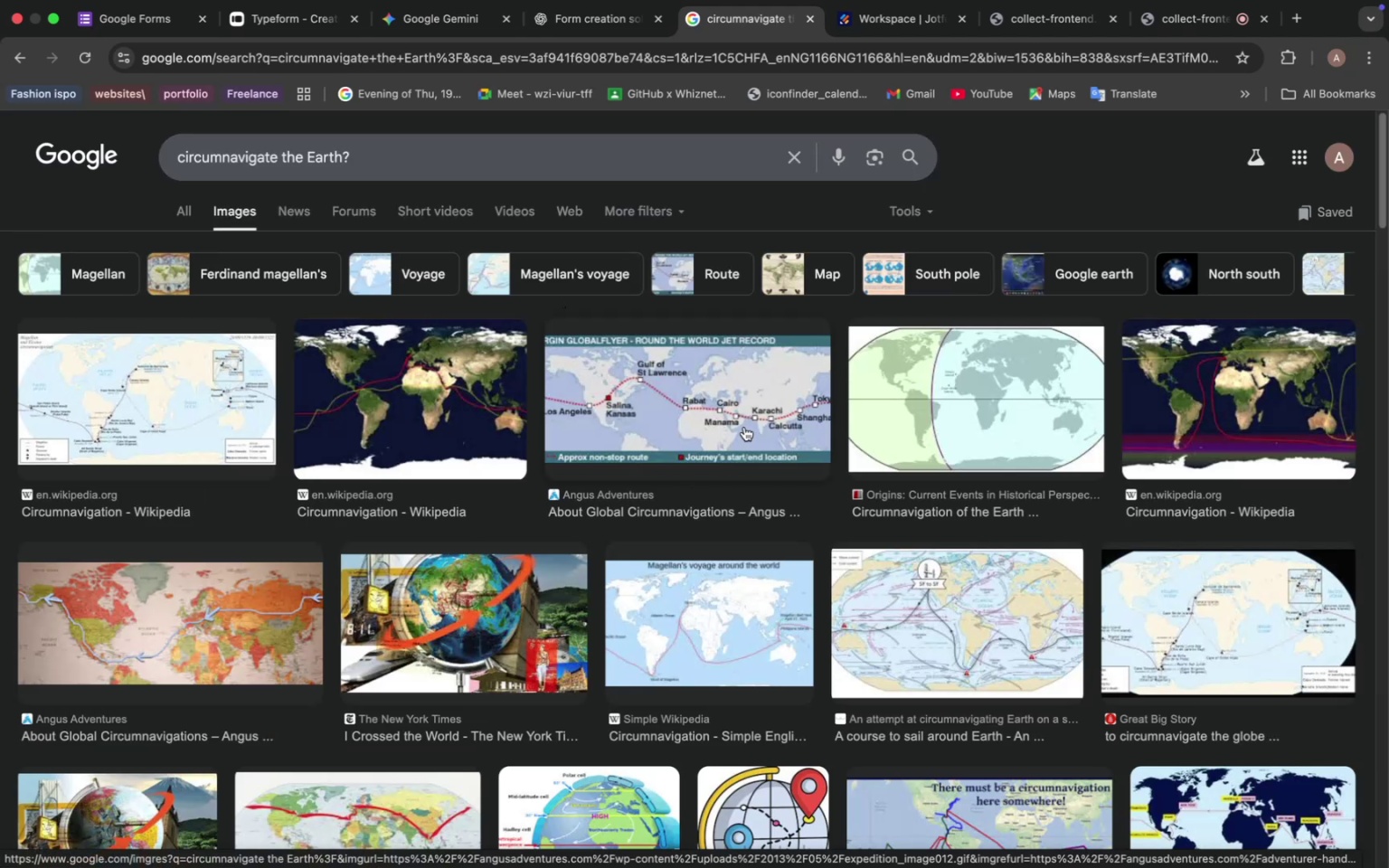 
wait(14.22)
 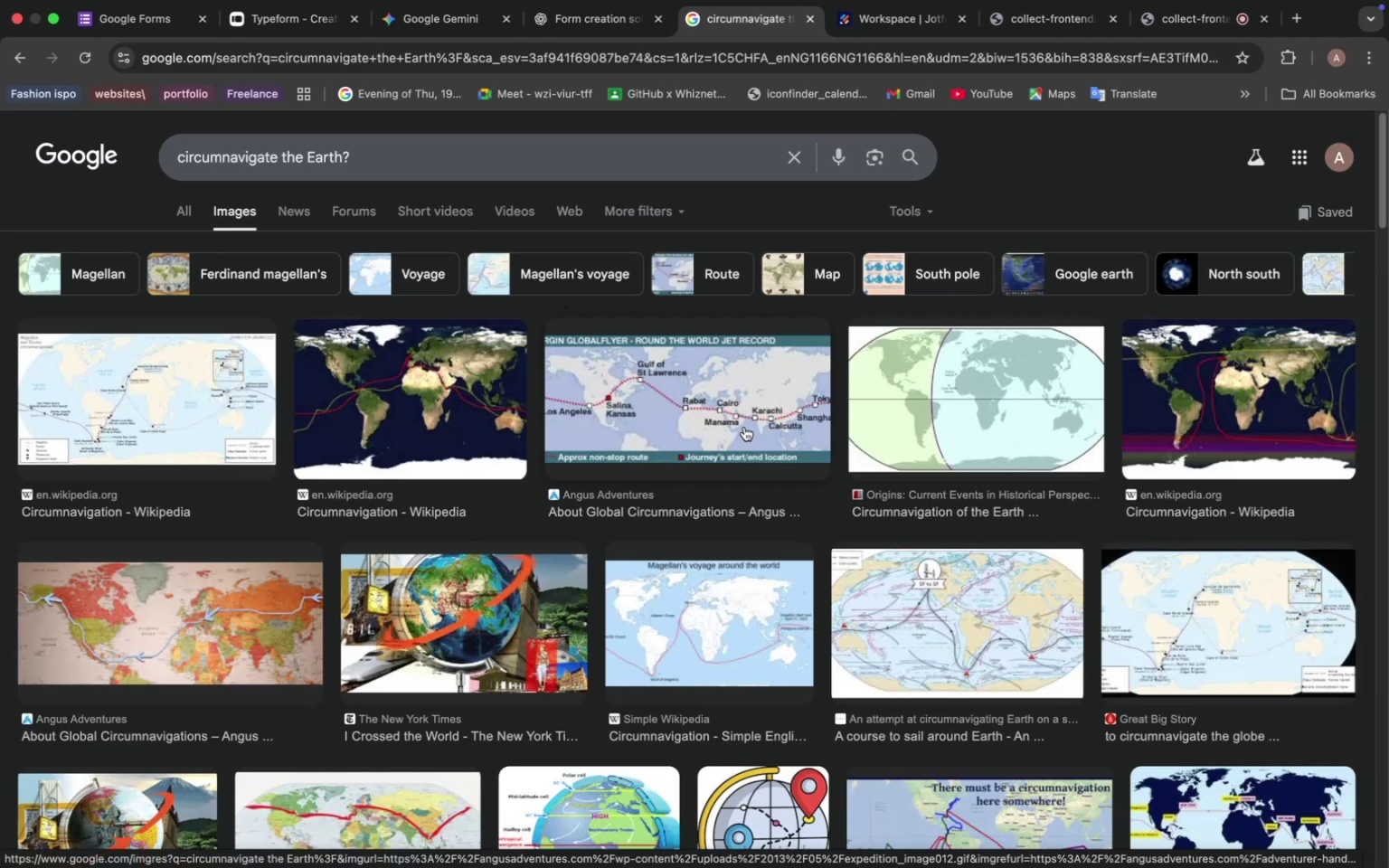 
scroll: coordinate [565, 473], scroll_direction: down, amount: 33.0
 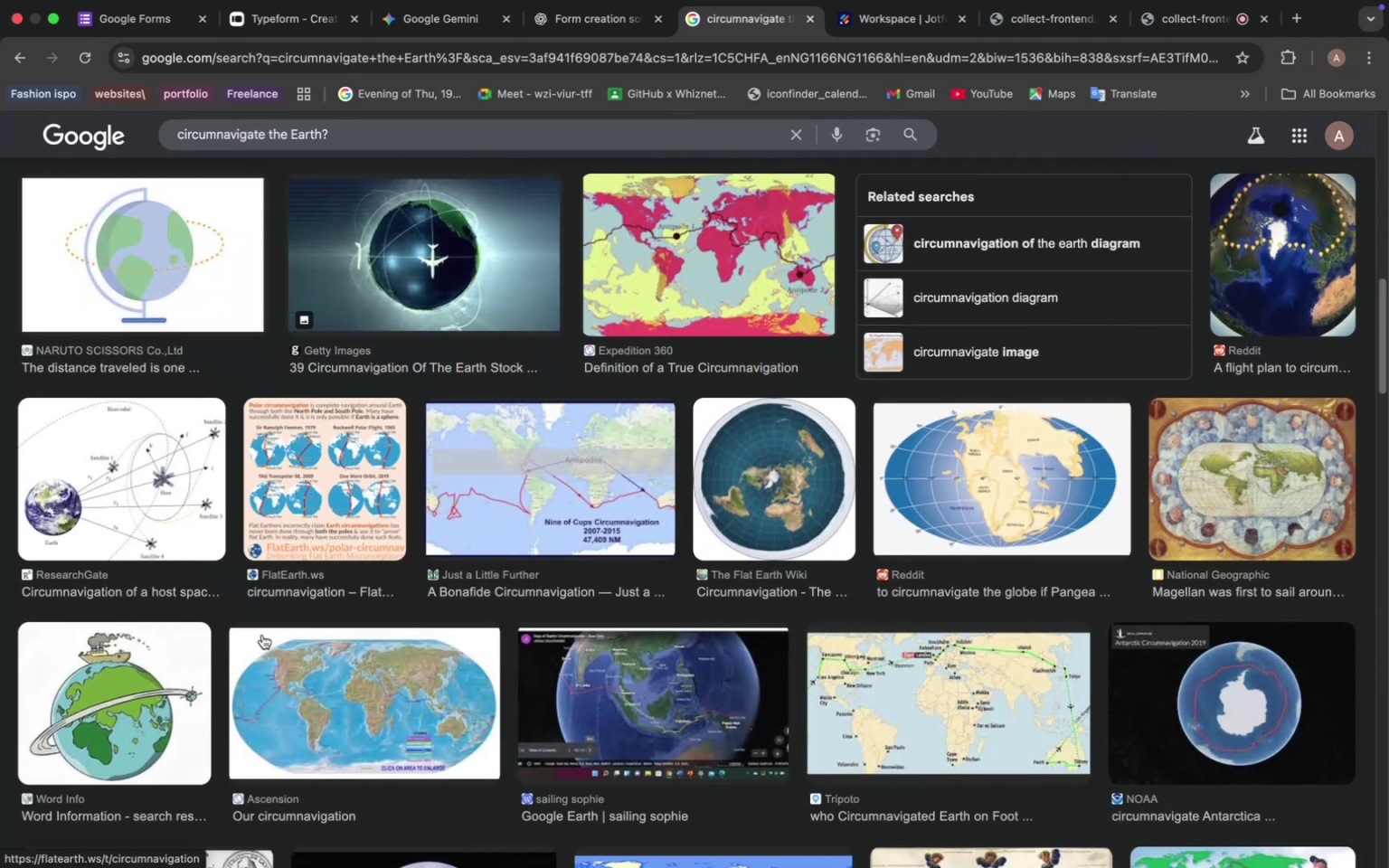 
left_click([121, 689])
 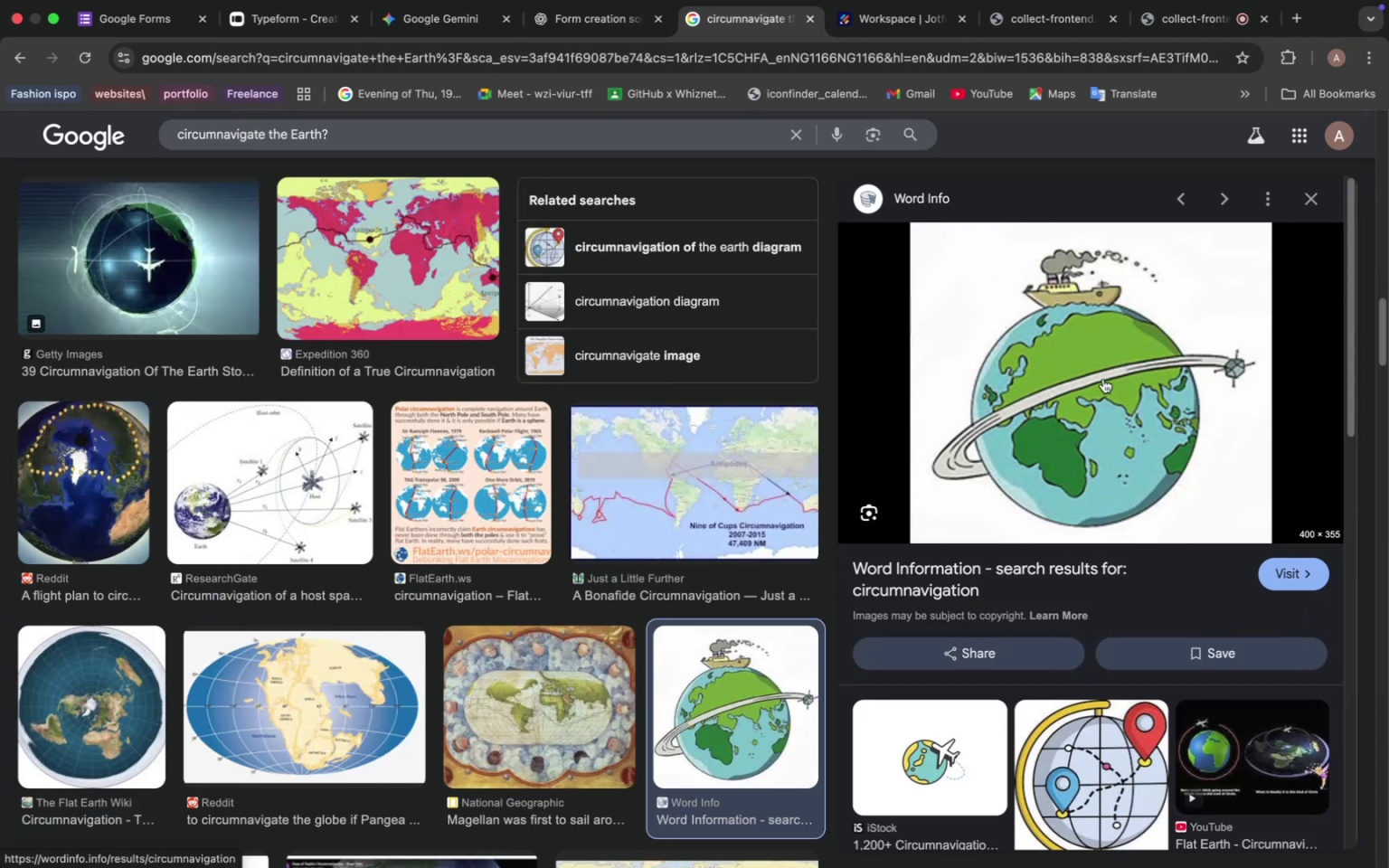 
wait(5.11)
 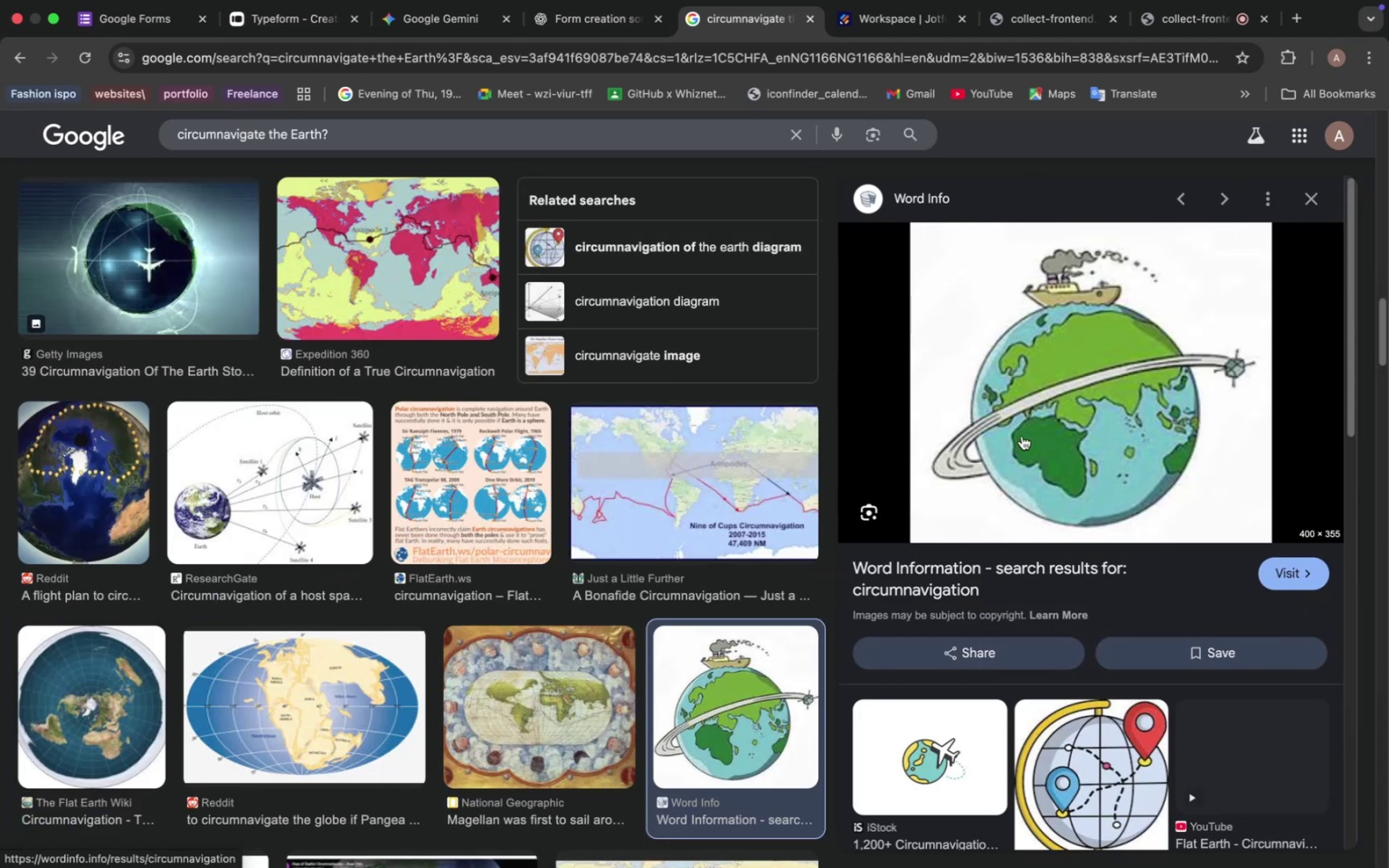 
scroll: coordinate [1101, 458], scroll_direction: down, amount: 9.0
 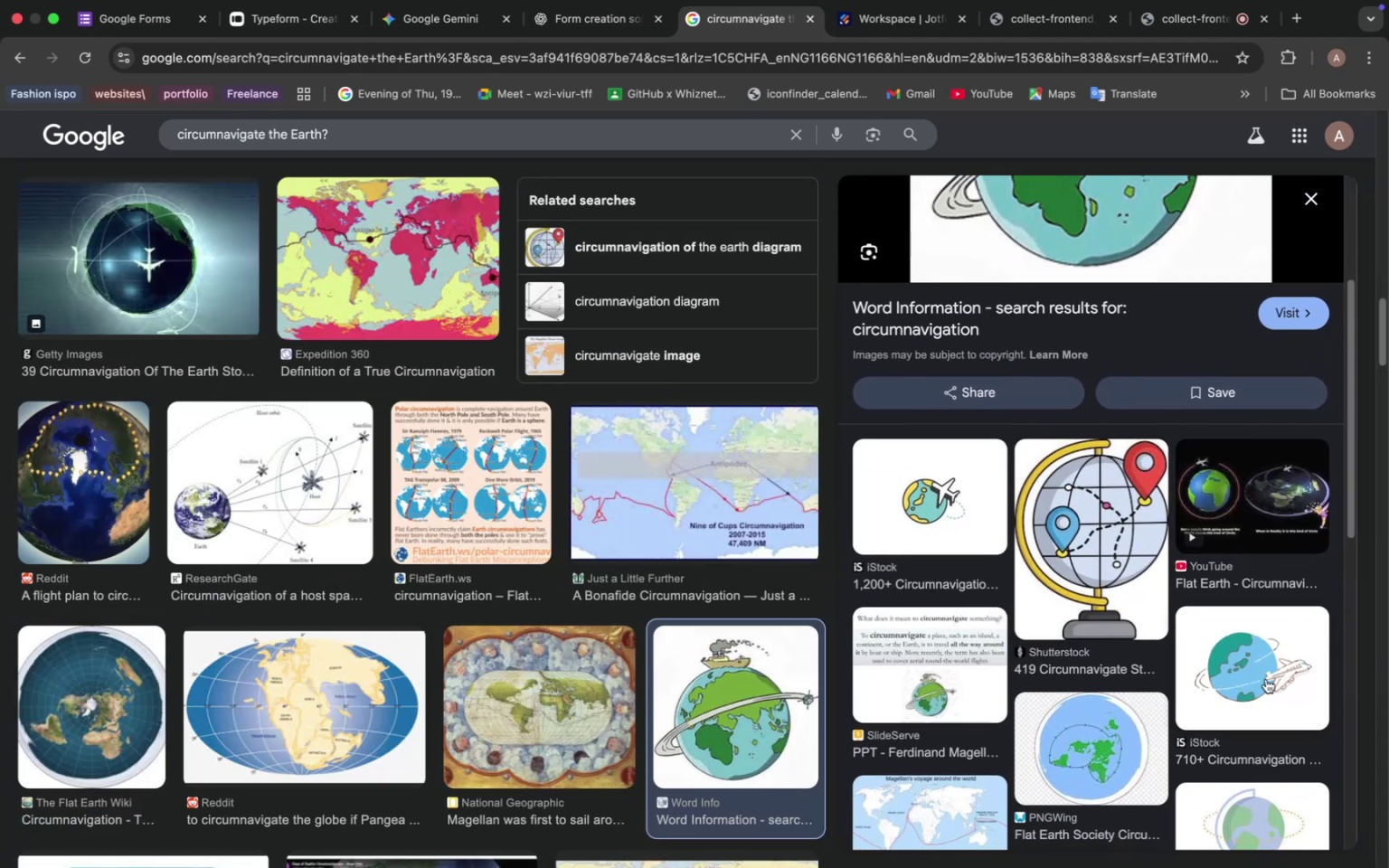 
left_click([1243, 664])
 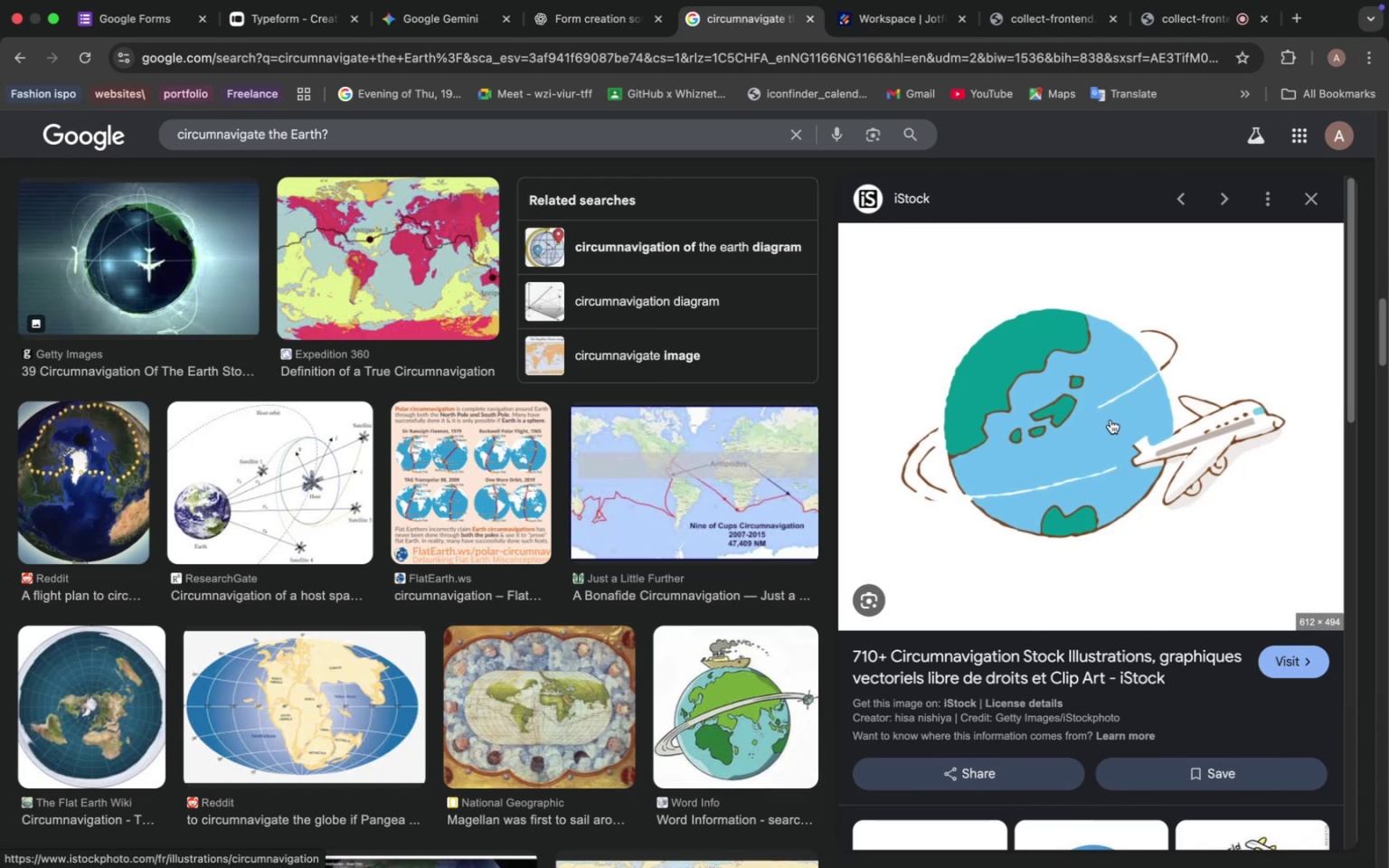 
wait(5.15)
 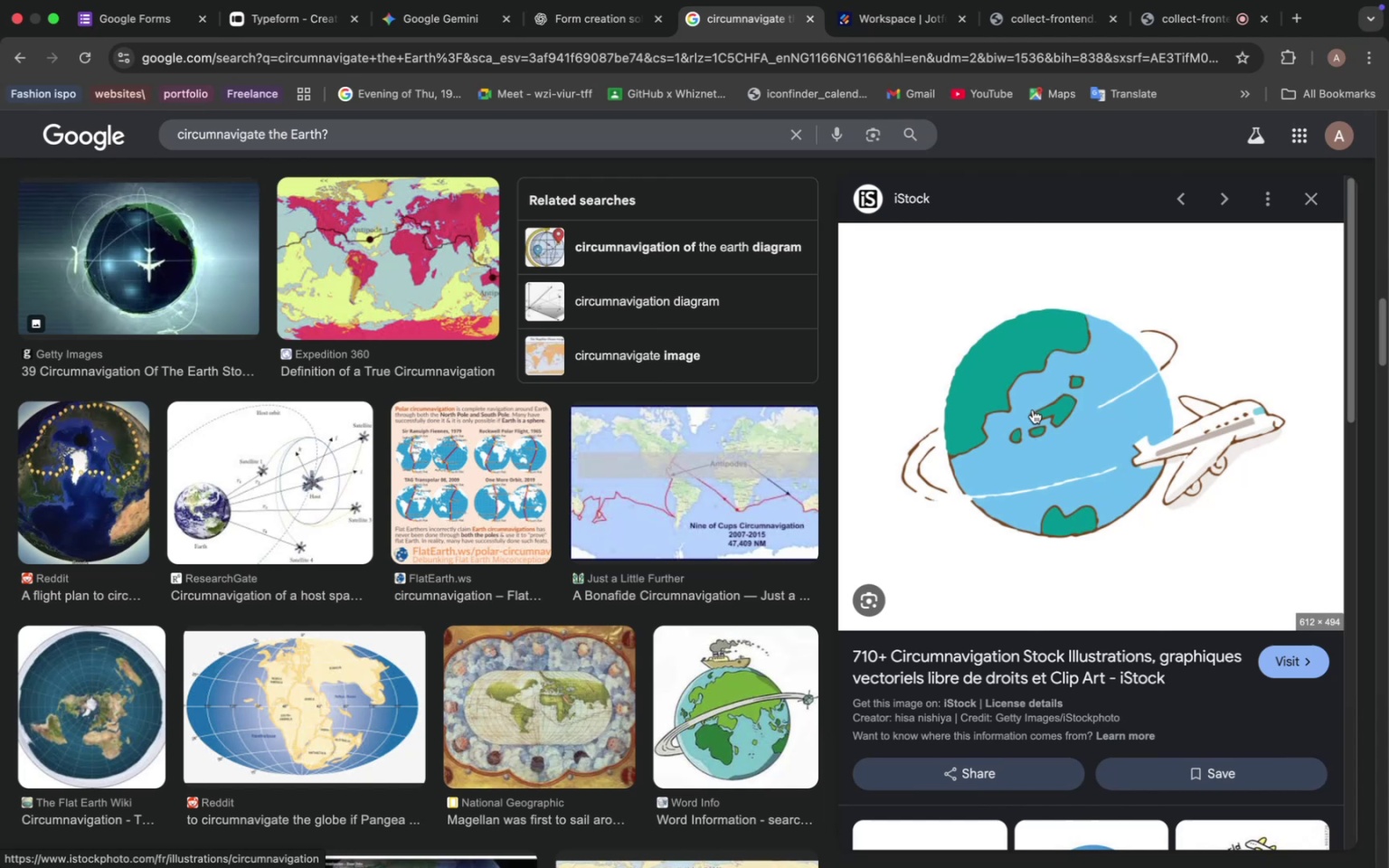 
right_click([1096, 396])
 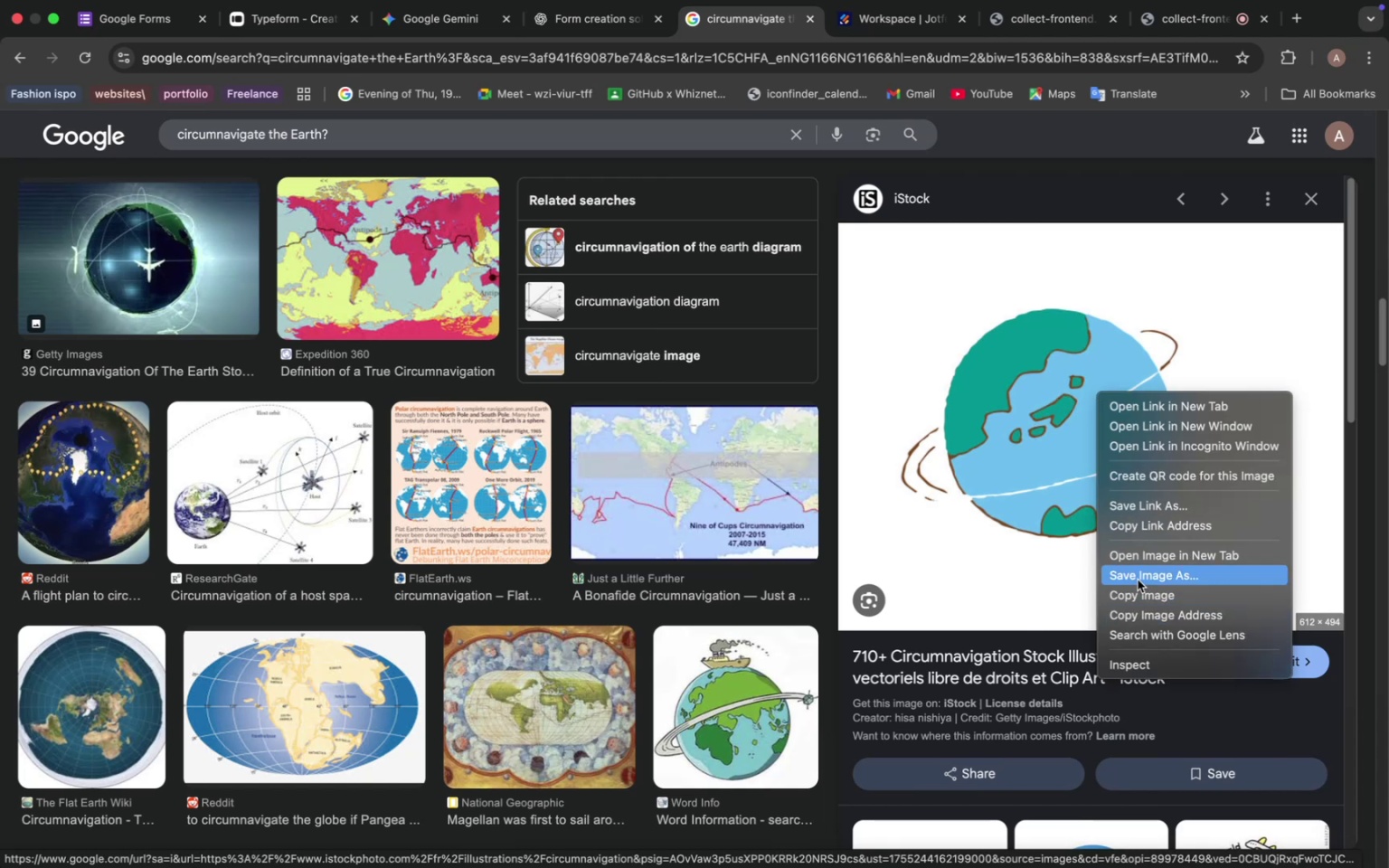 
wait(5.27)
 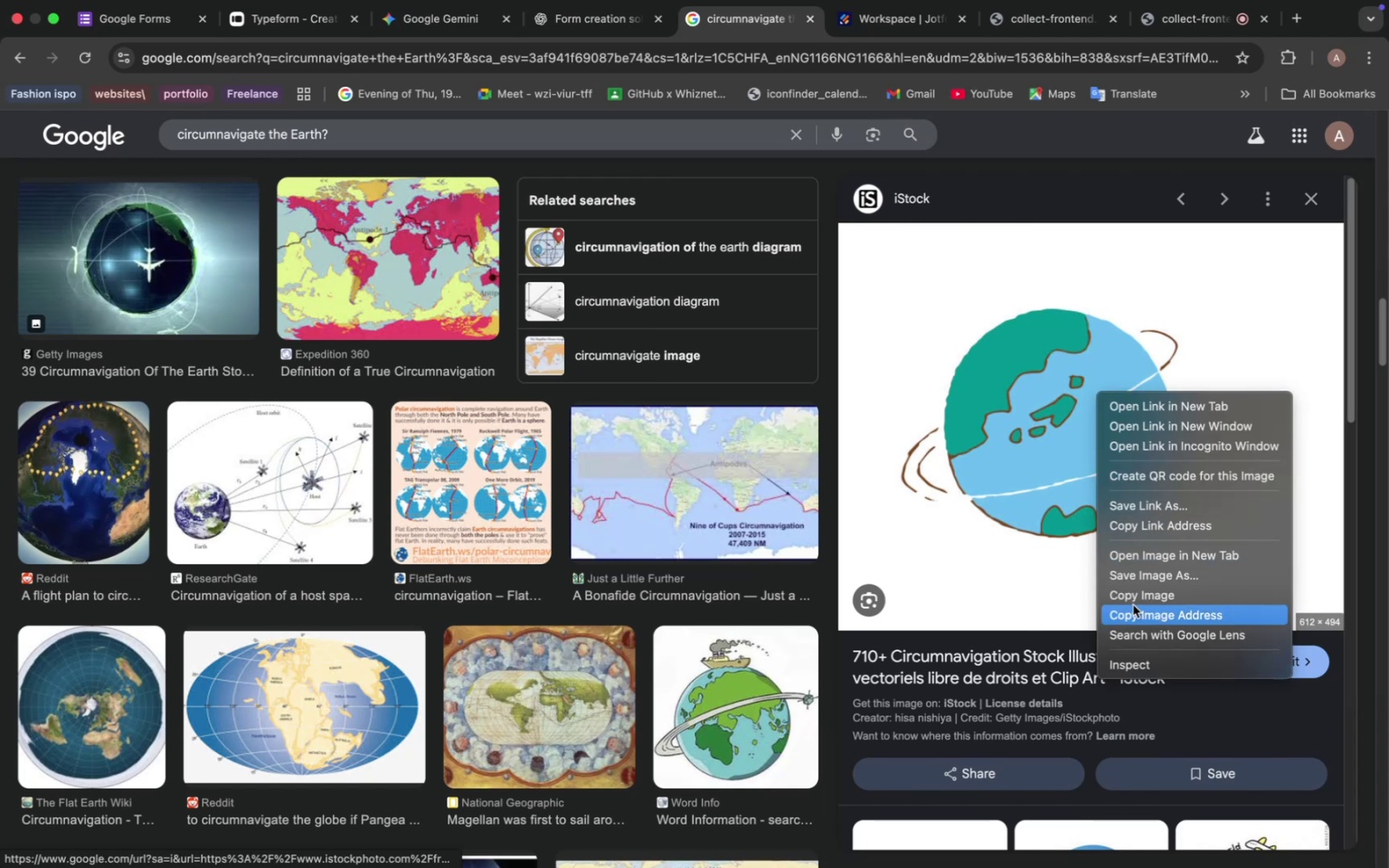 
left_click([1148, 579])
 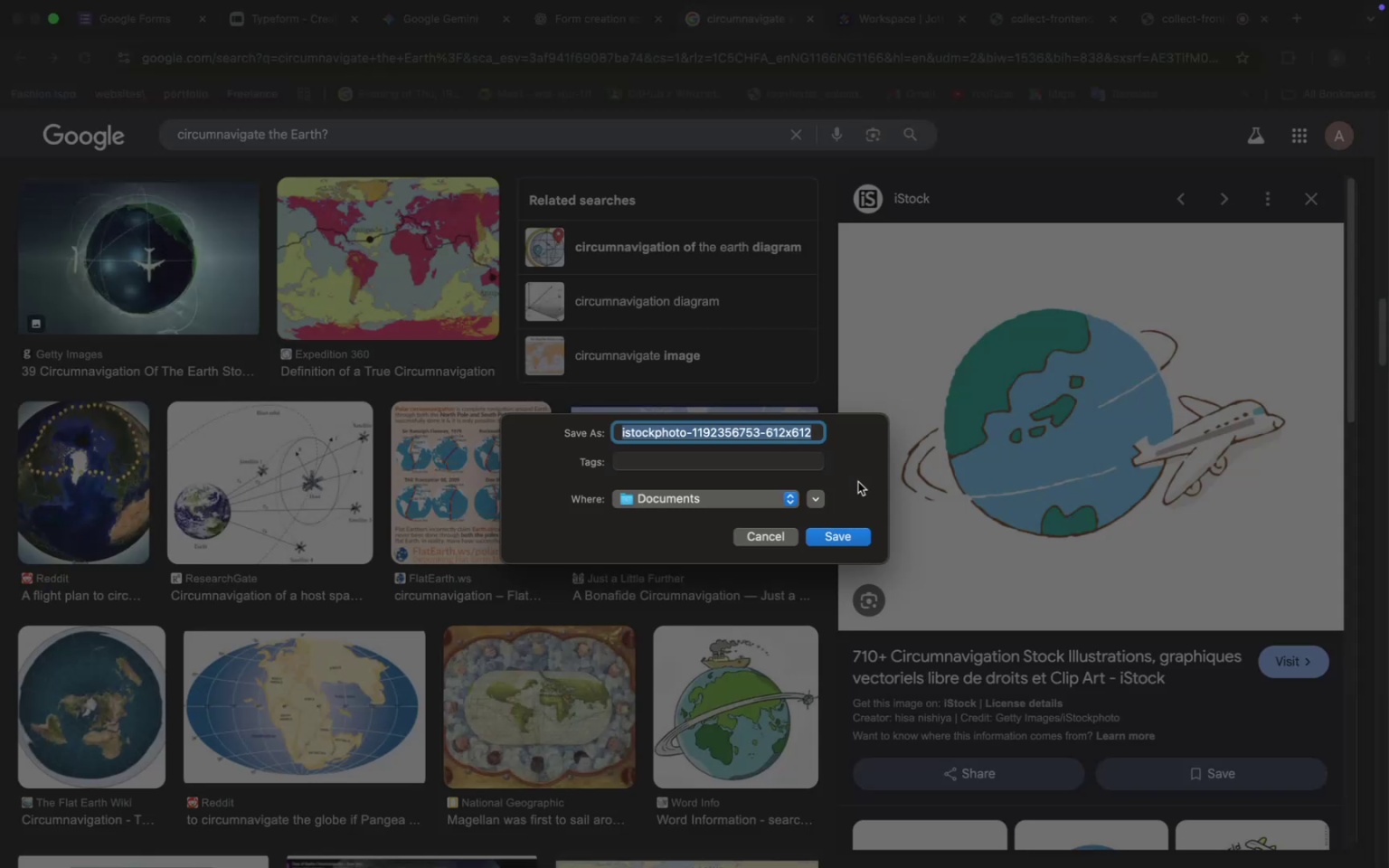 
left_click([848, 538])
 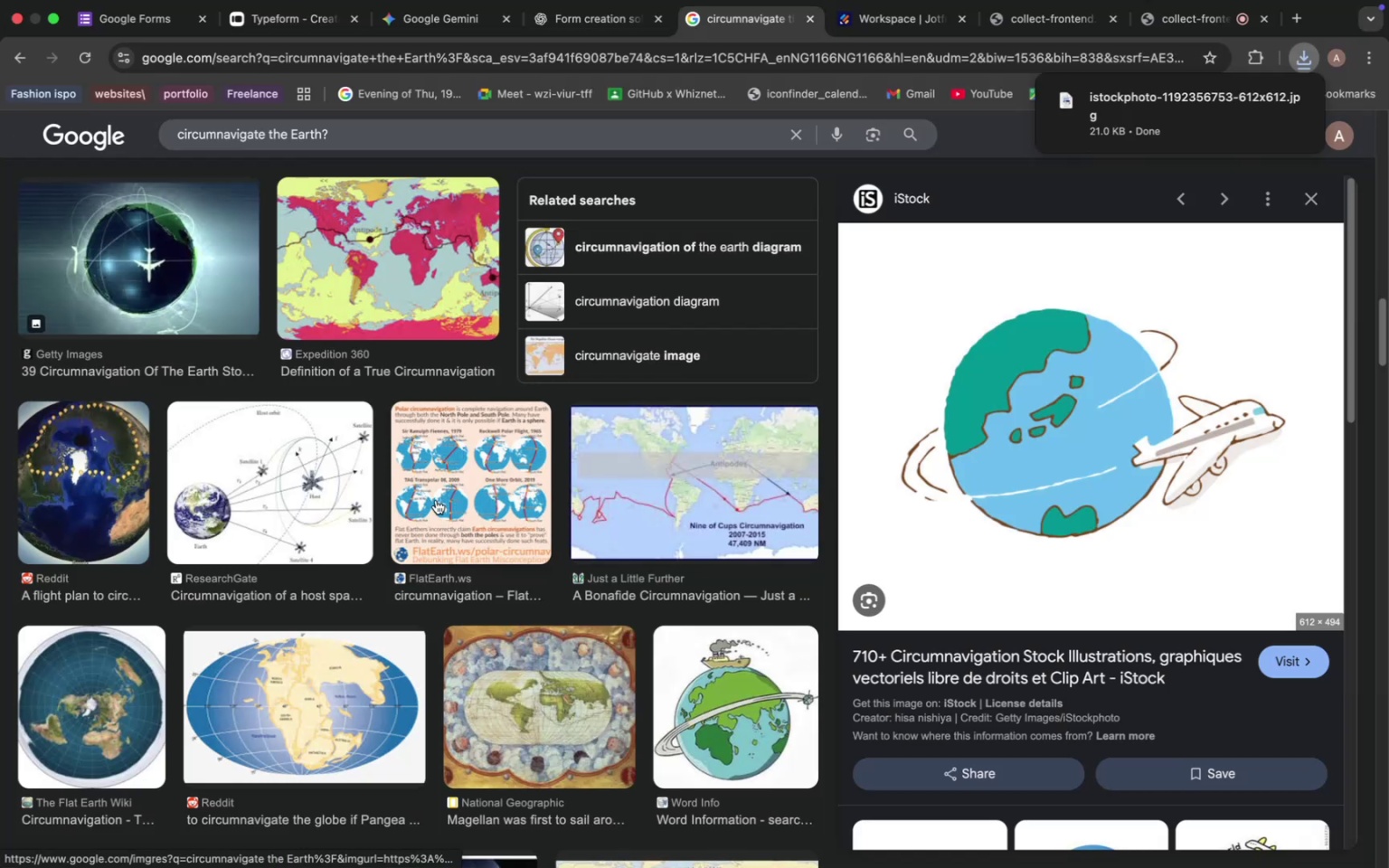 
scroll: coordinate [446, 480], scroll_direction: down, amount: 36.0
 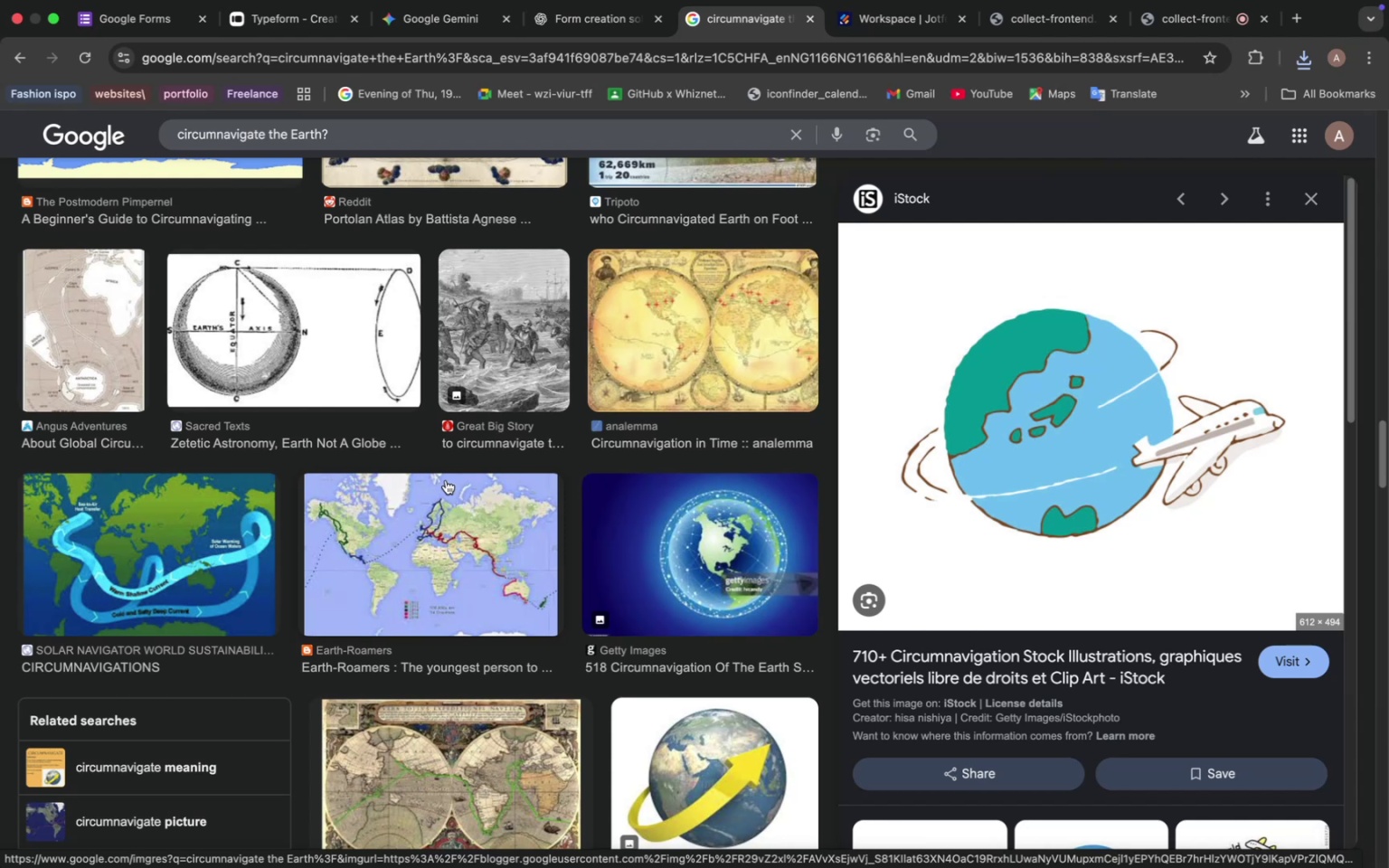 
wait(6.25)
 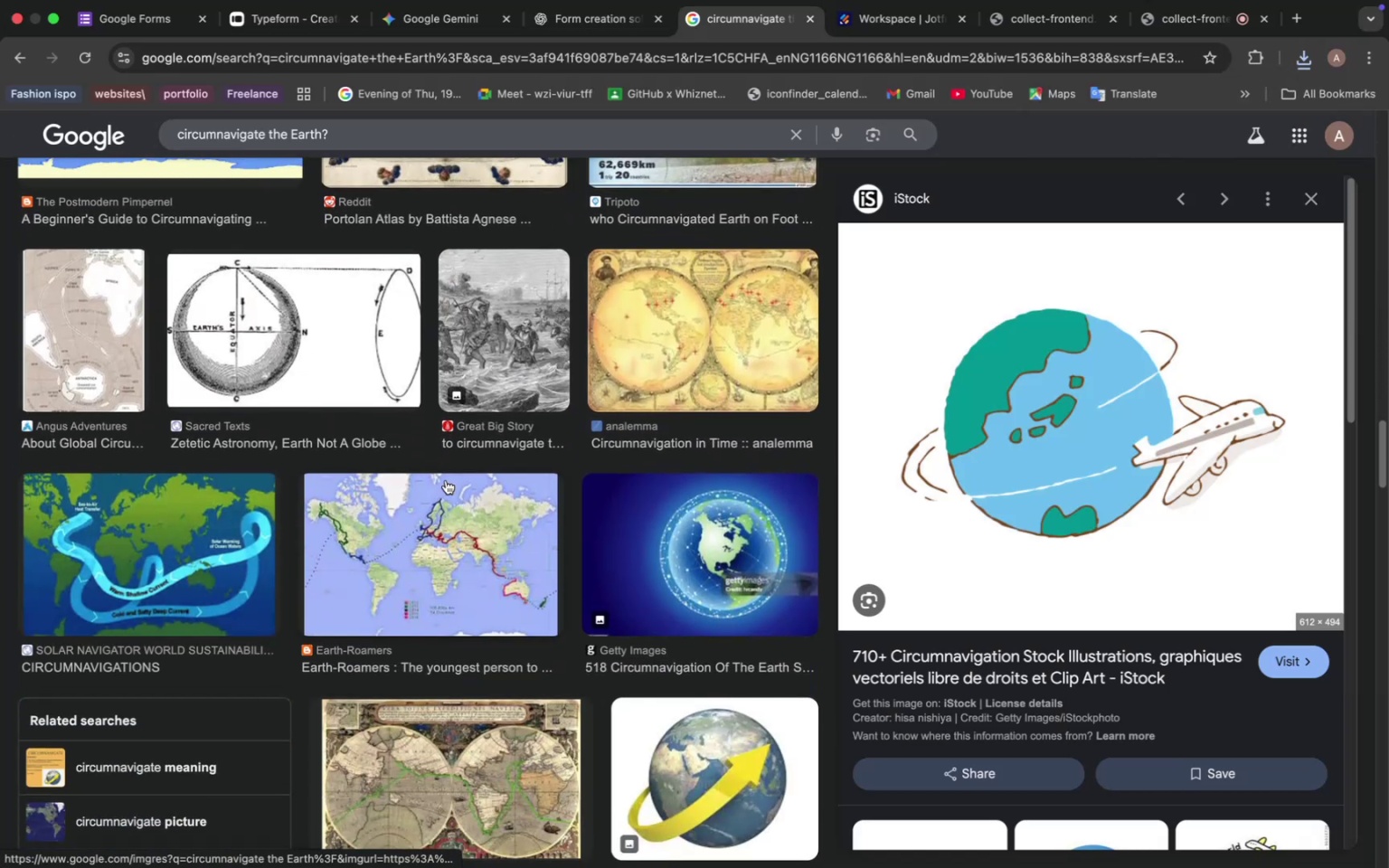 
scroll: coordinate [1034, 642], scroll_direction: down, amount: 22.0
 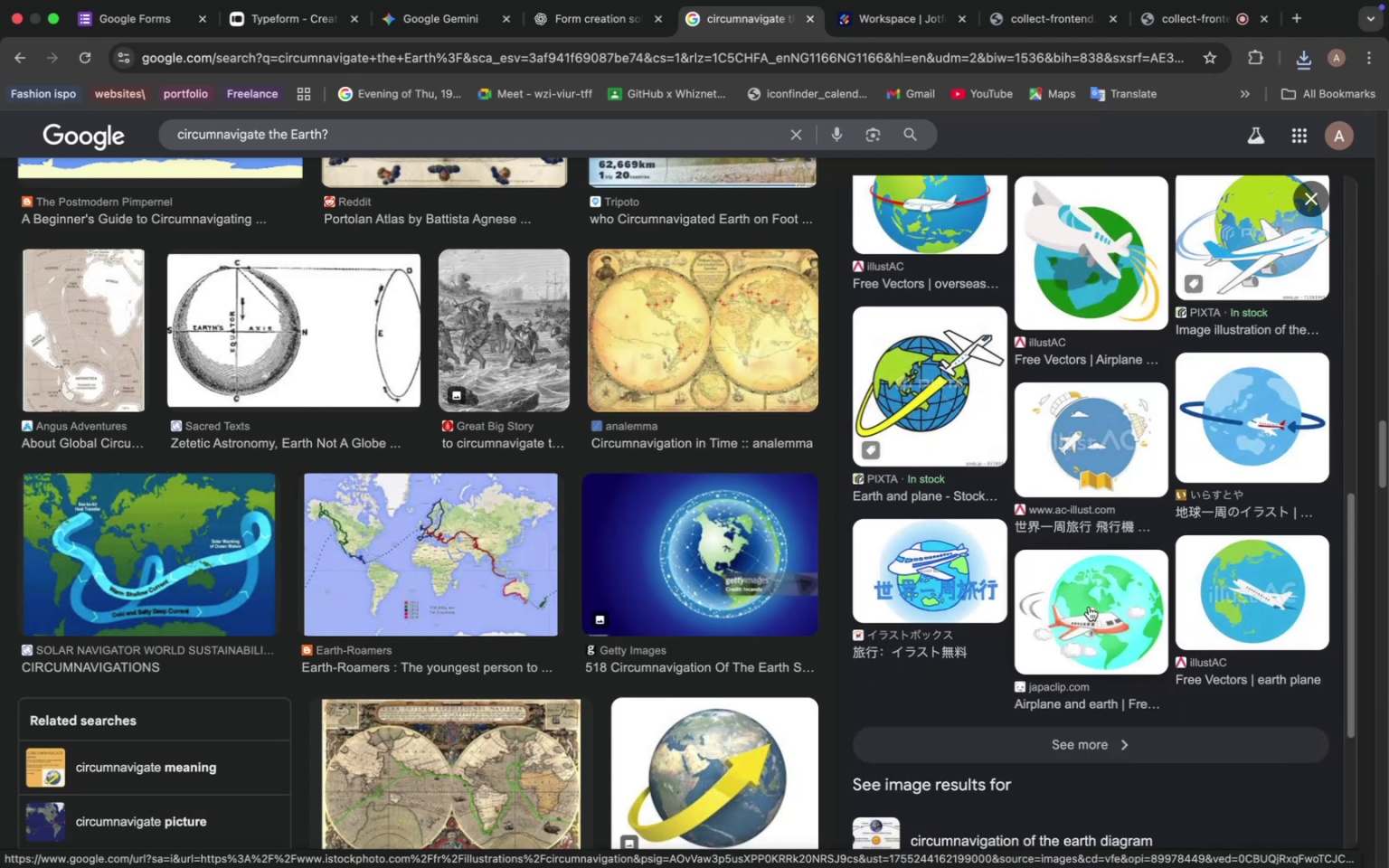 
scroll: coordinate [1093, 609], scroll_direction: up, amount: 15.0
 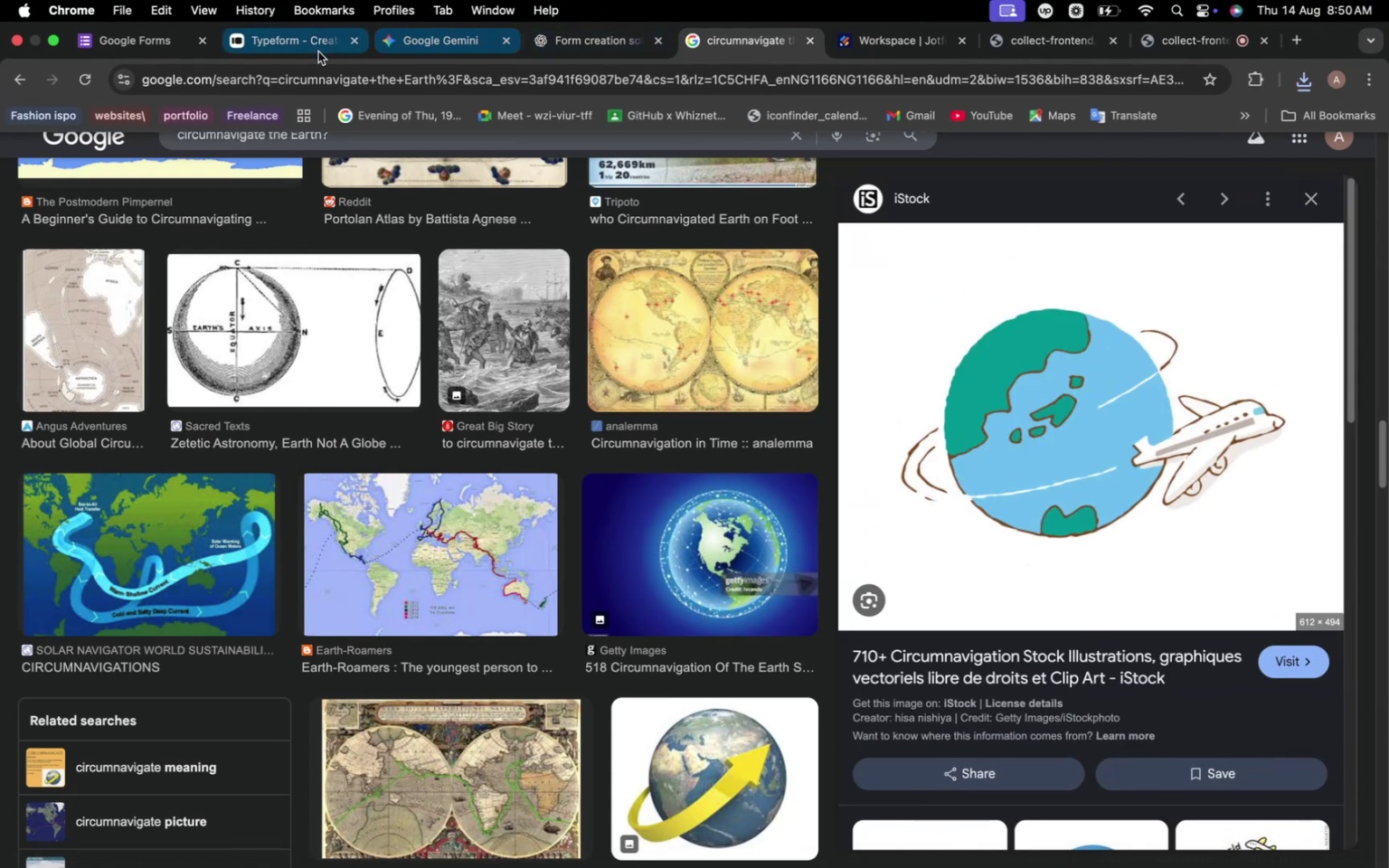 
left_click([148, 41])
 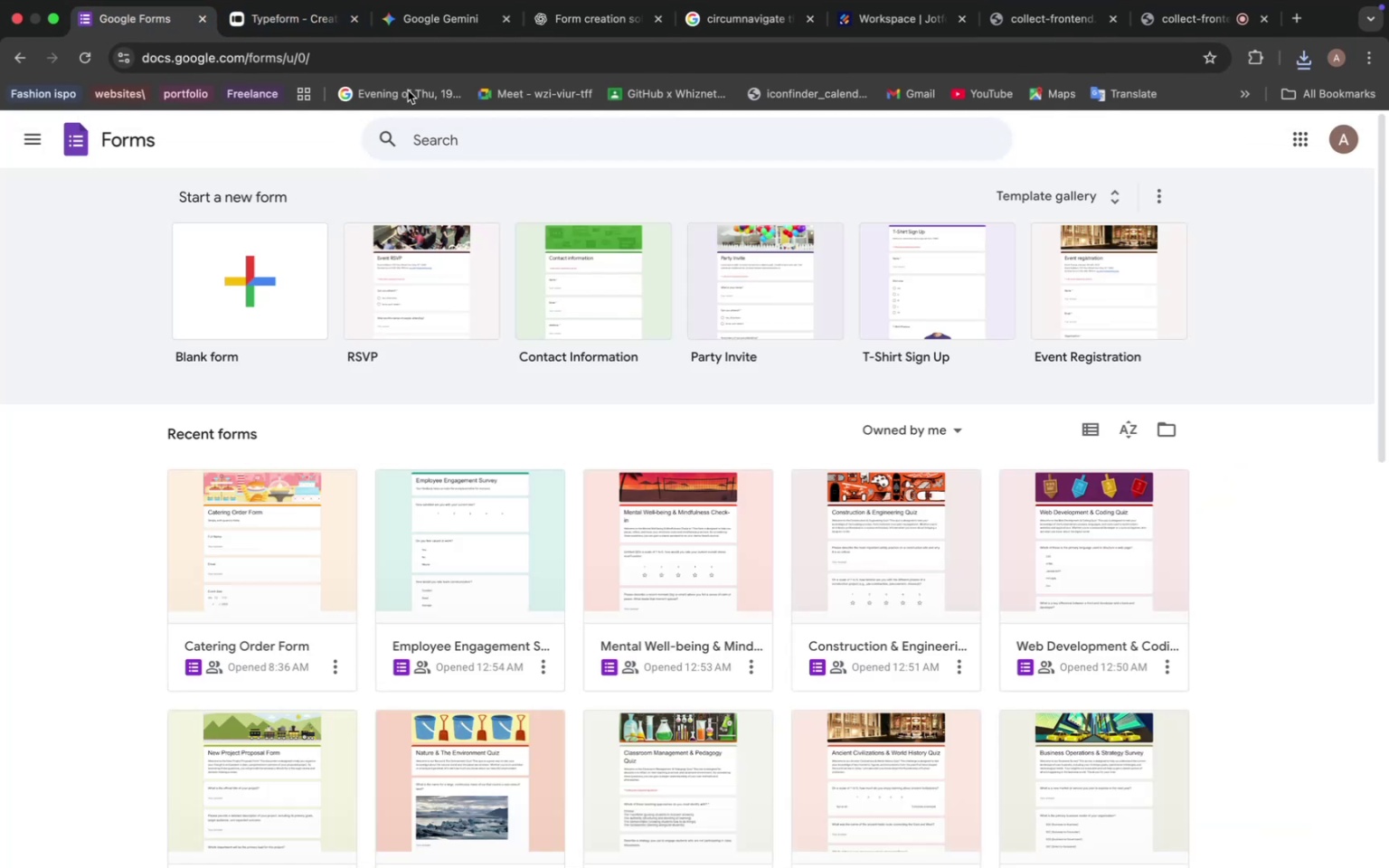 
left_click([317, 18])
 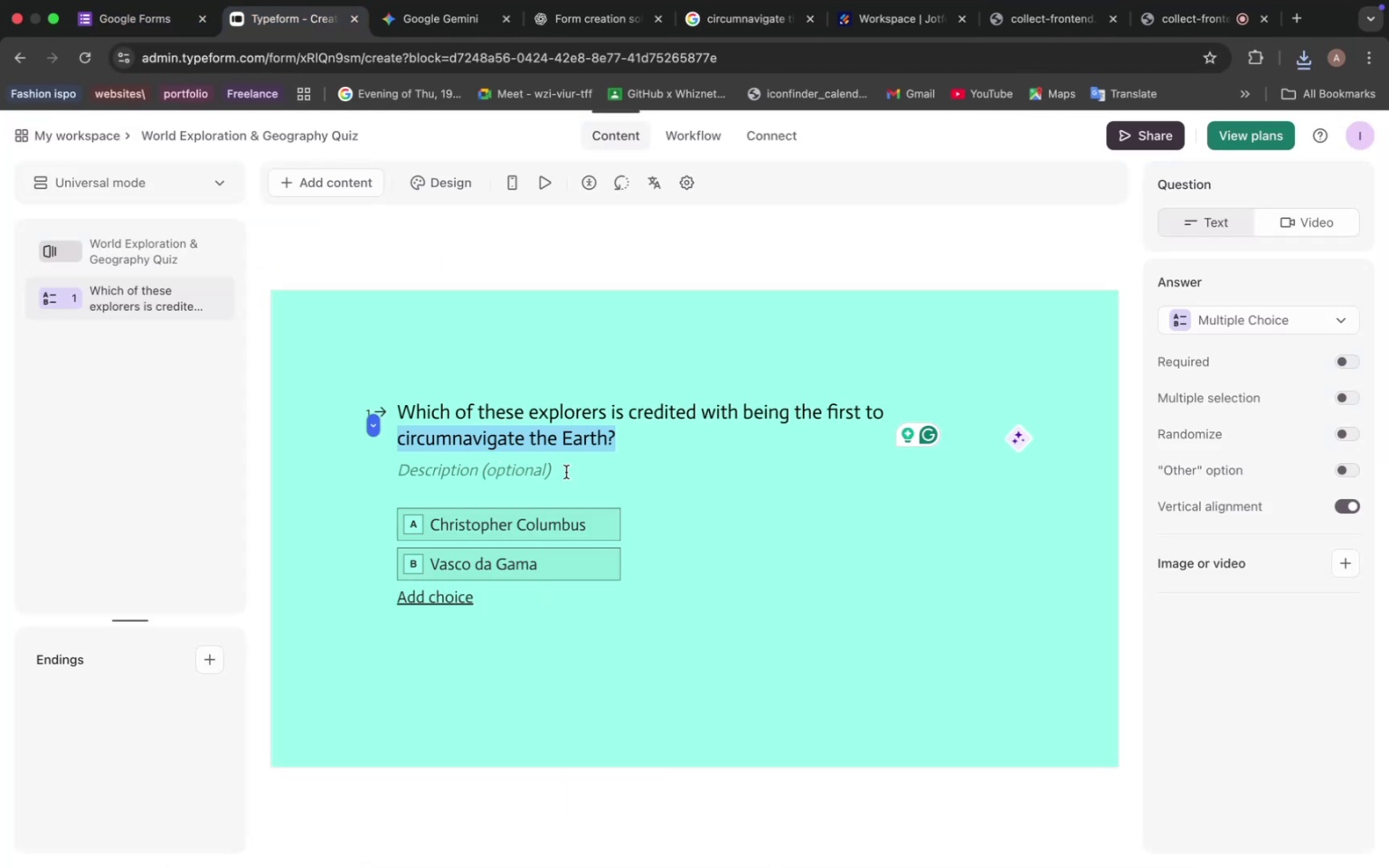 
left_click([739, 498])
 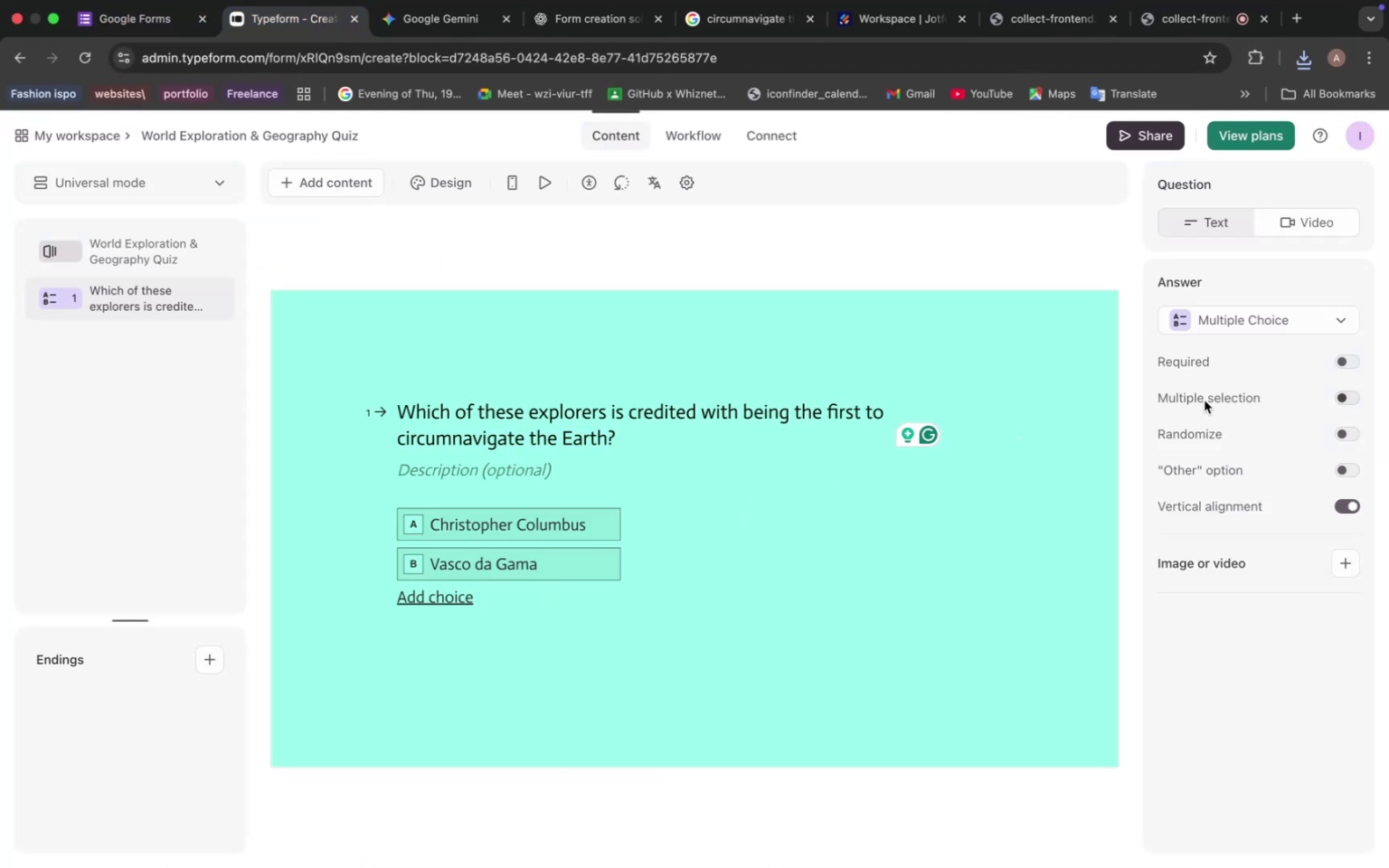 
left_click([1260, 324])
 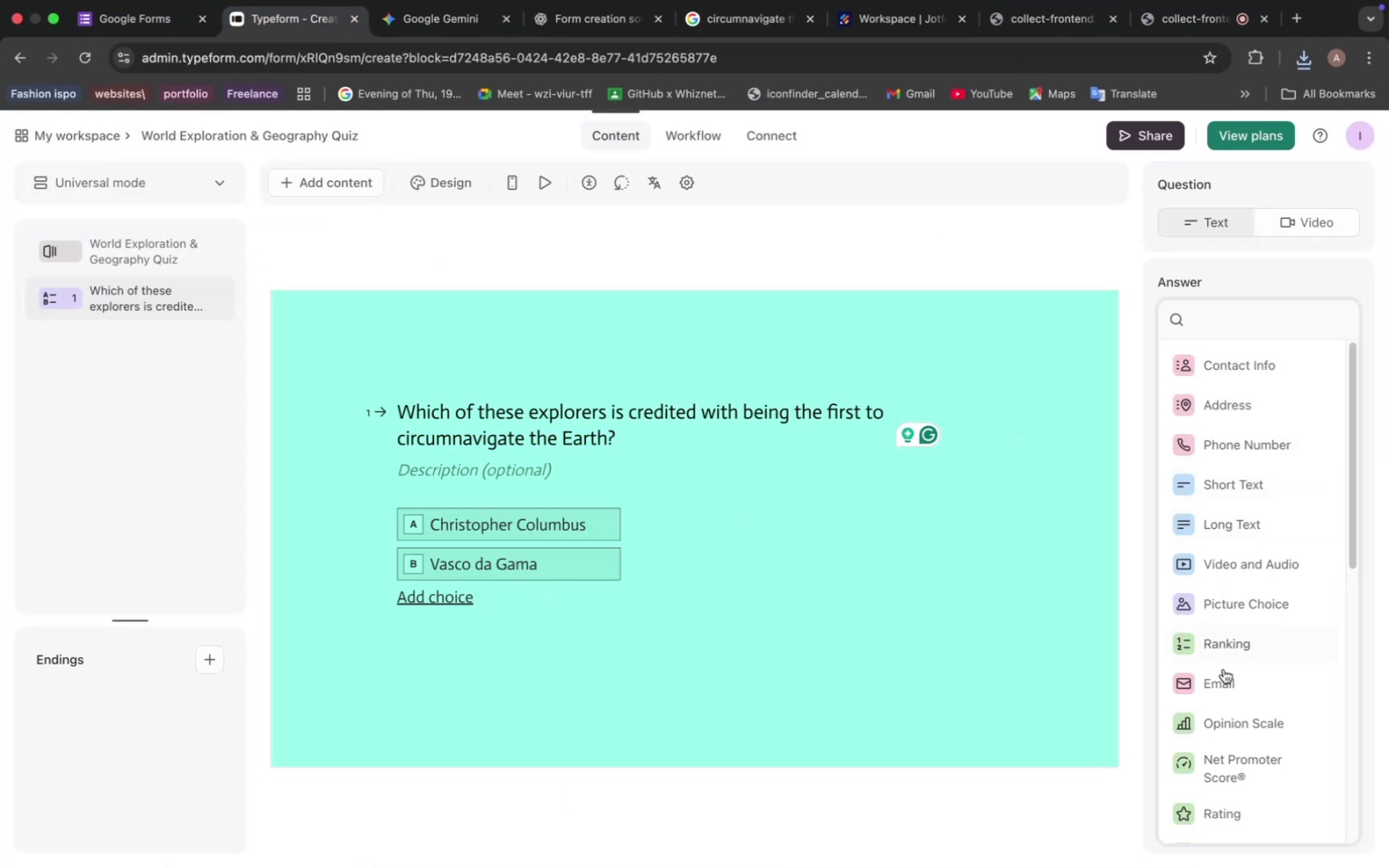 
scroll: coordinate [1240, 679], scroll_direction: down, amount: 1.0
 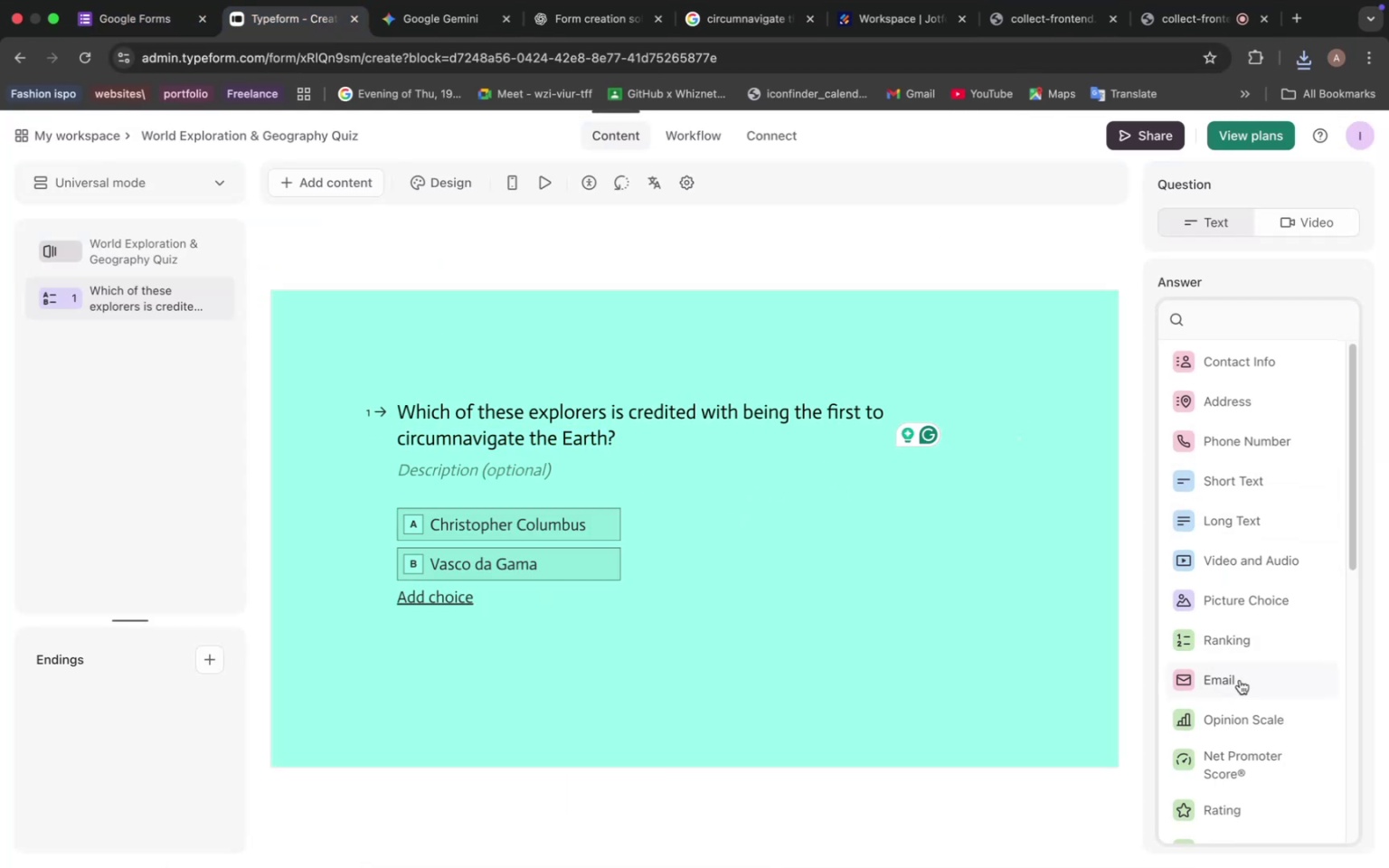 
scroll: coordinate [1240, 680], scroll_direction: up, amount: 4.0
 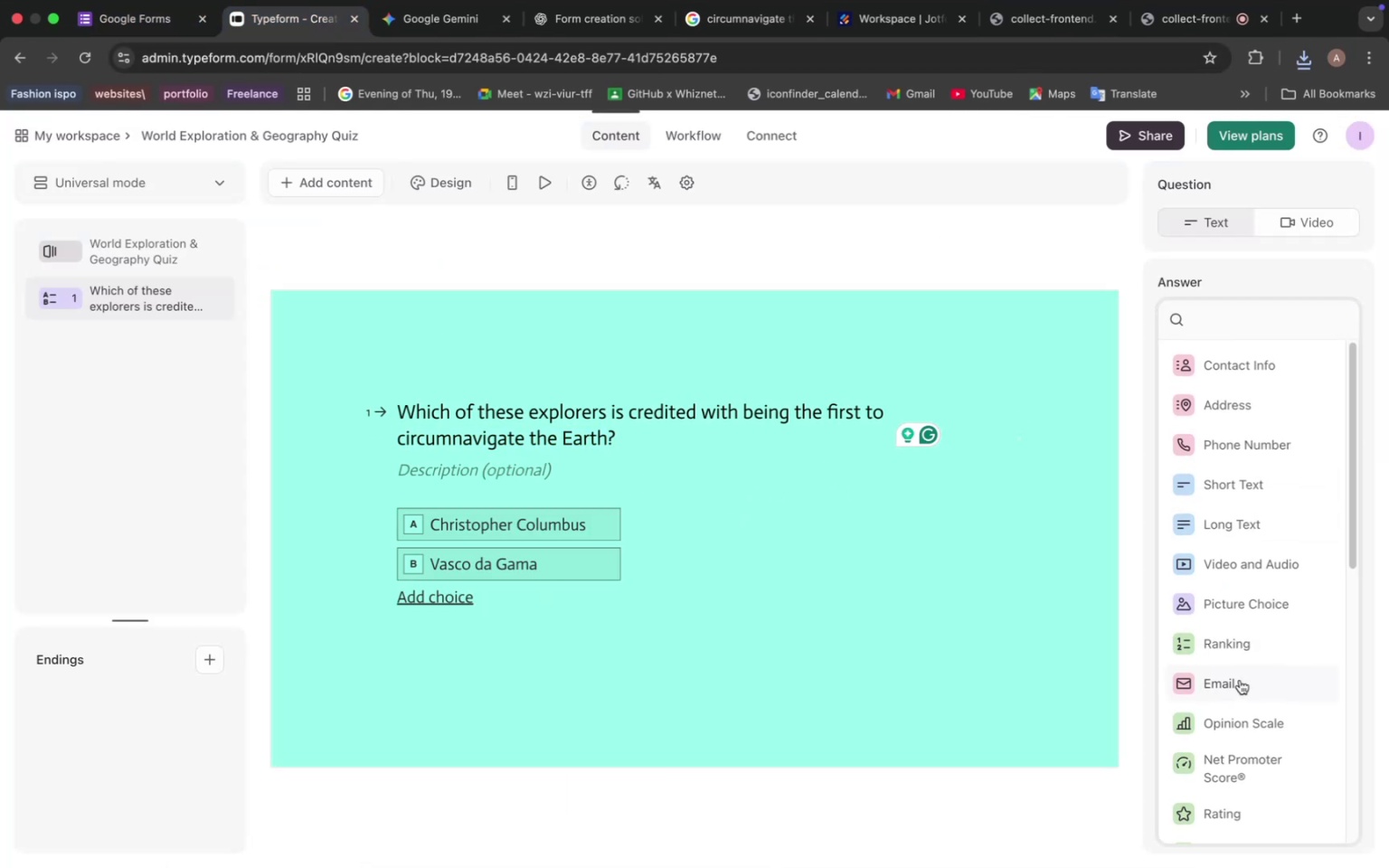 
scroll: coordinate [1243, 665], scroll_direction: down, amount: 24.0
 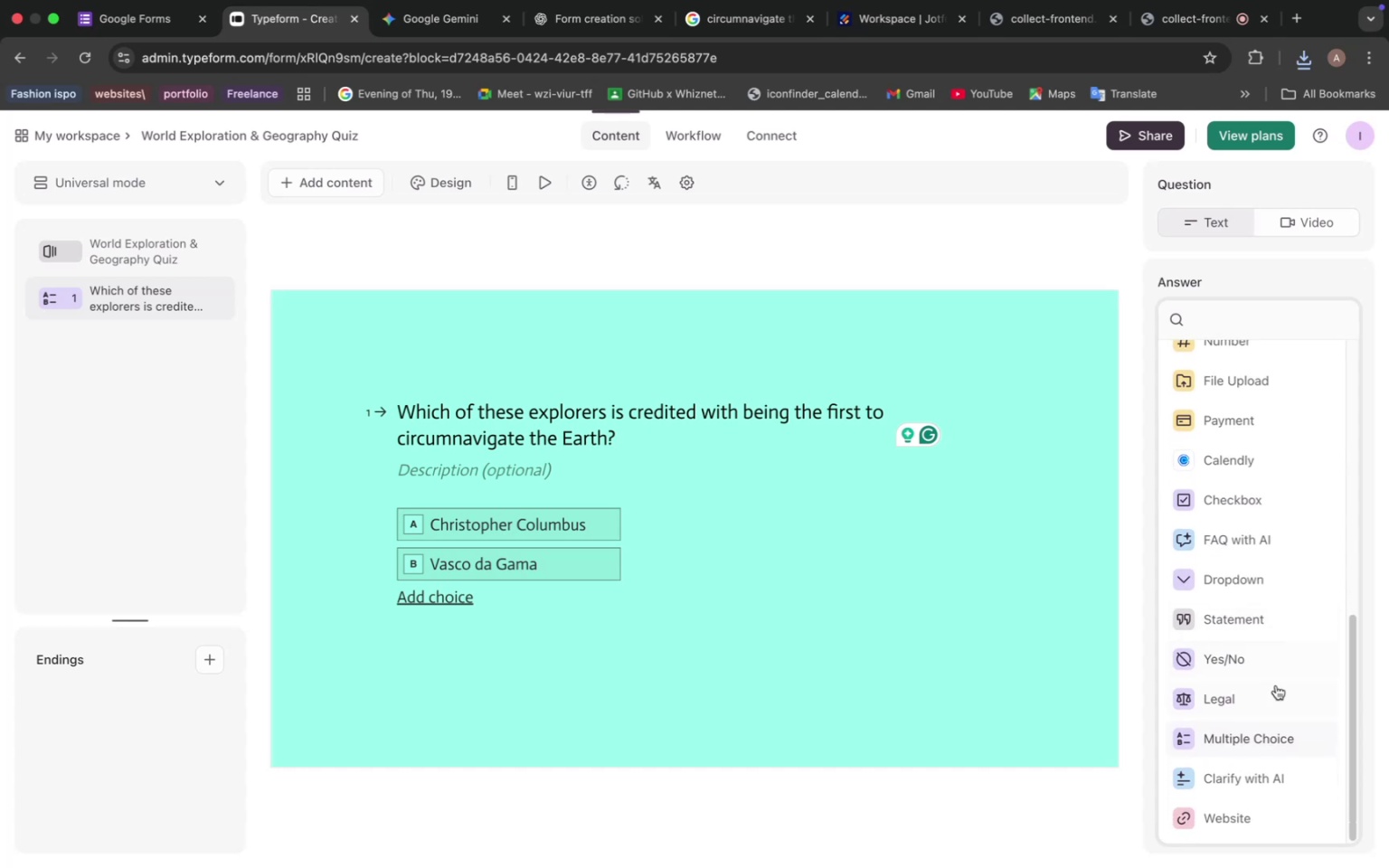 
scroll: coordinate [1215, 501], scroll_direction: up, amount: 32.0
 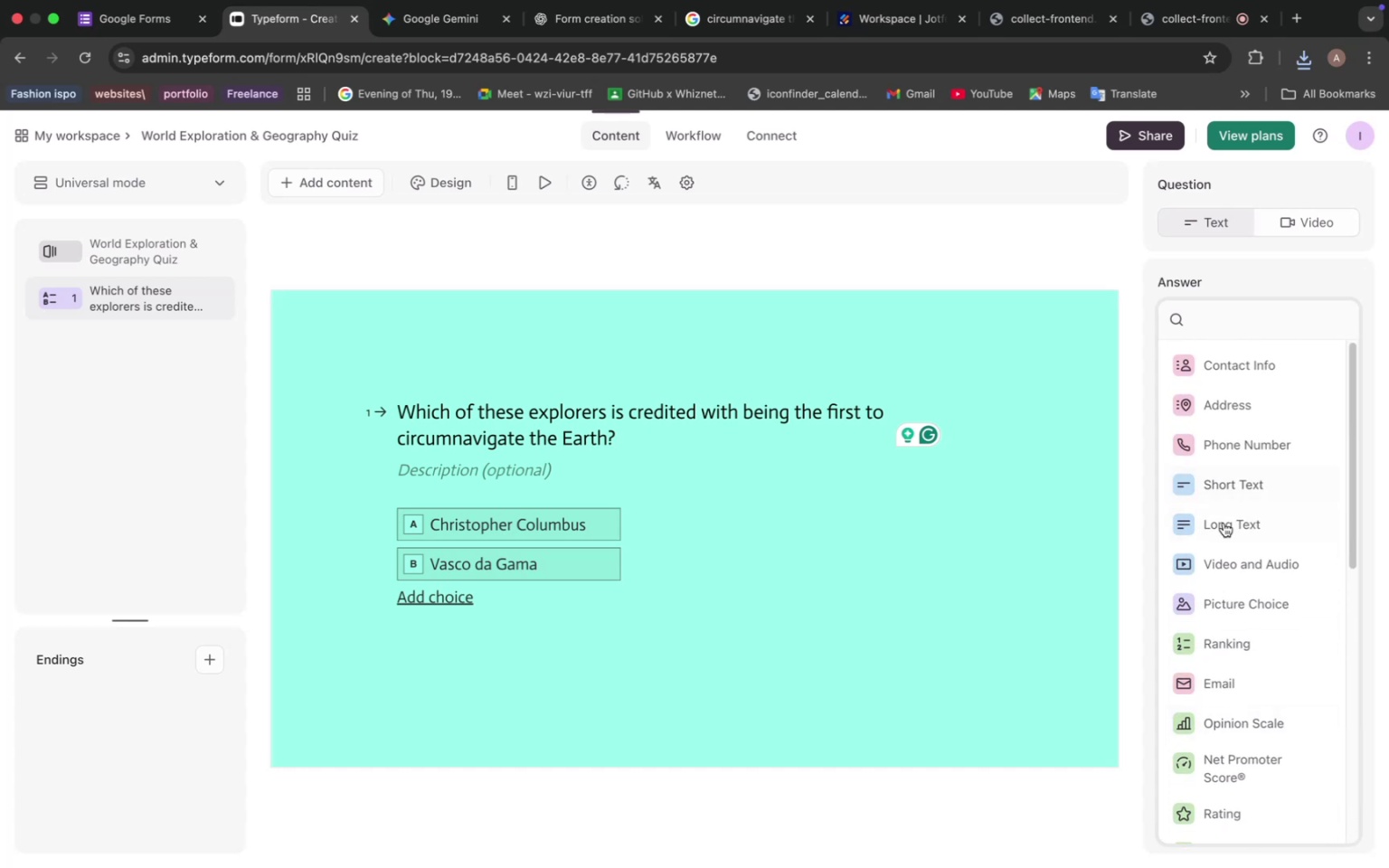 
scroll: coordinate [1217, 559], scroll_direction: down, amount: 1.0
 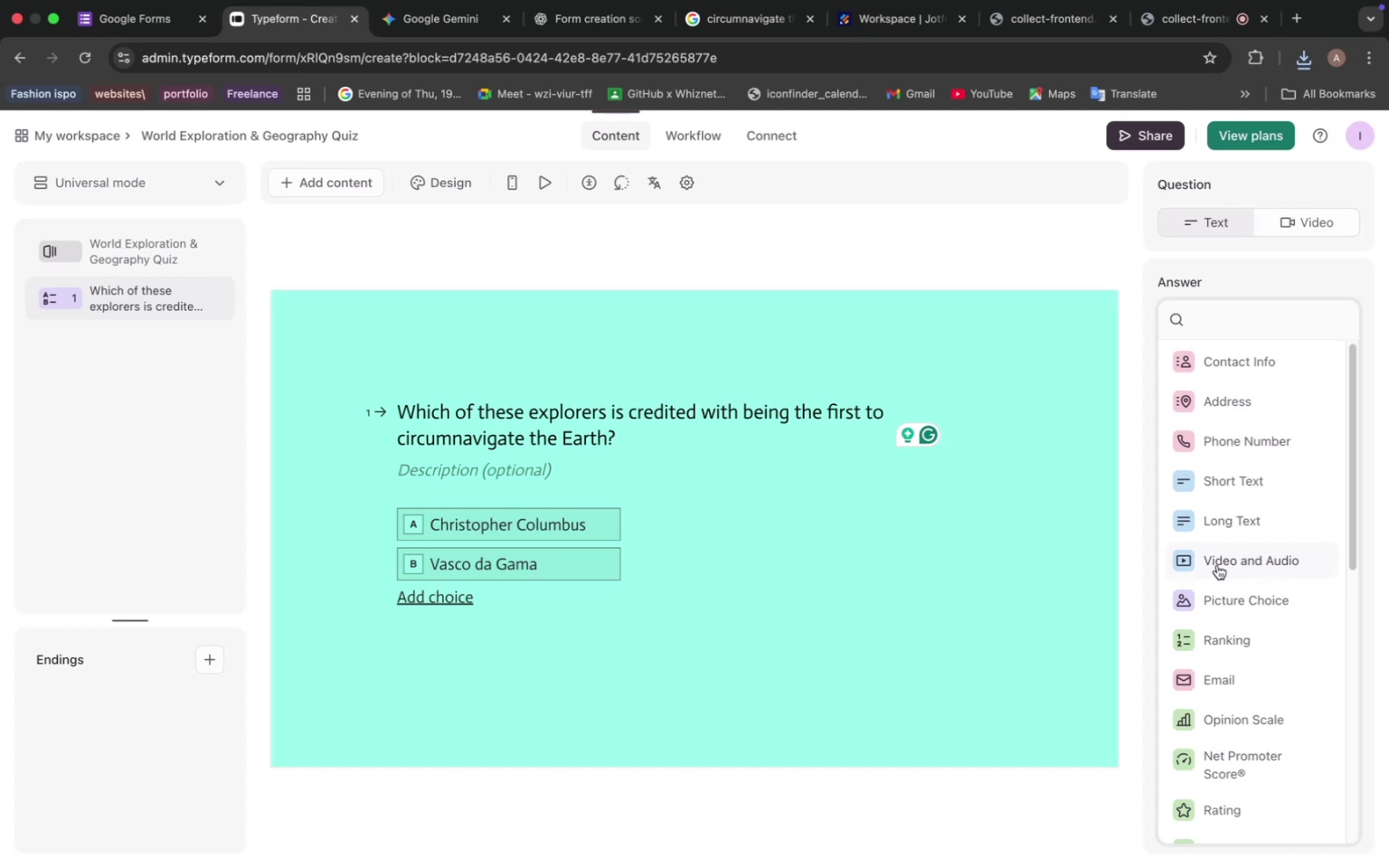 
left_click([1228, 600])
 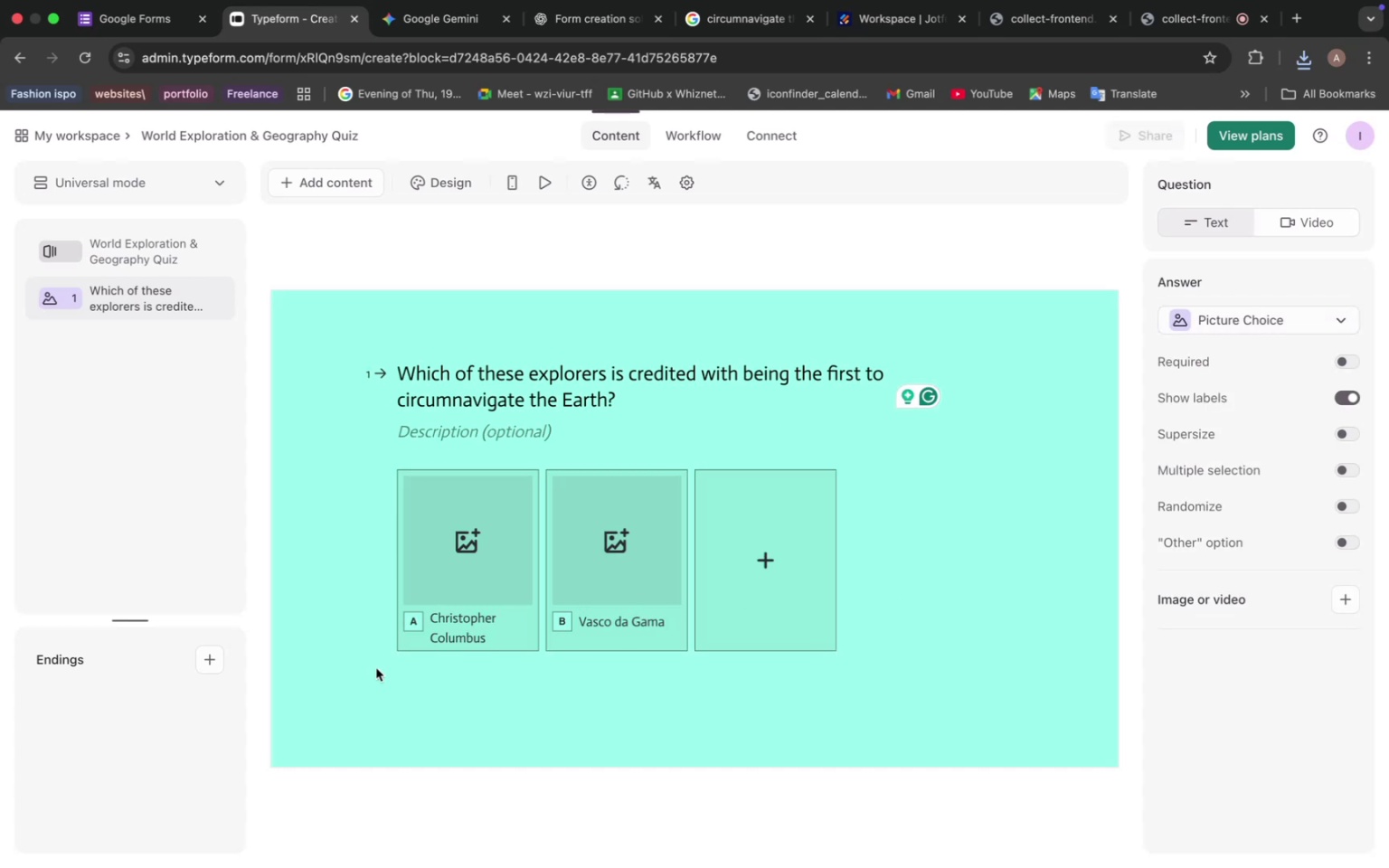 
left_click([458, 525])
 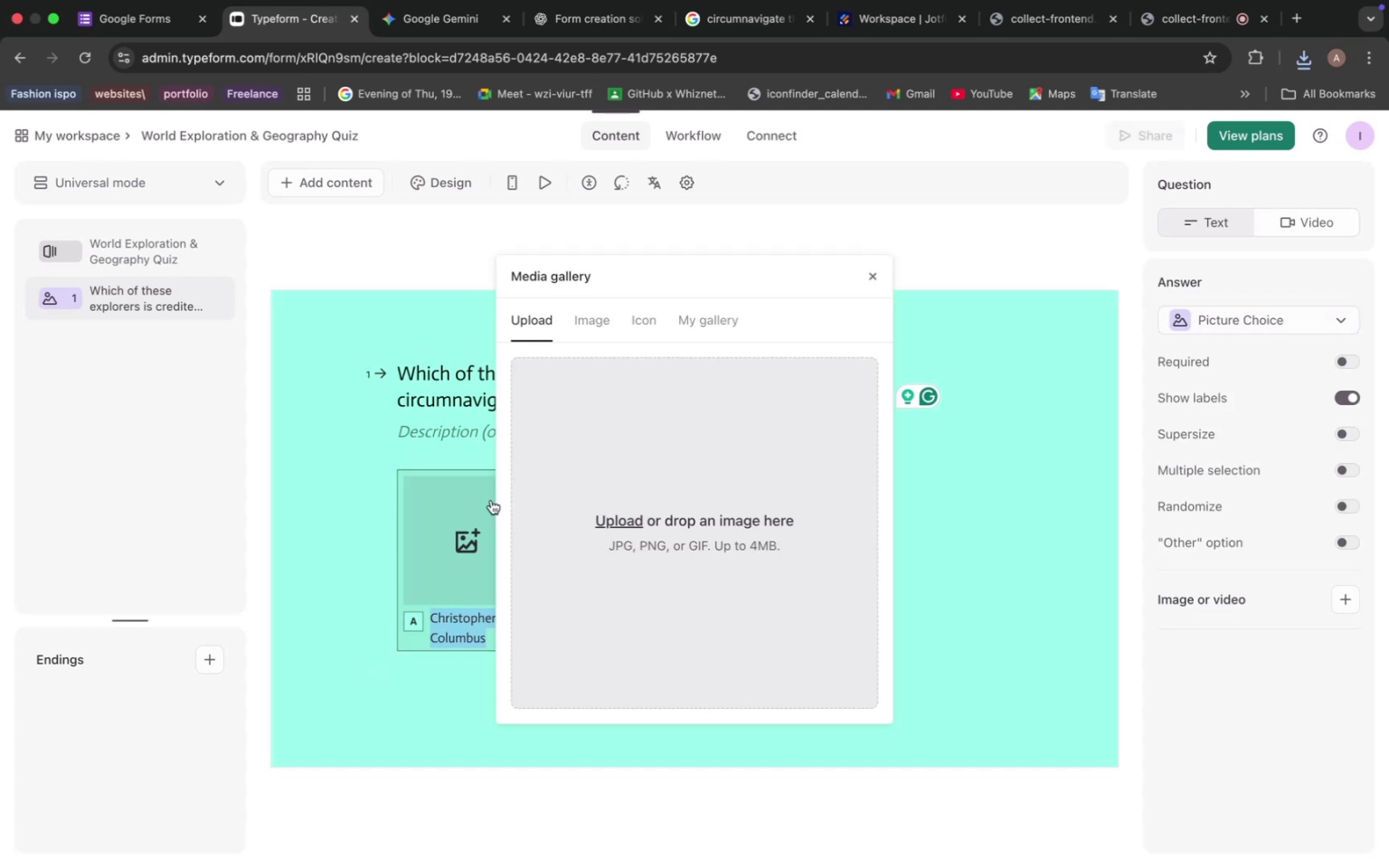 
left_click([619, 514])
 